 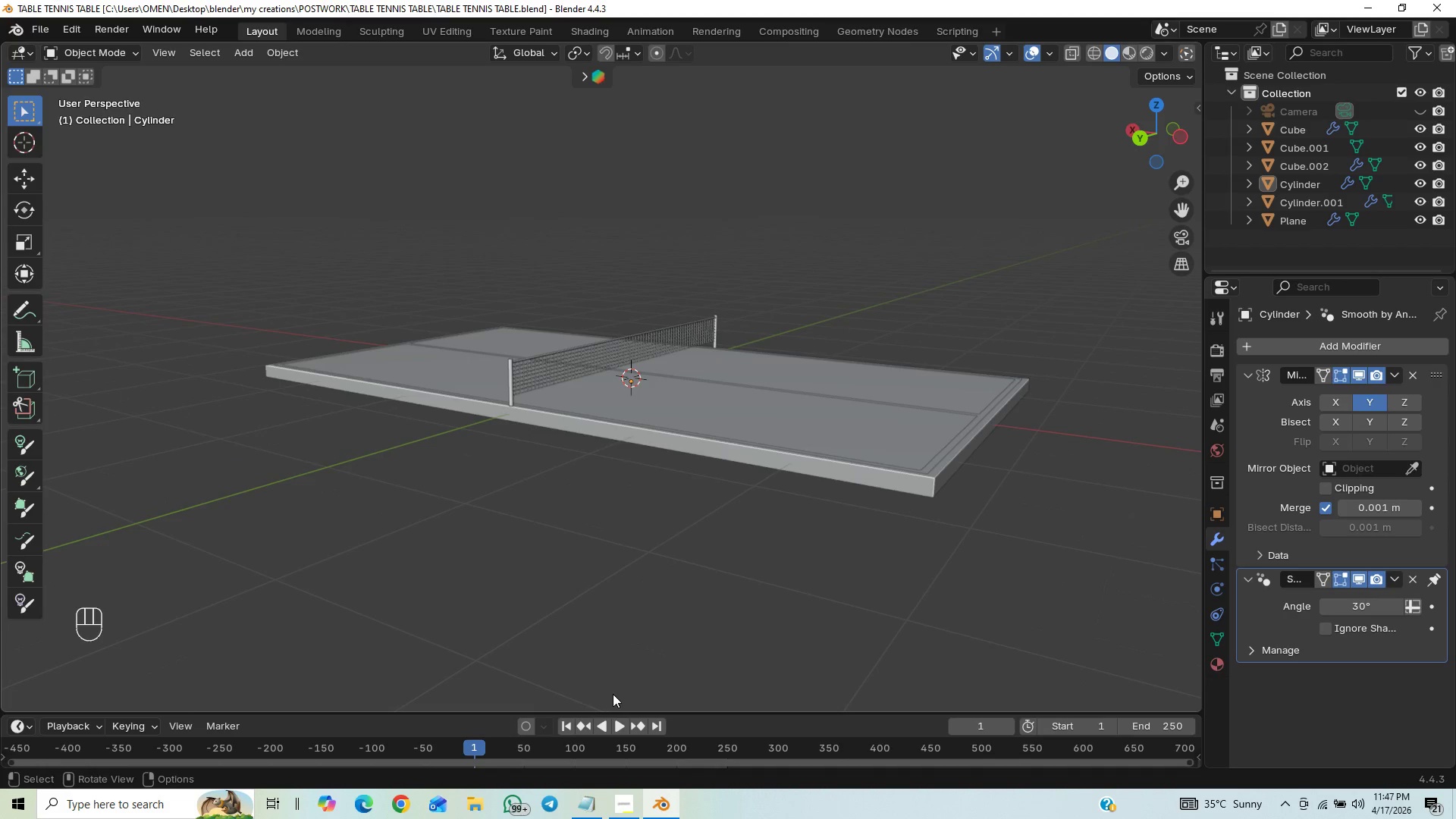 
key(Control+S)
 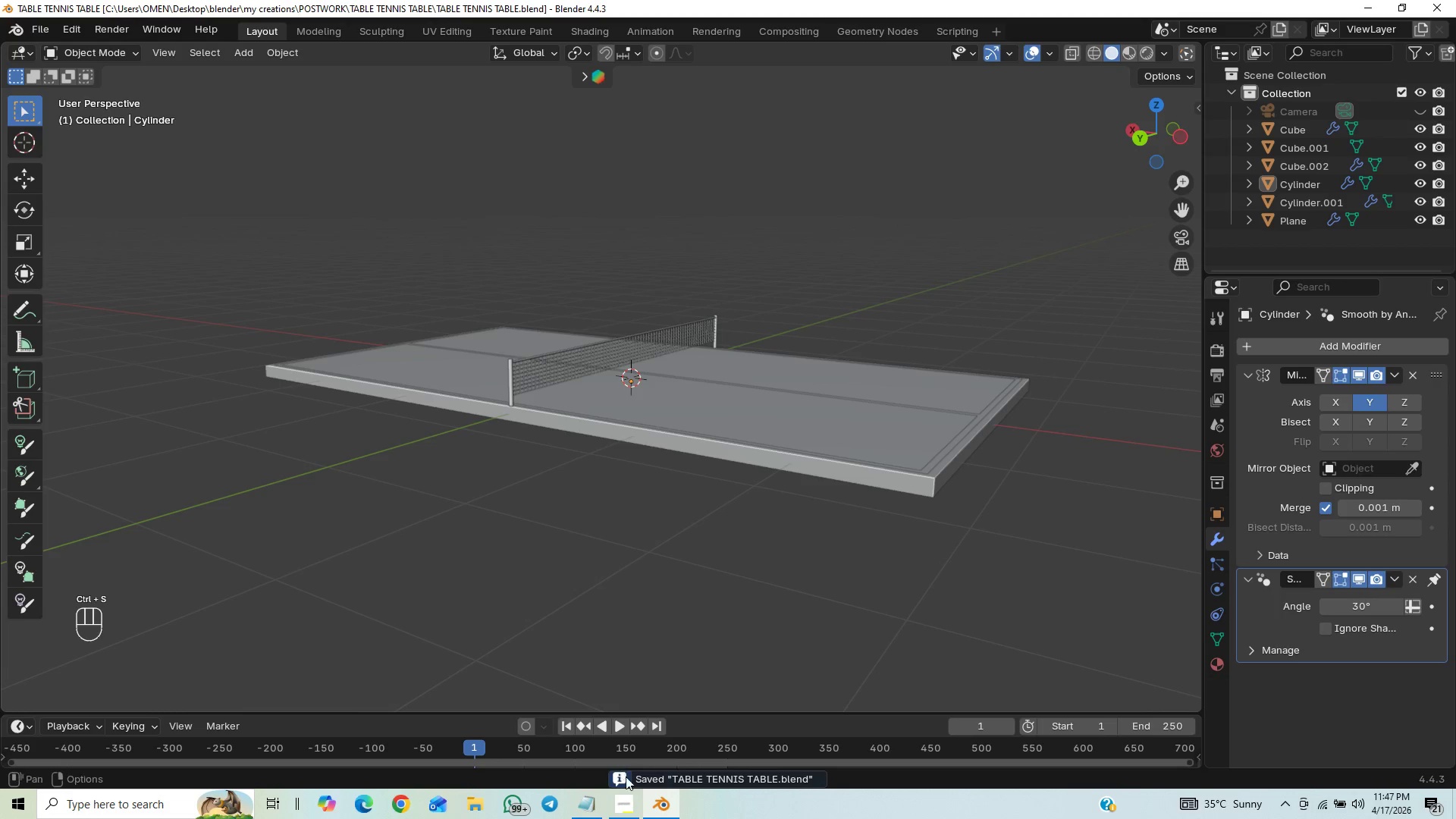 
left_click([621, 808])
 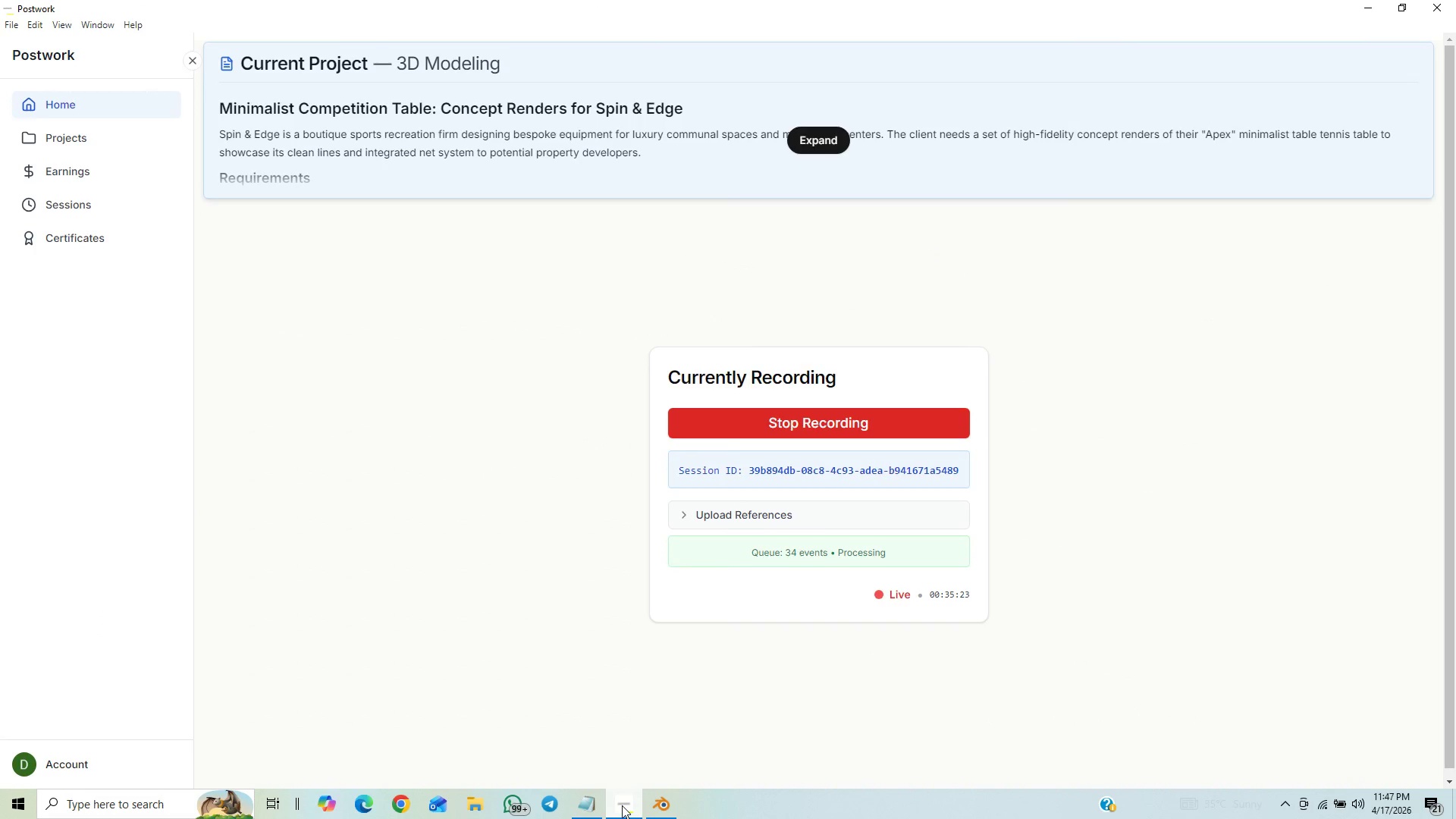 
left_click([621, 806])
 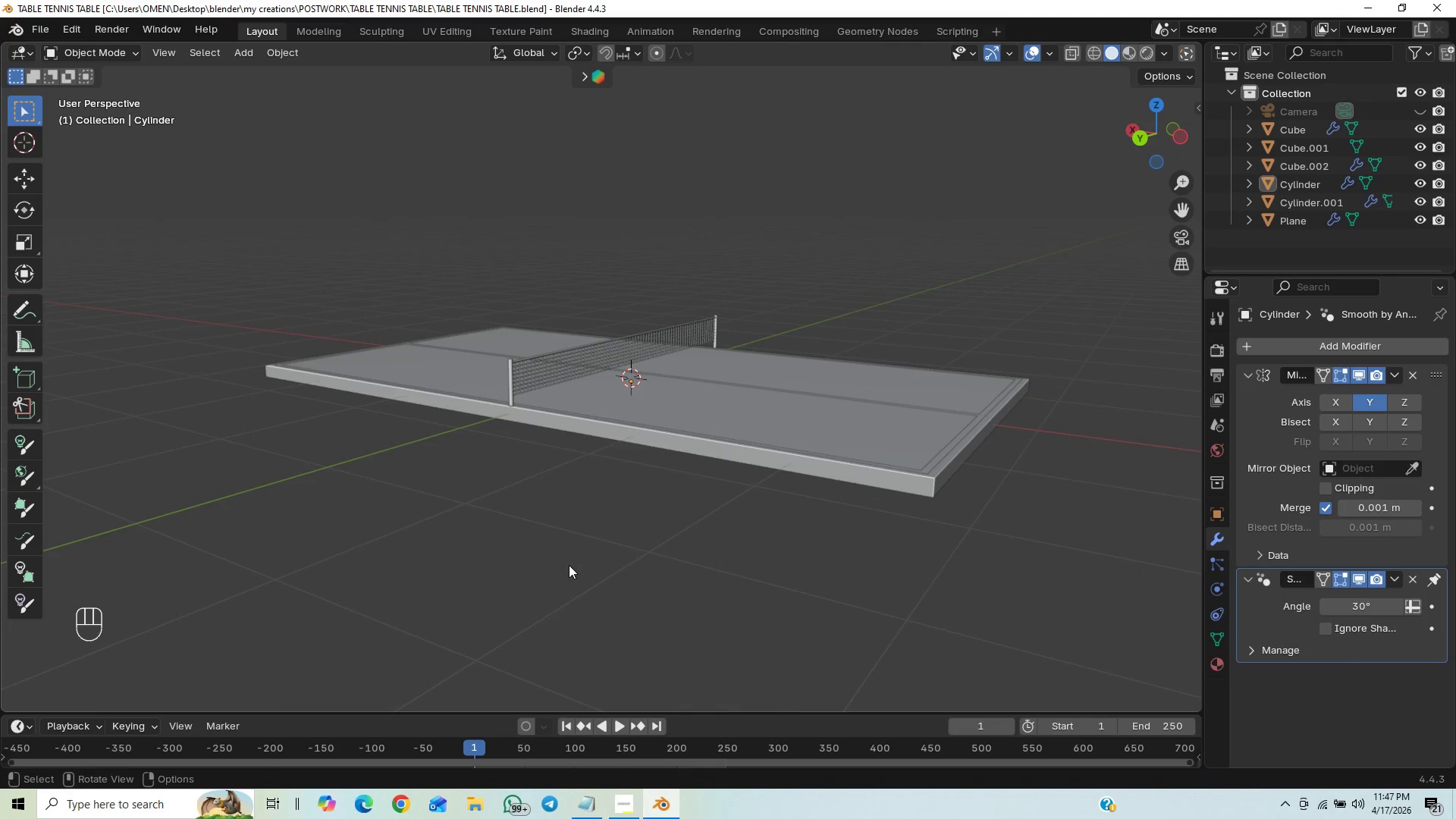 
scroll: coordinate [582, 571], scroll_direction: up, amount: 27.0
 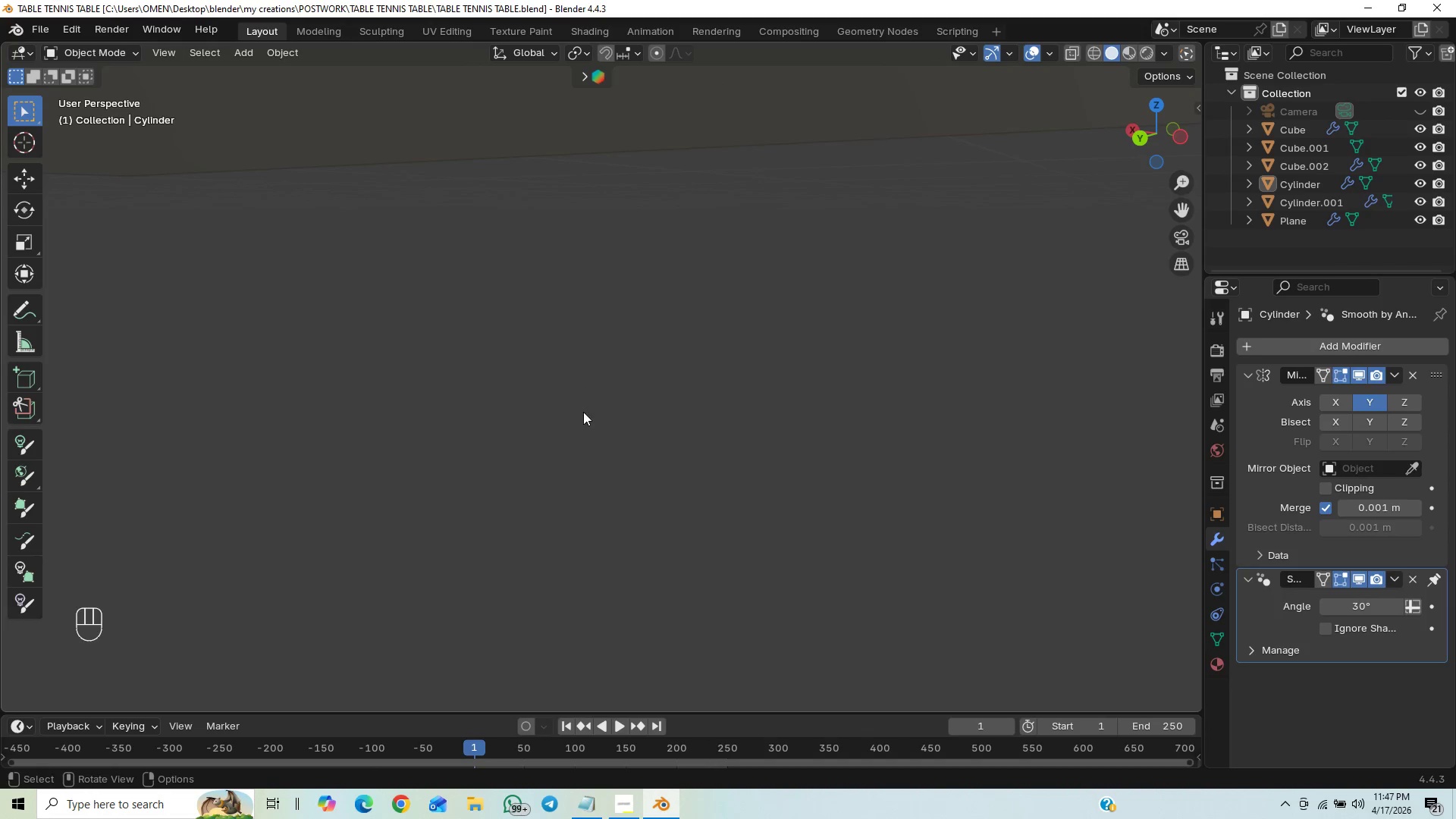 
scroll: coordinate [576, 500], scroll_direction: down, amount: 23.0
 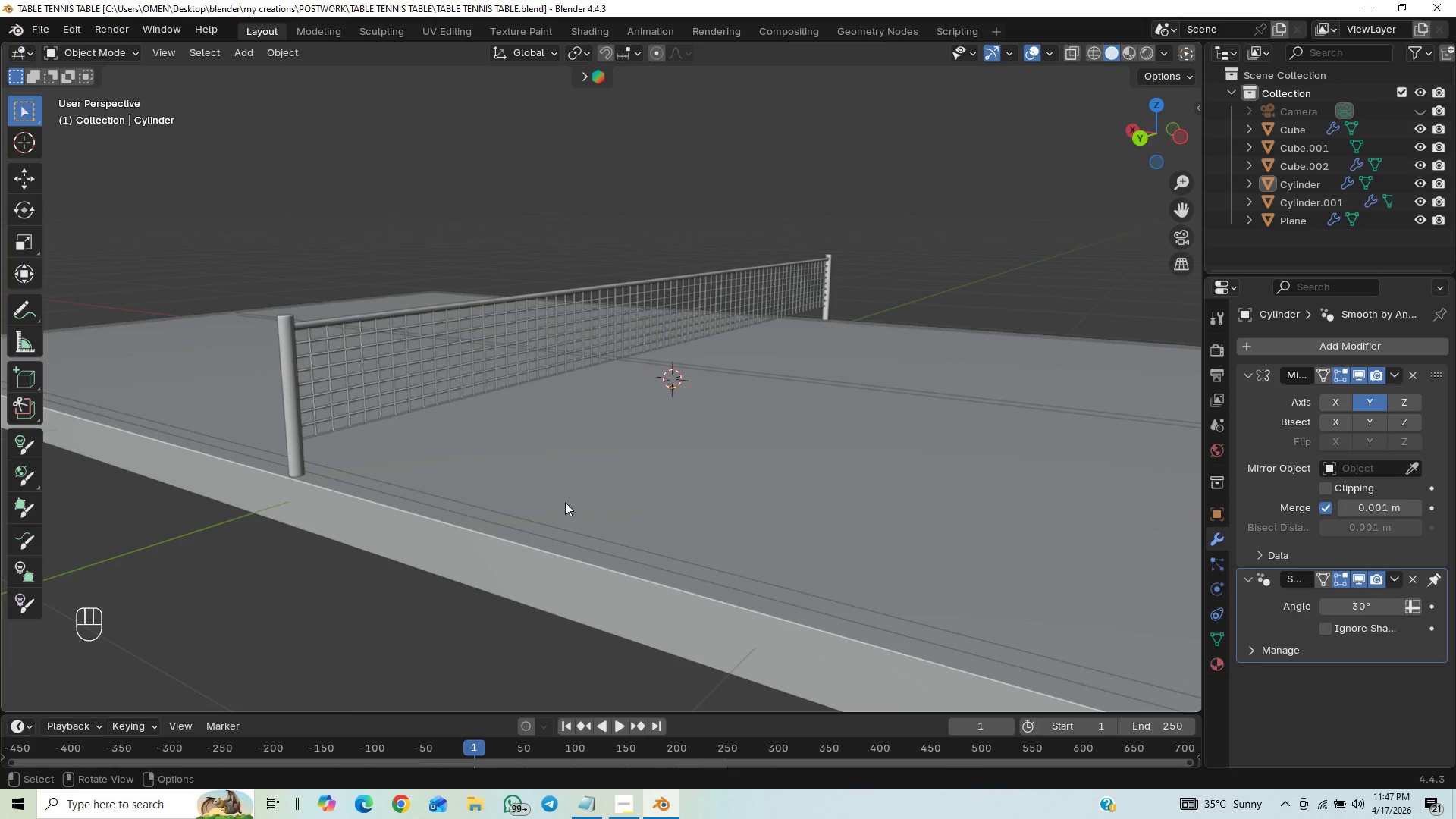 
key(Control+S)
 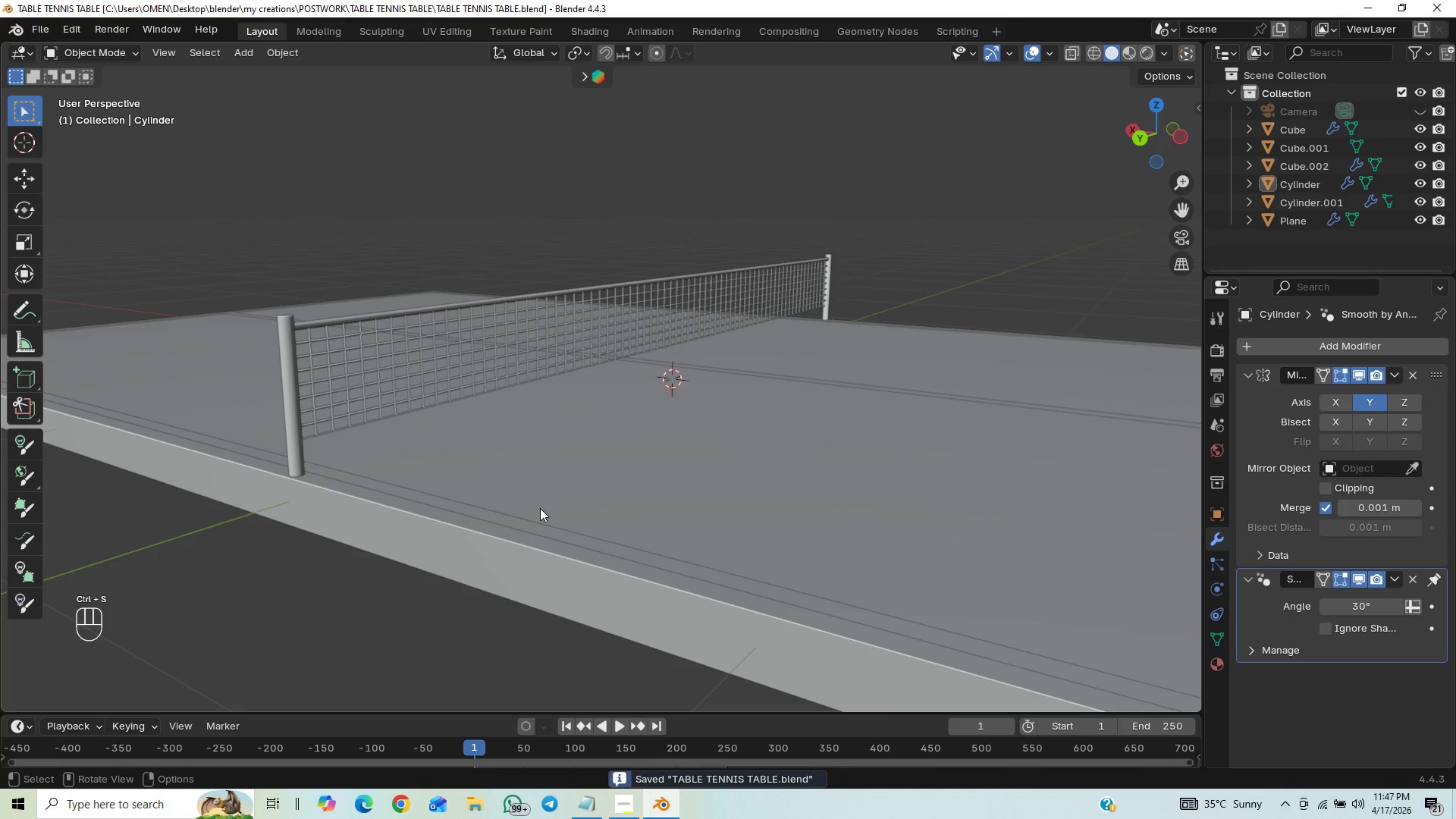 
hold_key(key=ShiftLeft, duration=0.52)
 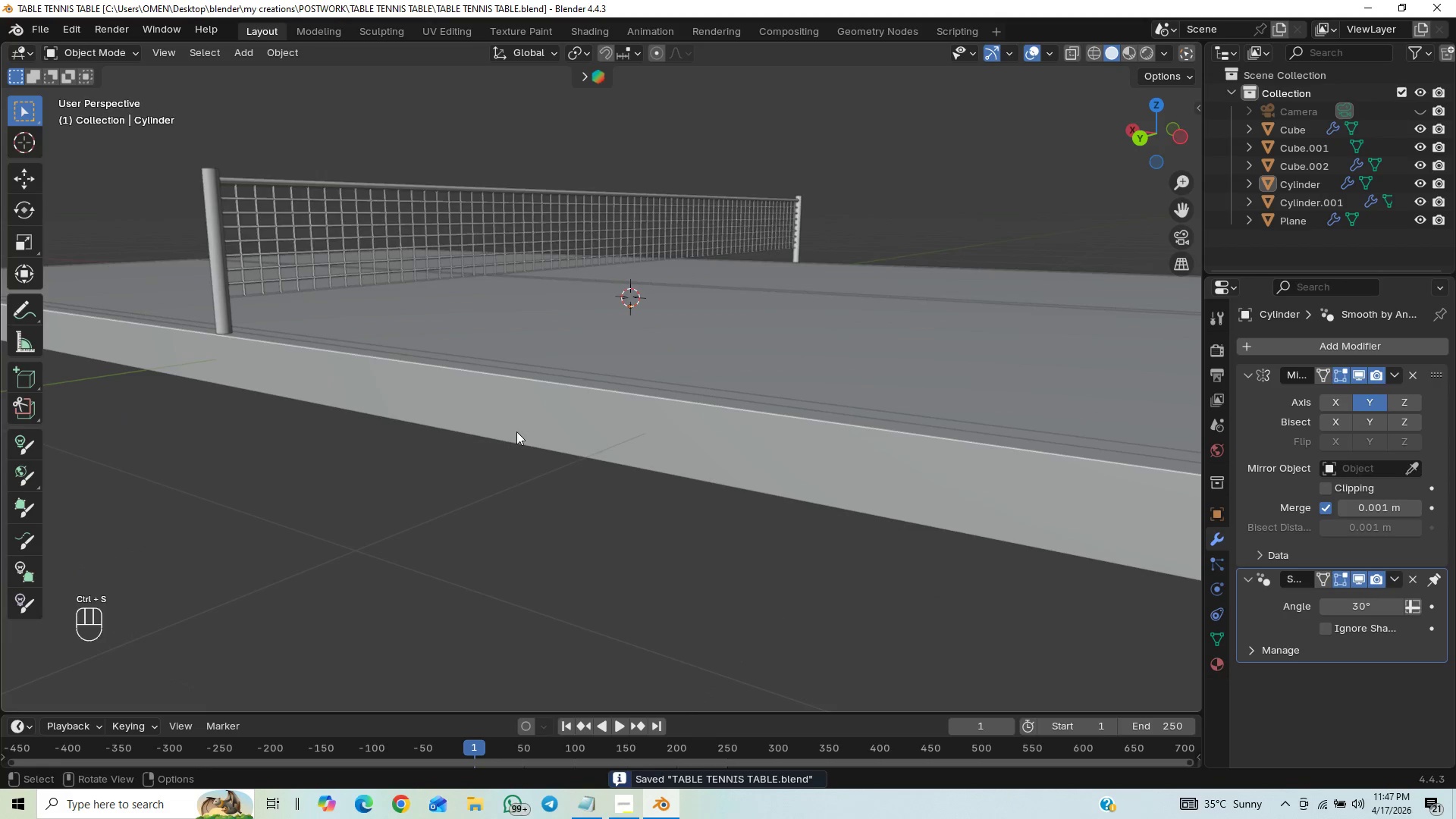 
hold_key(key=ControlLeft, duration=0.56)
 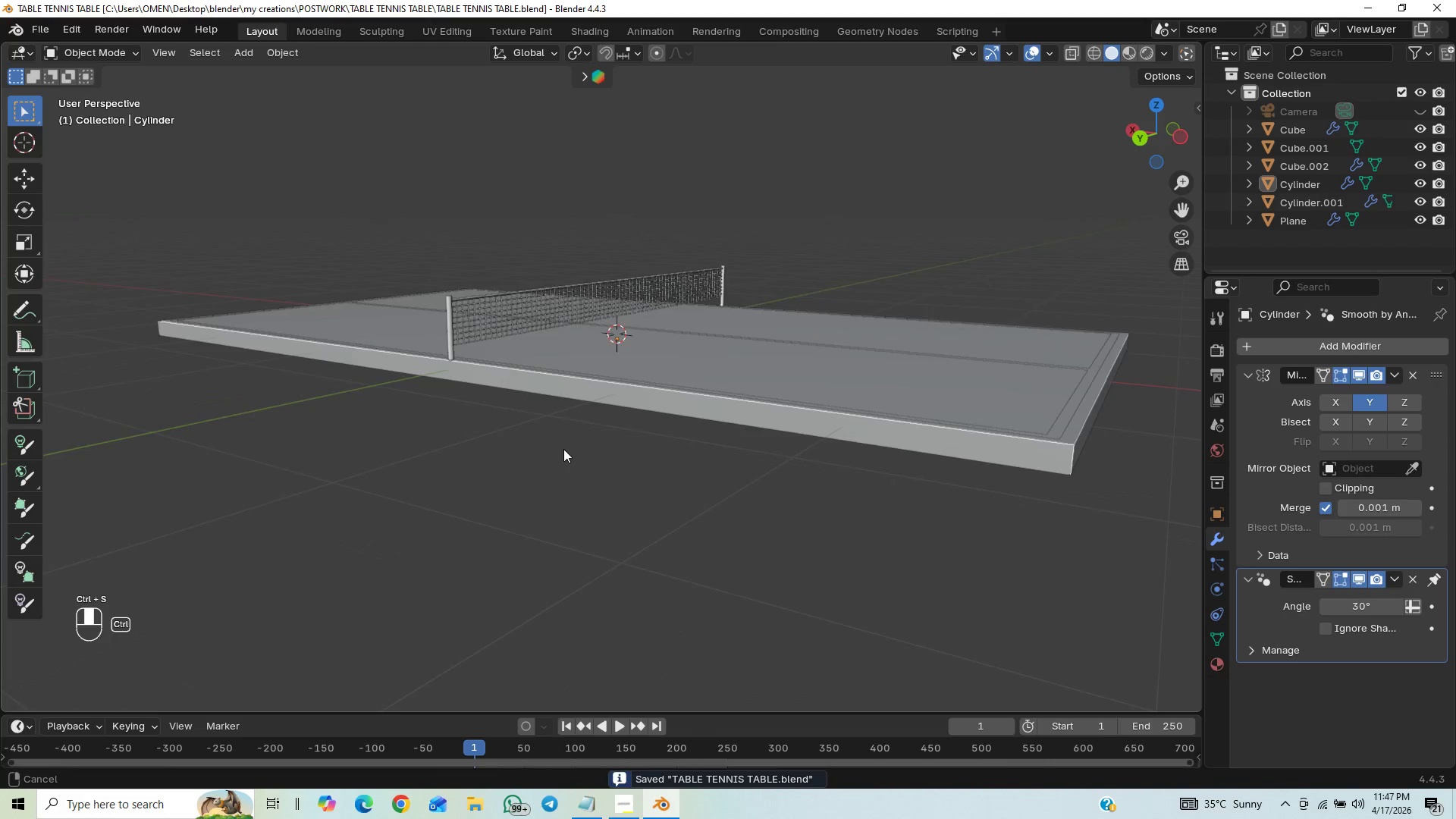 
hold_key(key=ControlLeft, duration=0.7)
 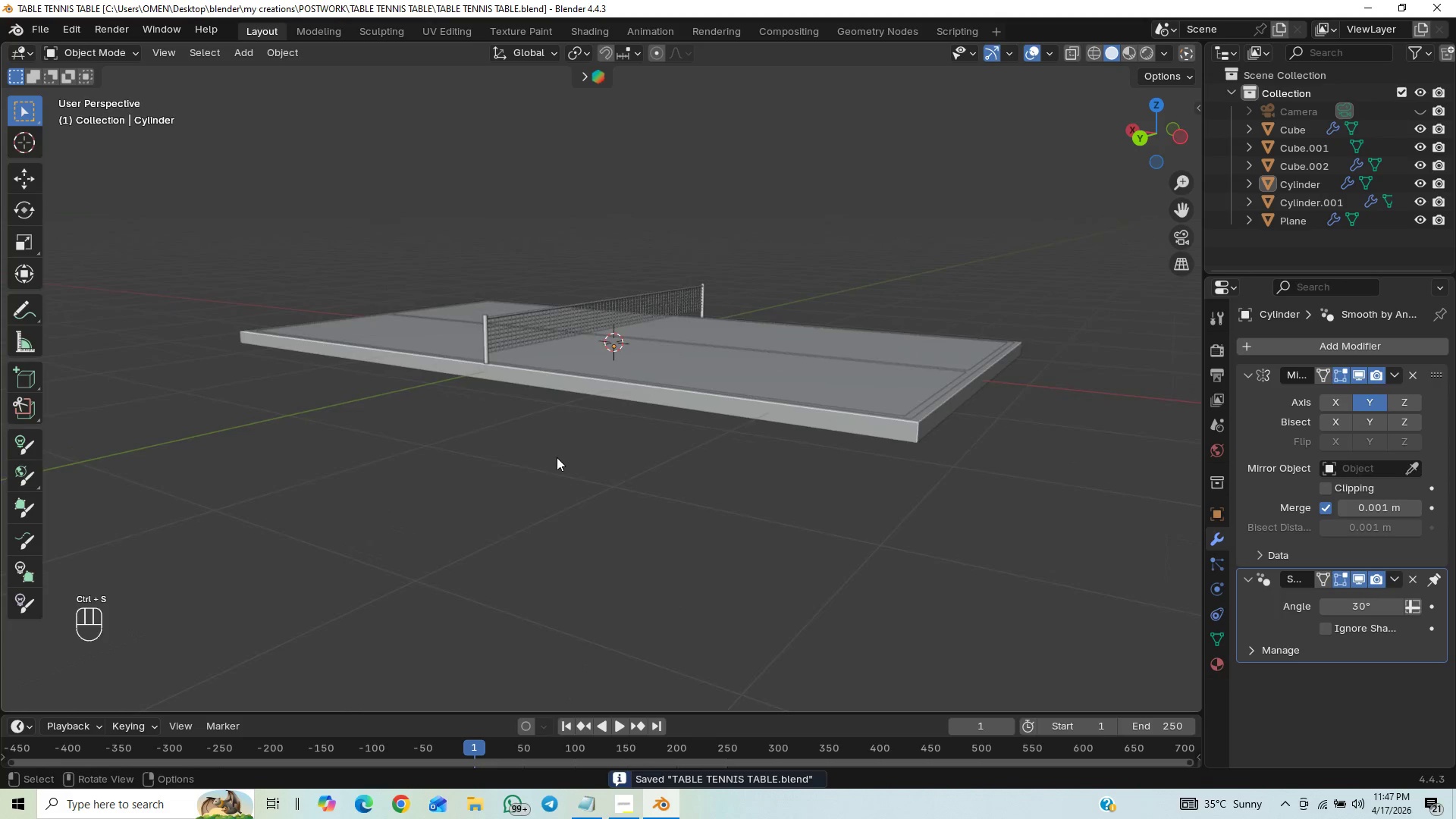 
hold_key(key=ShiftLeft, duration=0.73)
 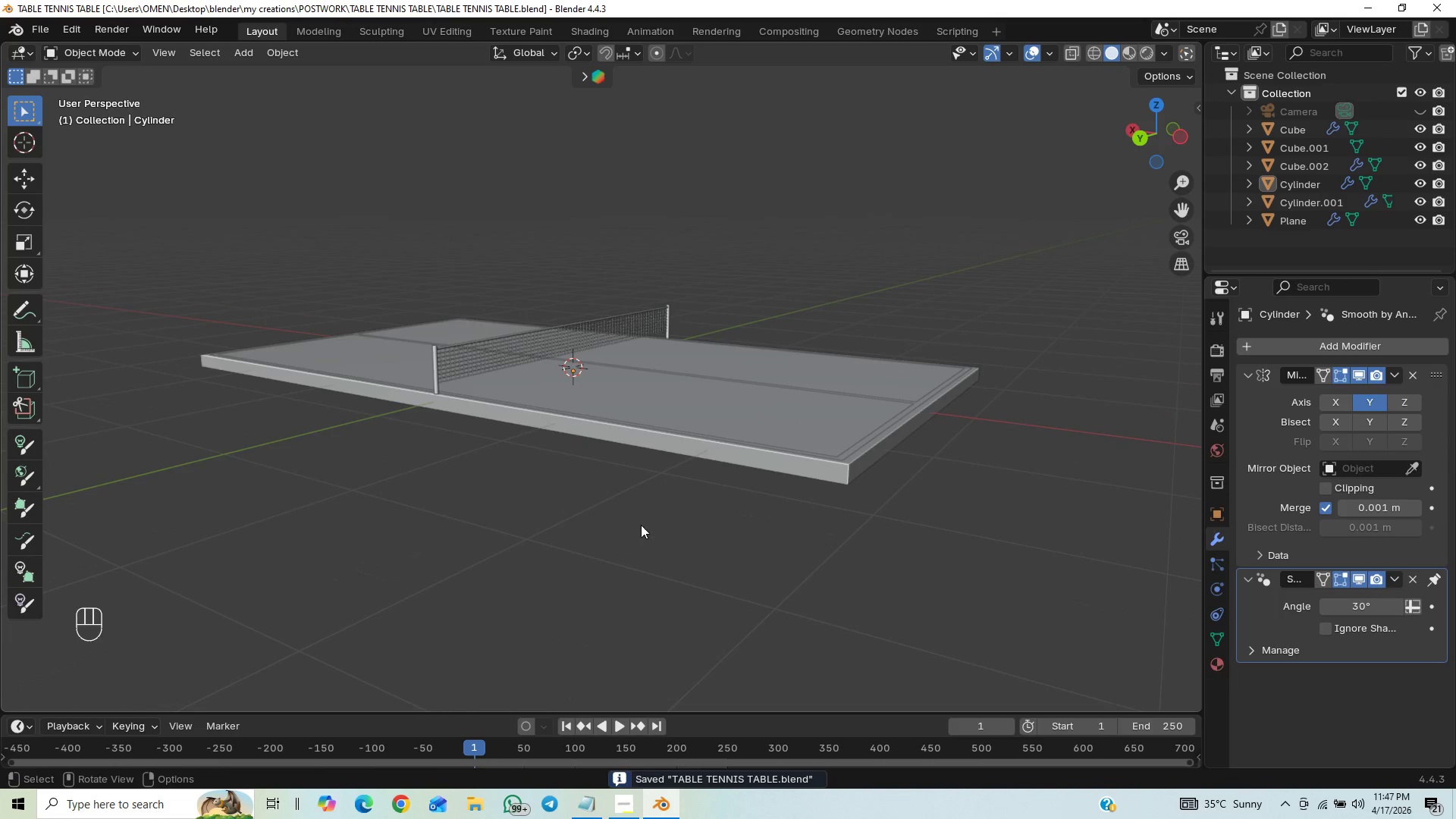 
hold_key(key=ShiftLeft, duration=0.78)
 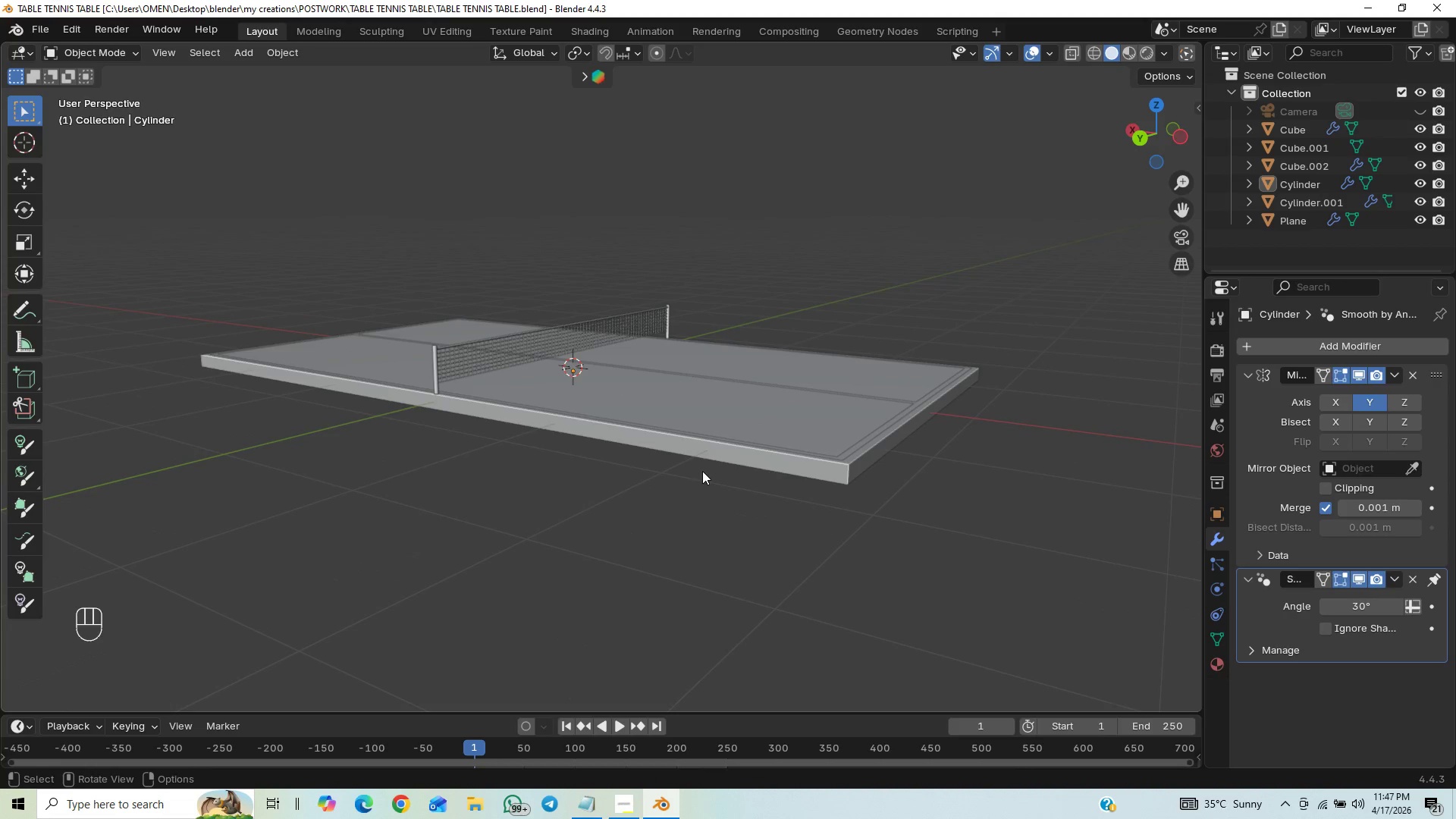 
key(End)
 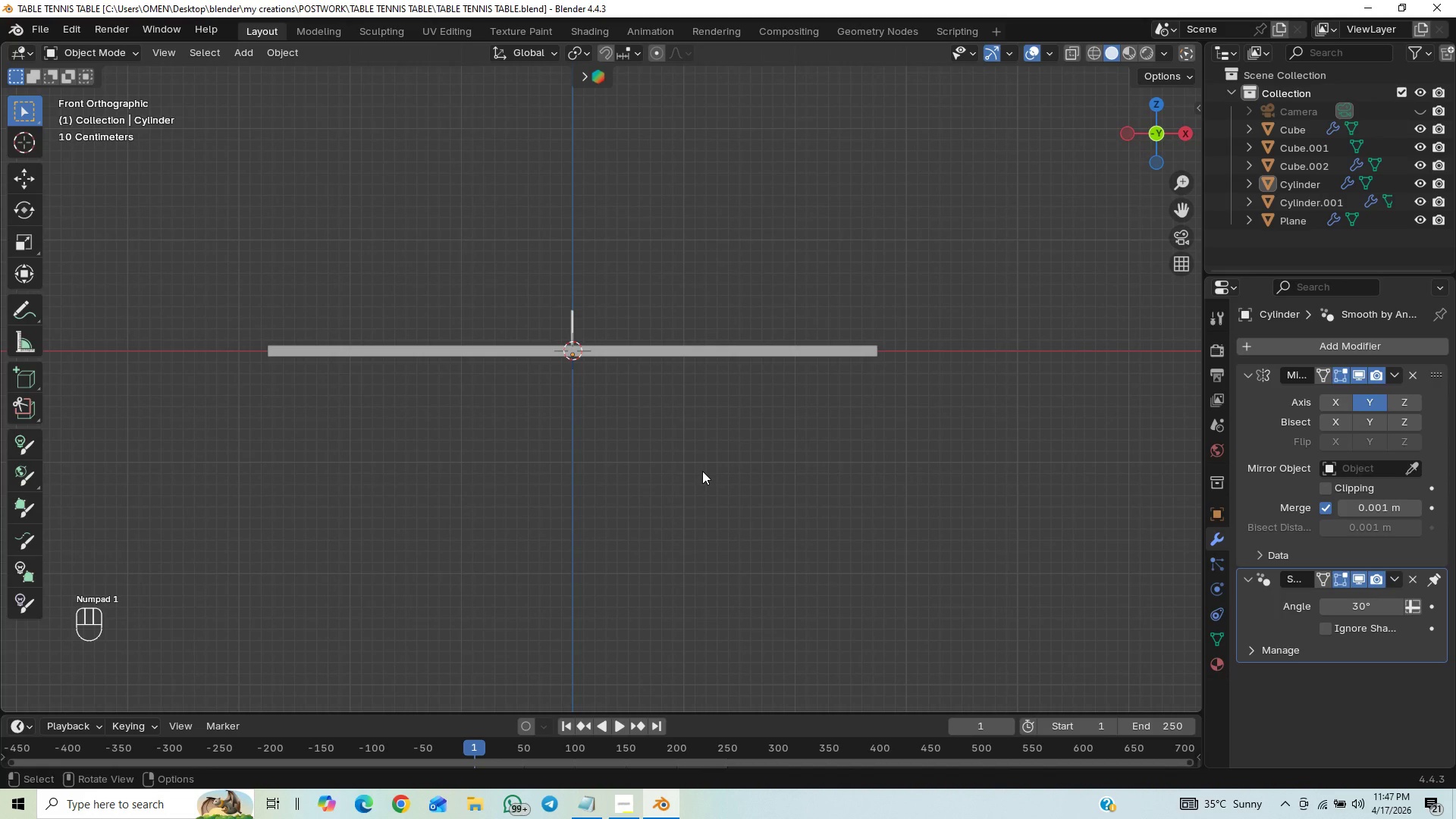 
key(Control+S)
 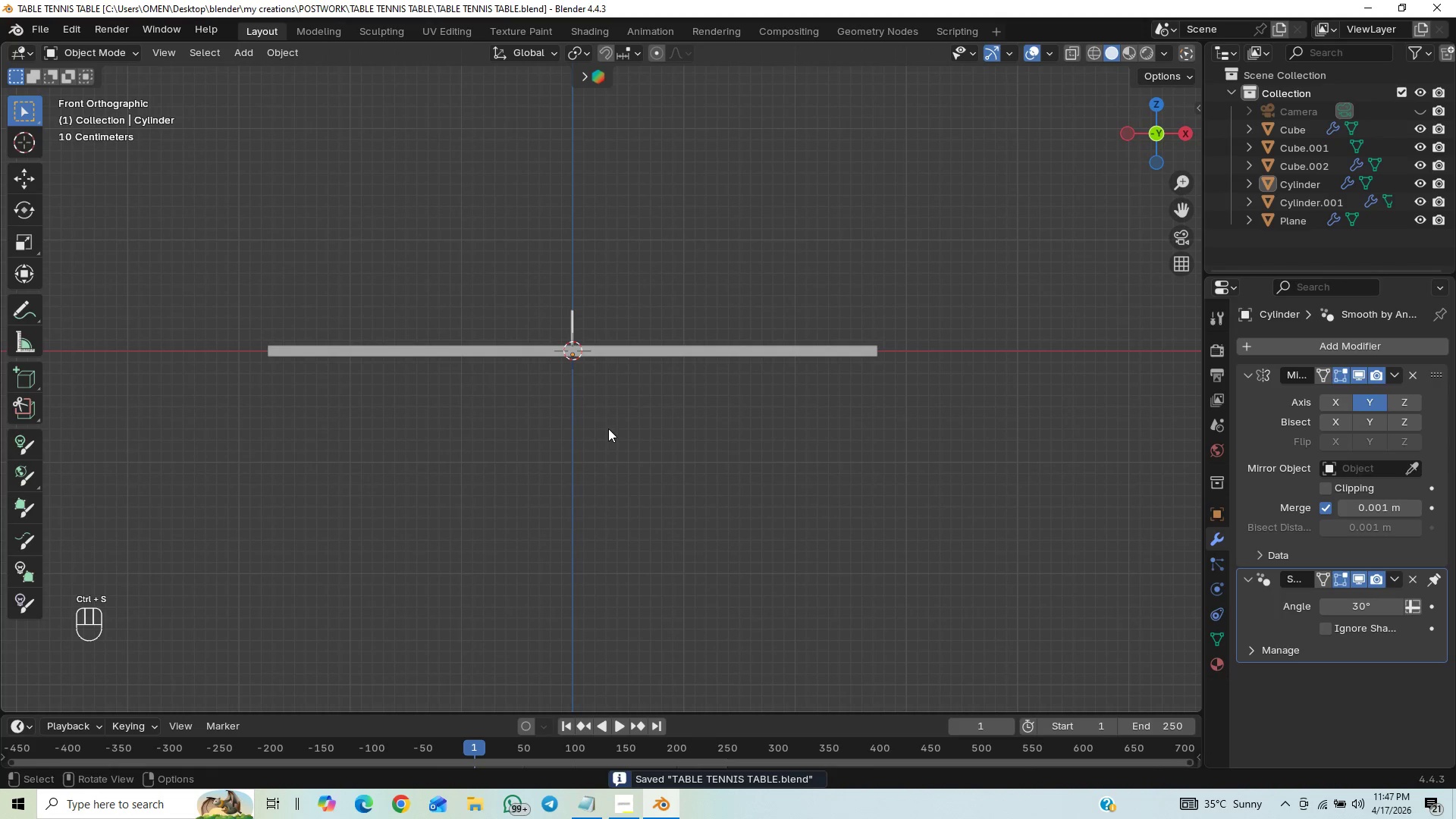 
key(PageDown)
 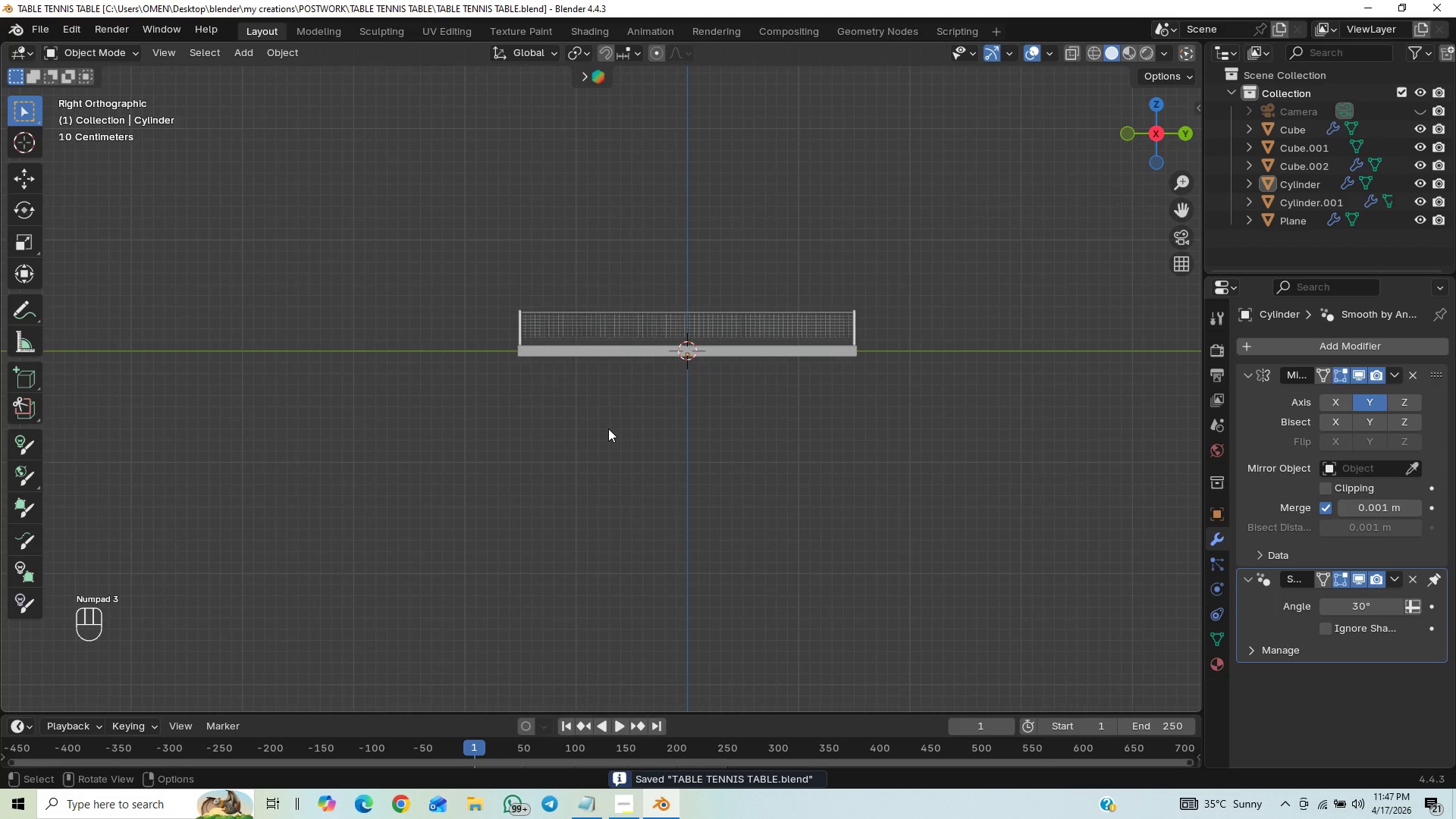 
scroll: coordinate [629, 406], scroll_direction: up, amount: 8.0
 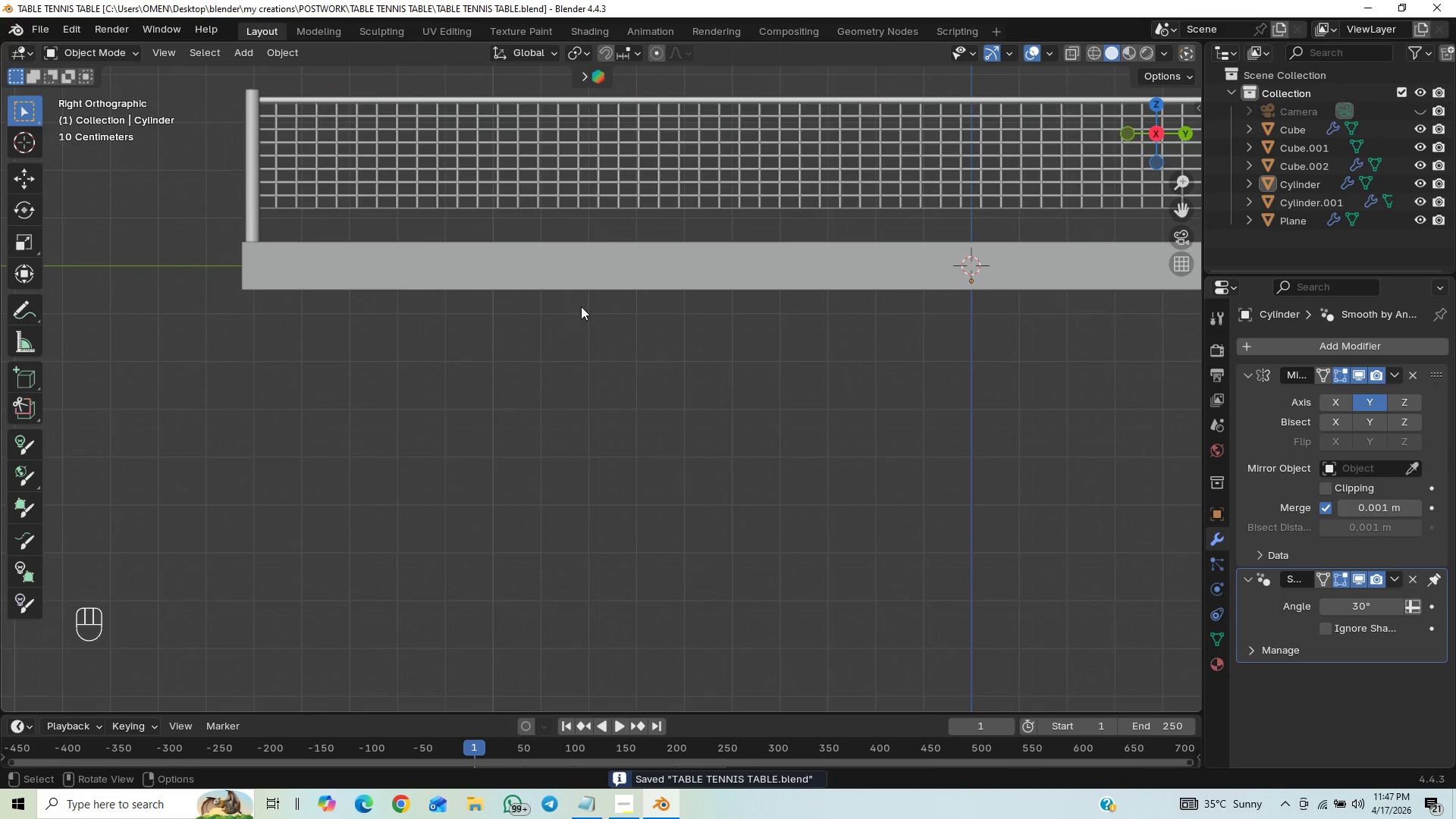 
scroll: coordinate [604, 340], scroll_direction: down, amount: 12.0
 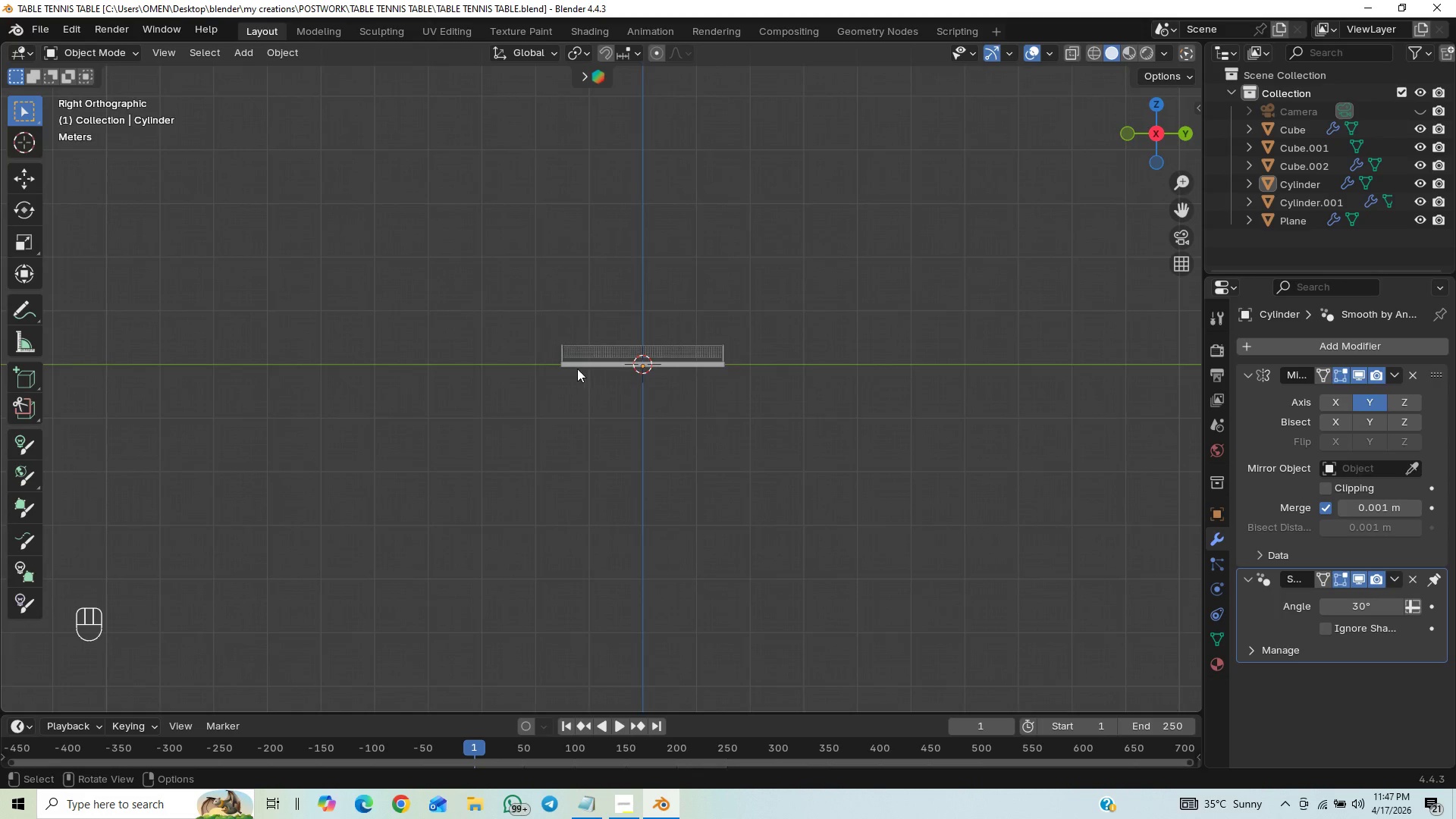 
scroll: coordinate [572, 374], scroll_direction: up, amount: 6.0
 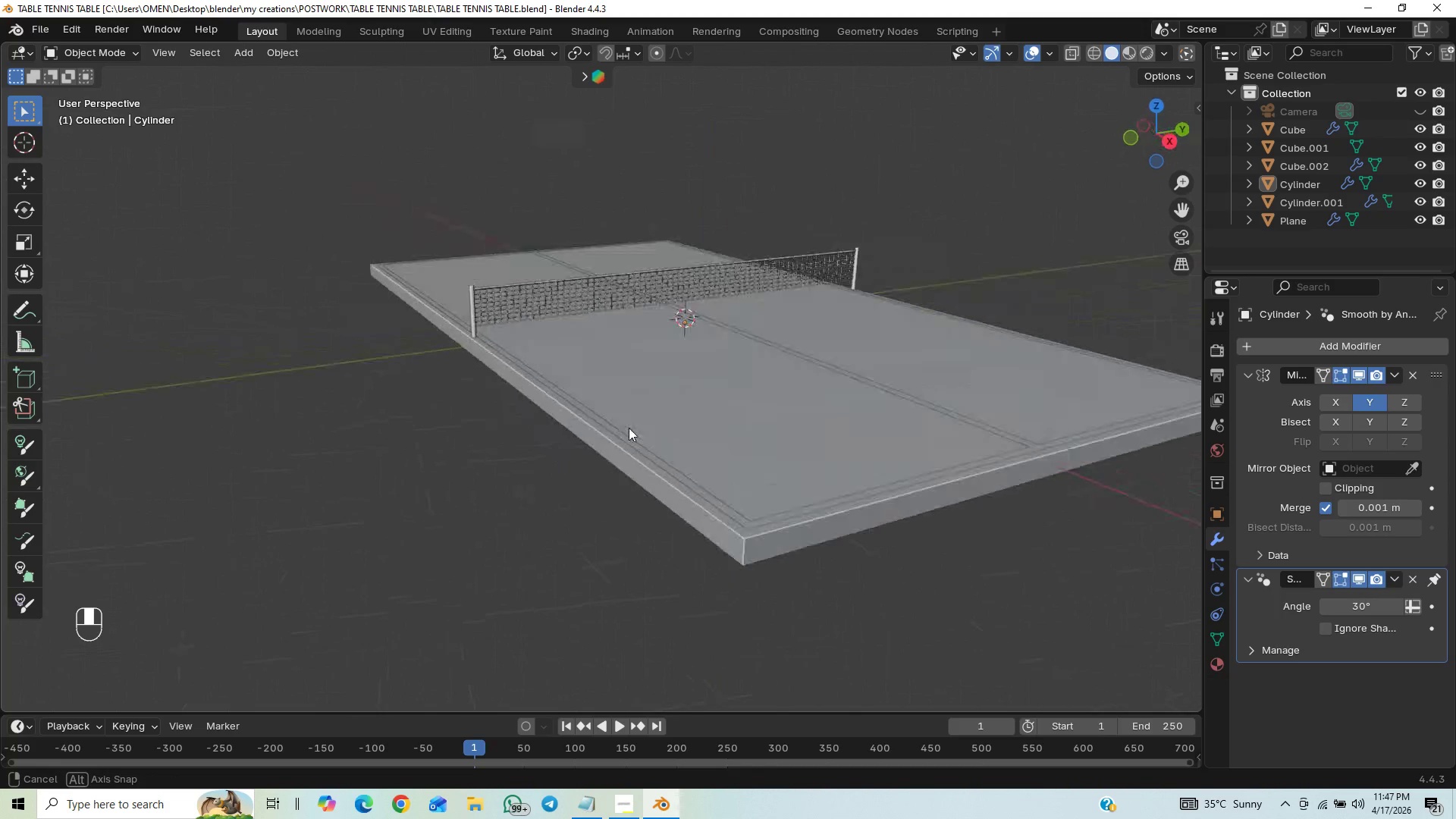 
middle_click([663, 439])
 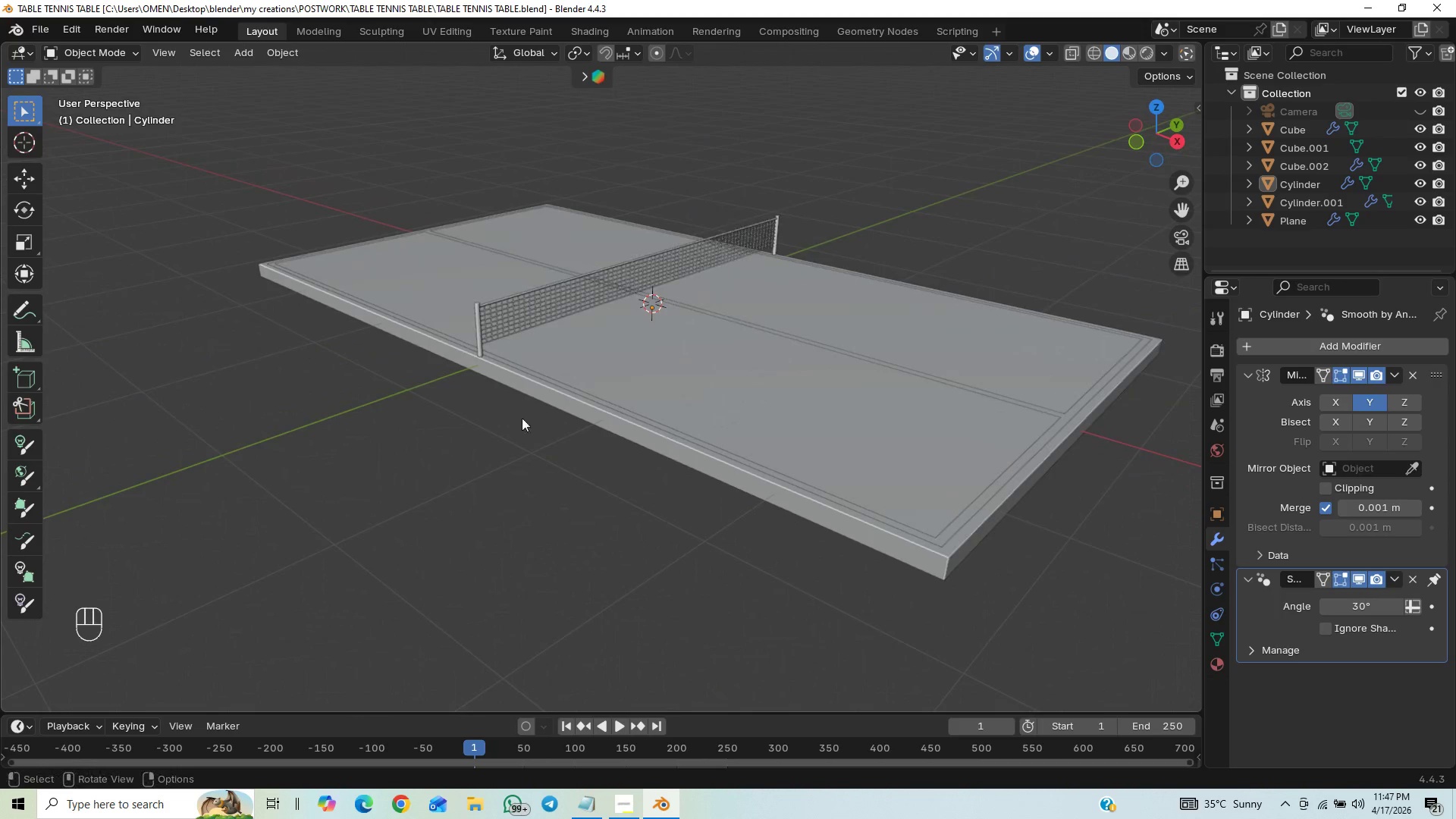 
key(Control+S)
 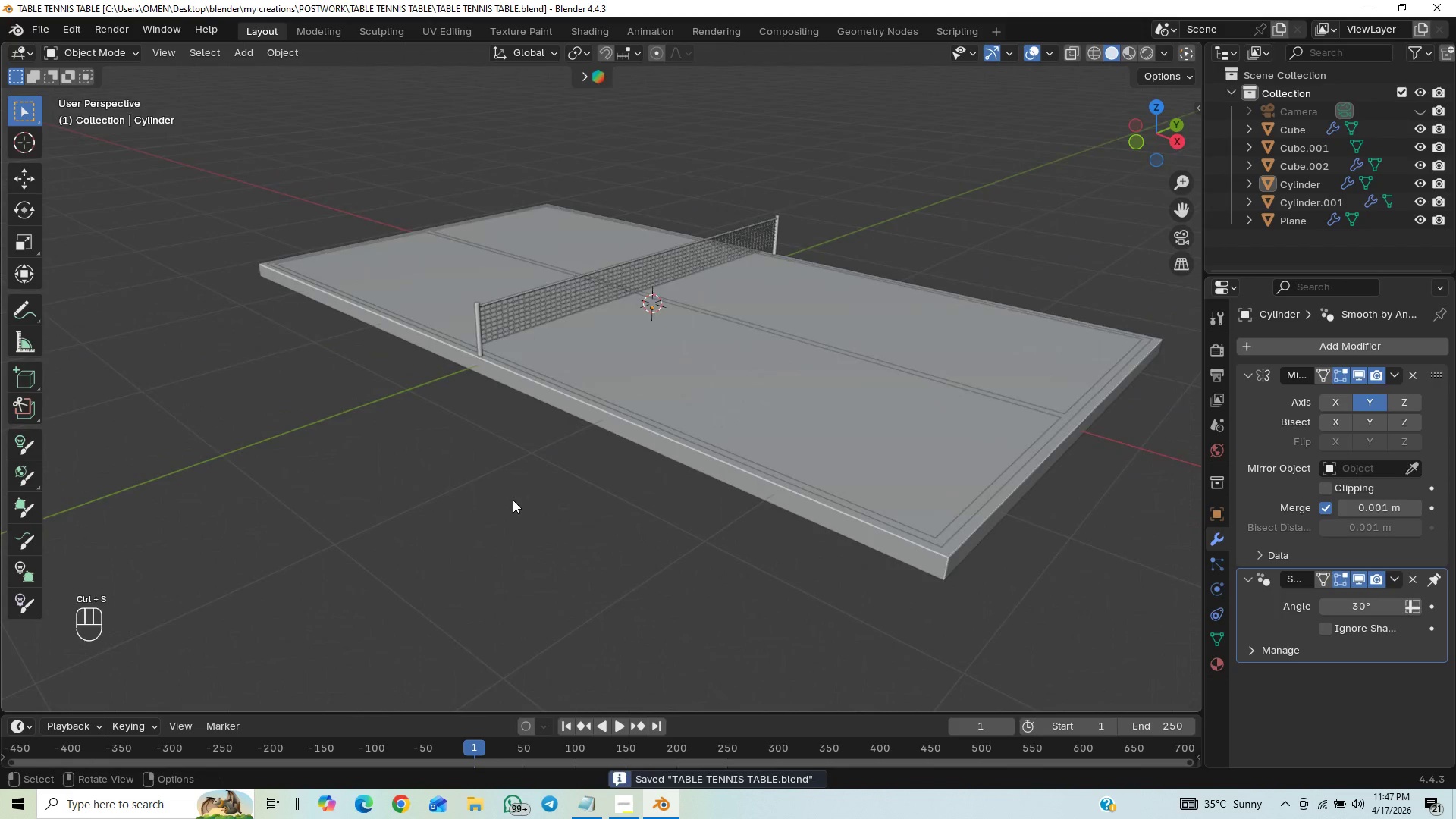 
scroll: coordinate [513, 500], scroll_direction: up, amount: 1.0
 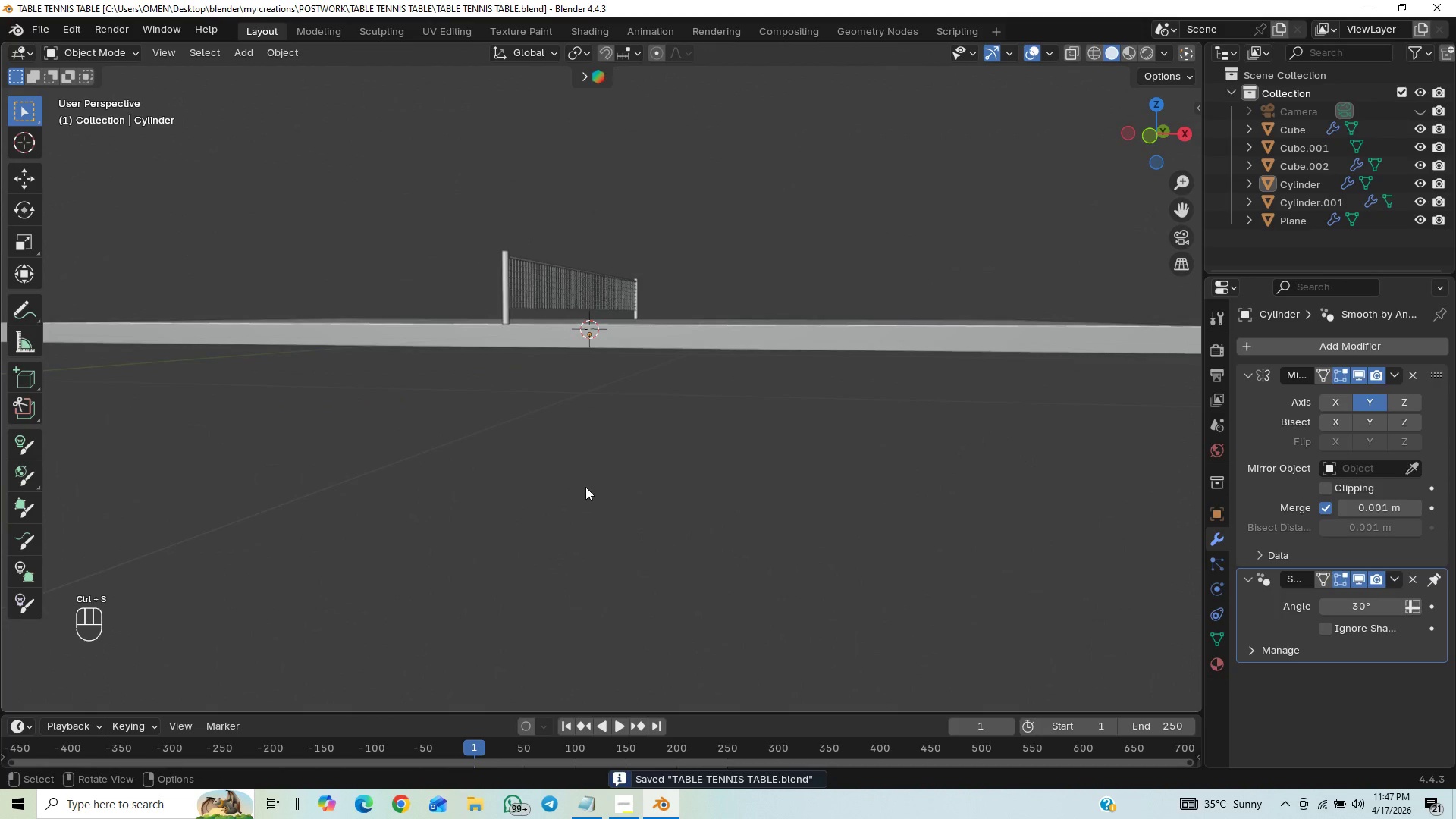 
key(End)
 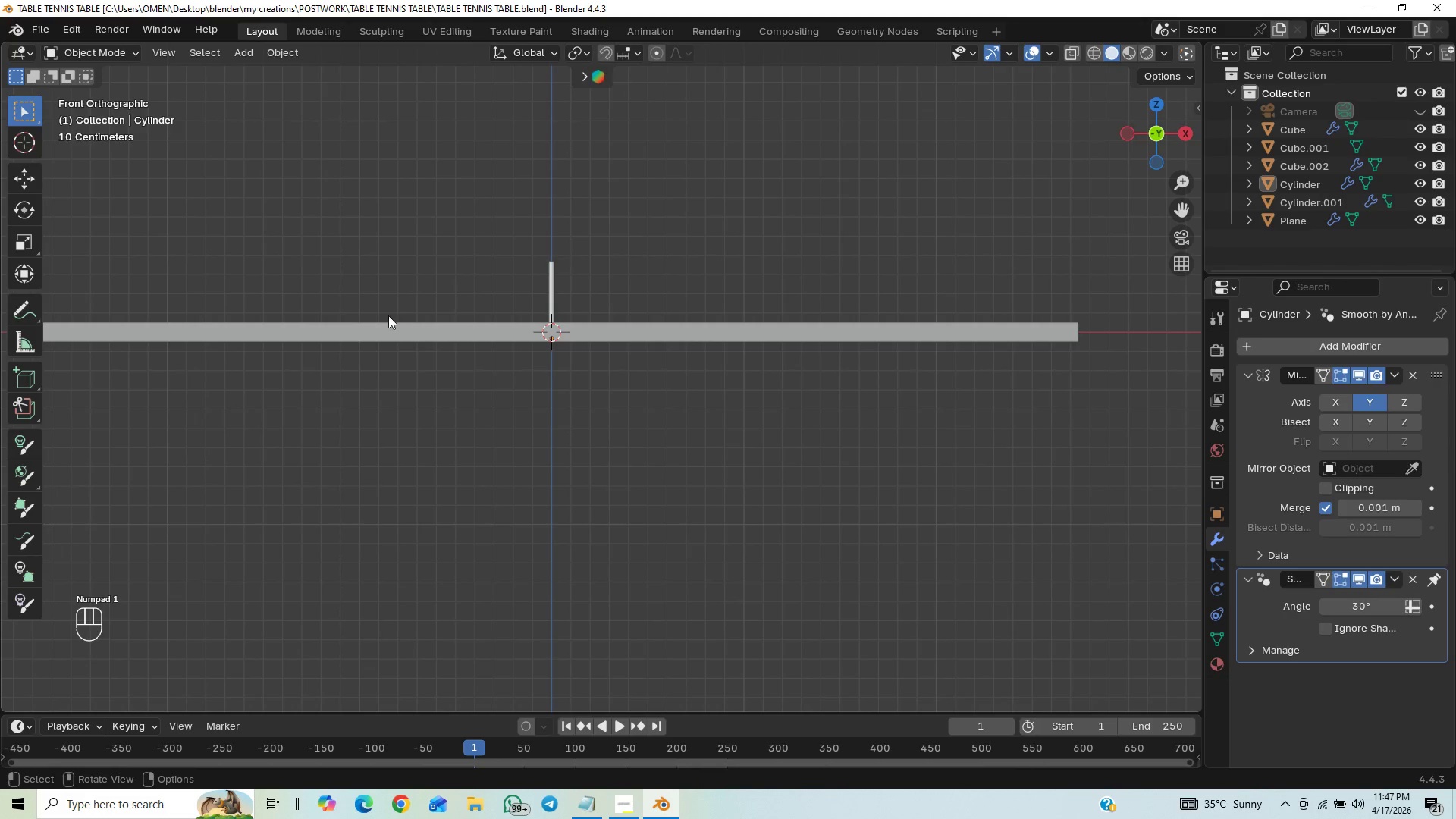 
key(Control+S)
 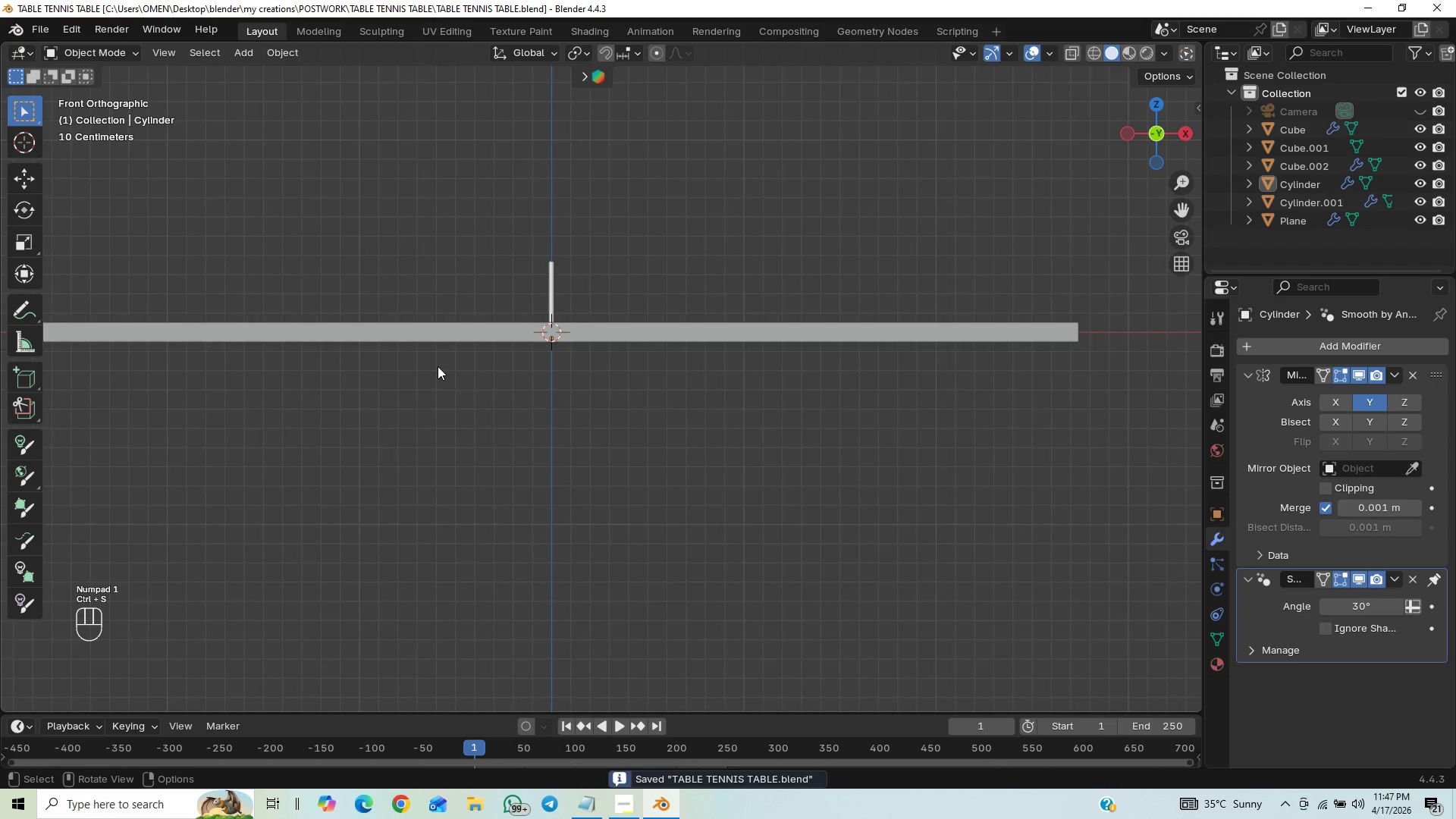 
scroll: coordinate [439, 366], scroll_direction: down, amount: 9.0
 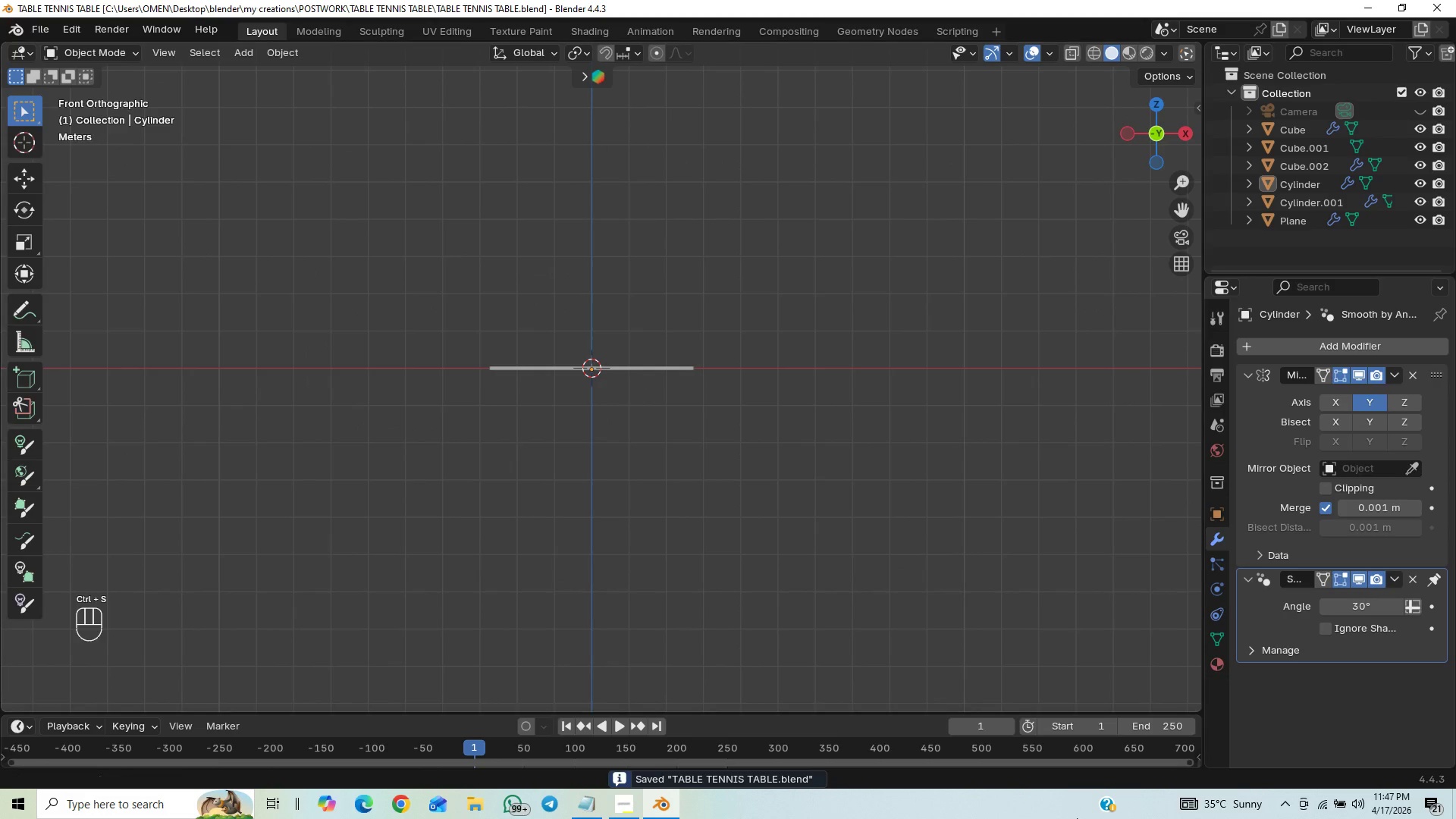 
scroll: coordinate [792, 485], scroll_direction: up, amount: 8.0
 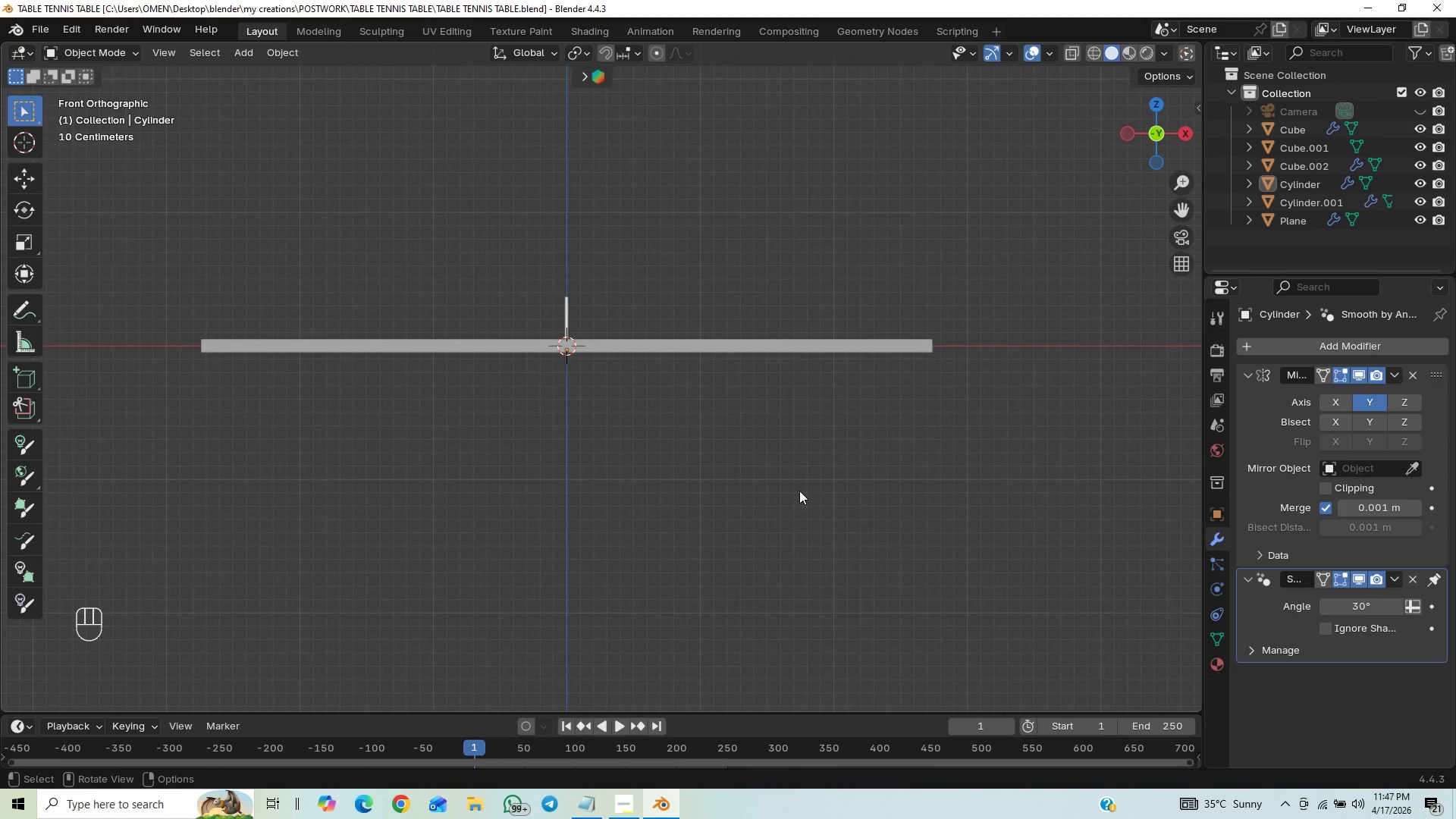 
key(Shift+A)
 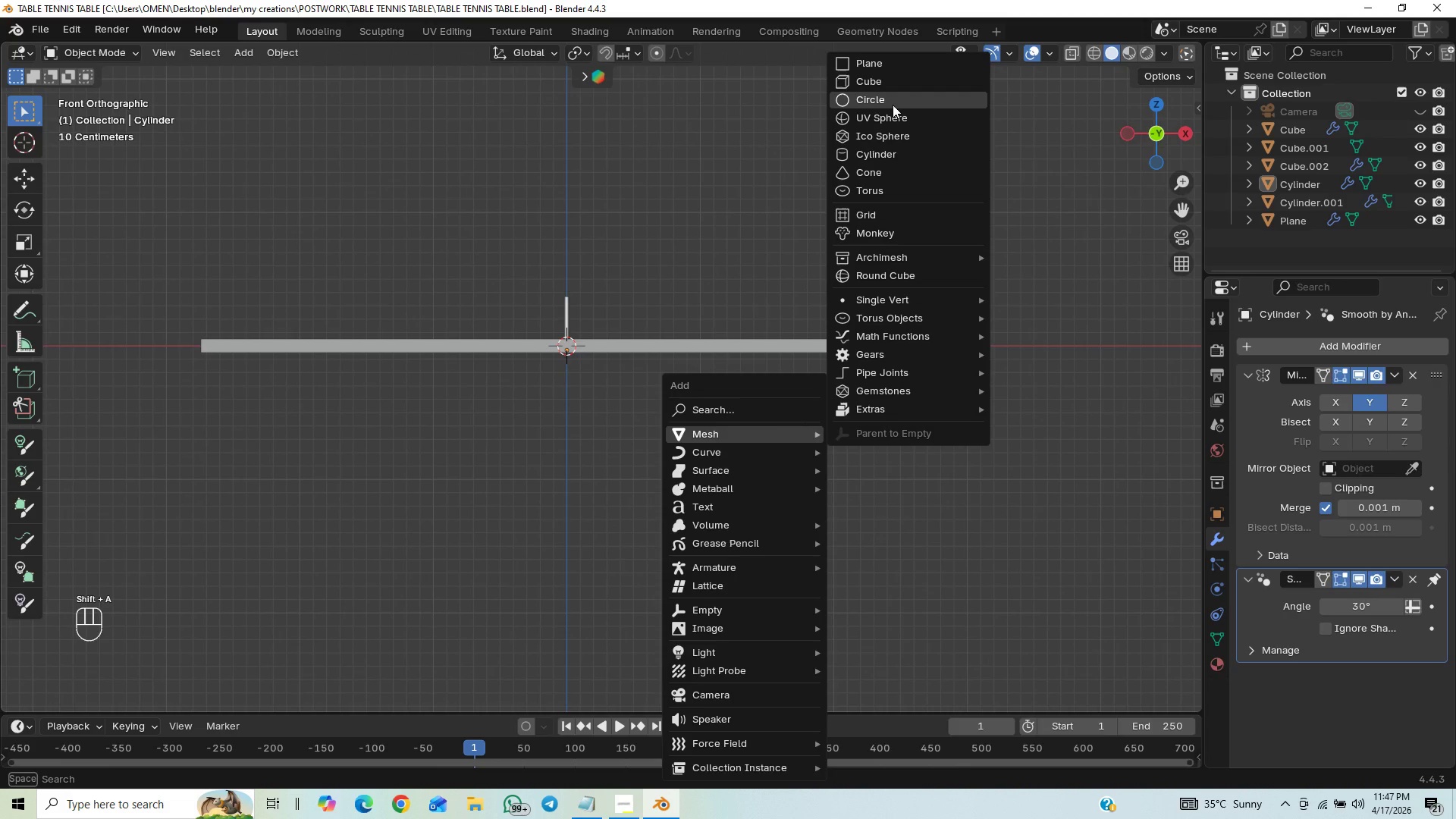 
left_click([906, 87])
 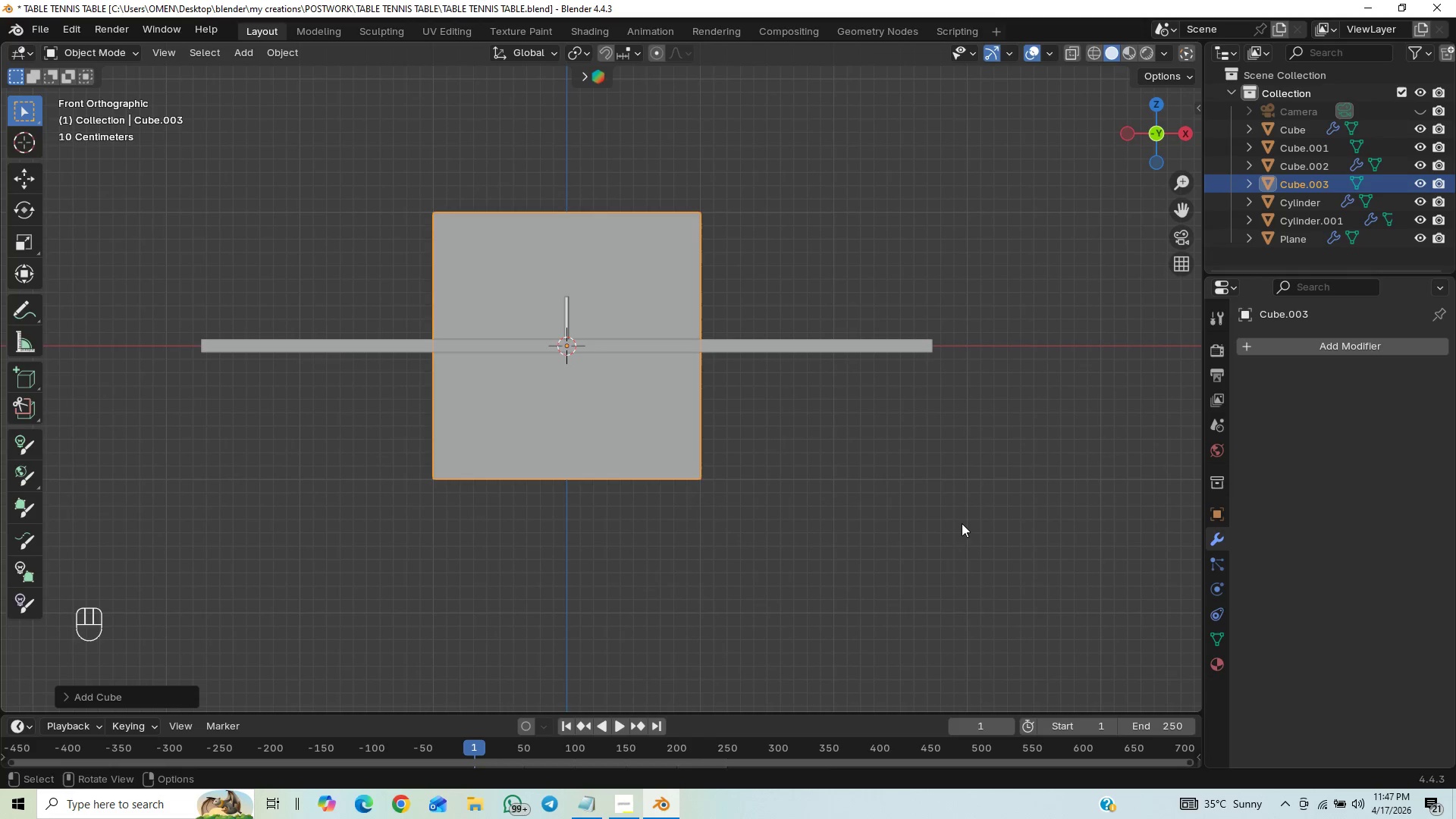 
key(S)
 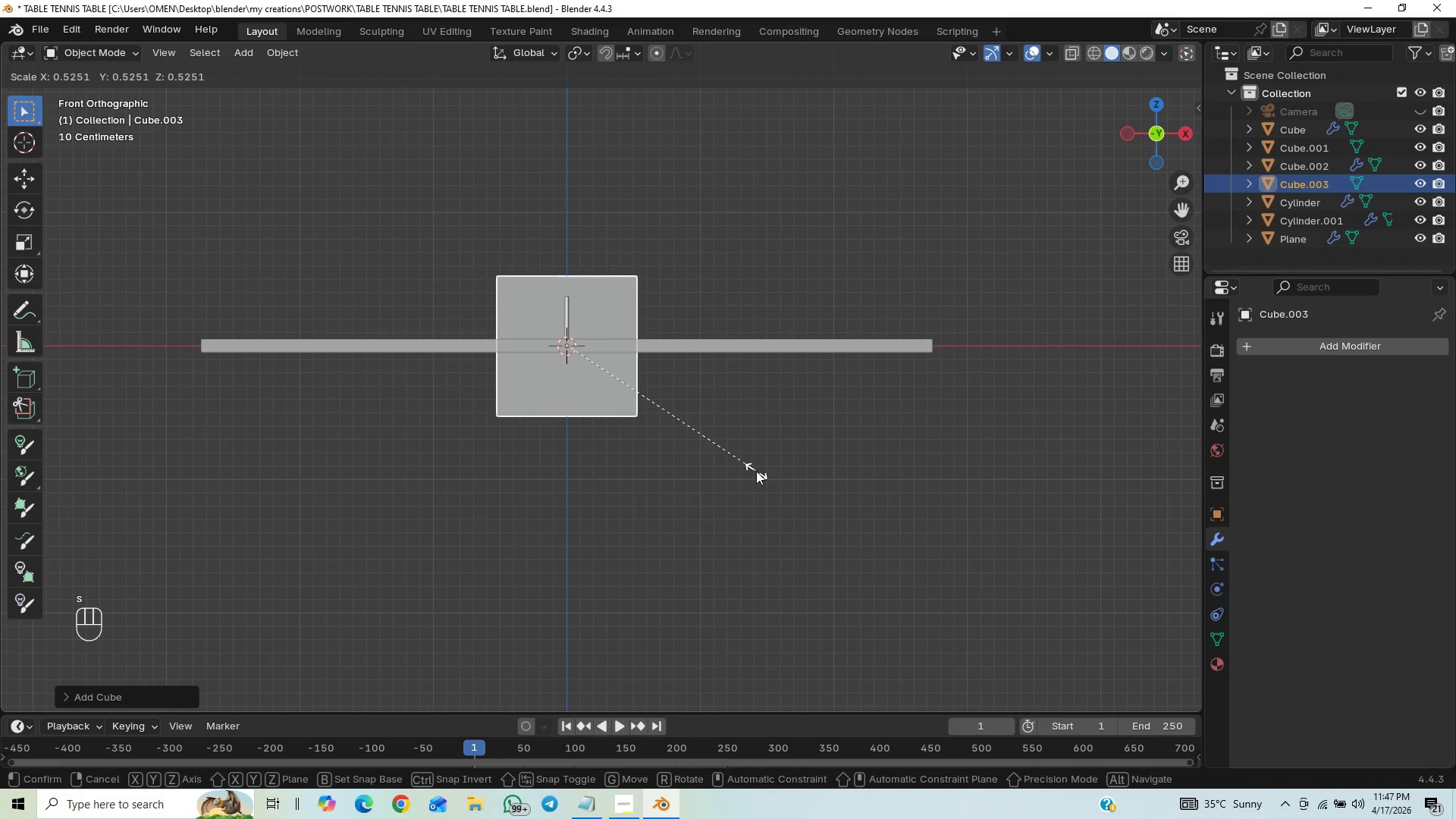 
left_click([756, 471])
 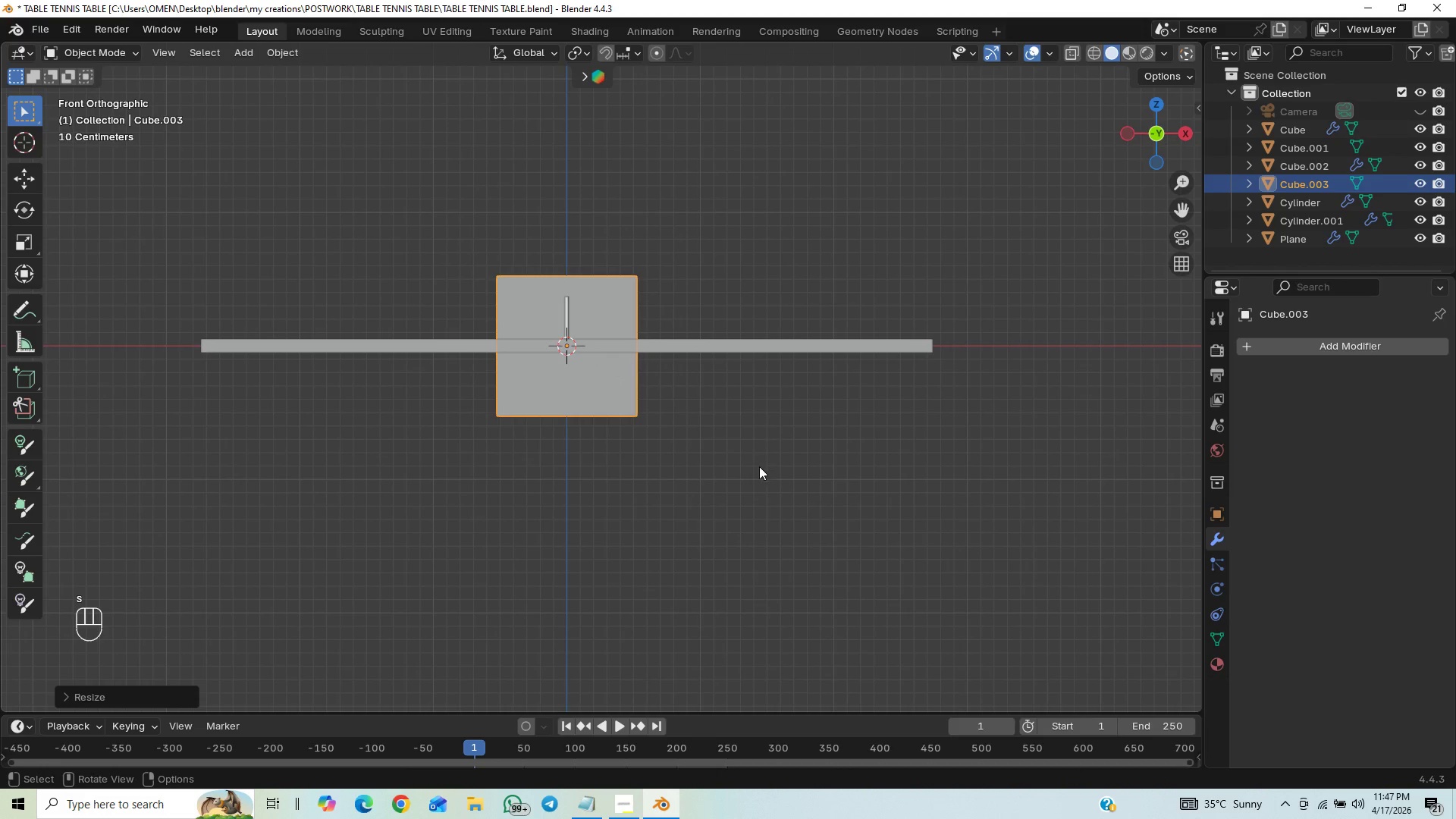 
type(gyx)
 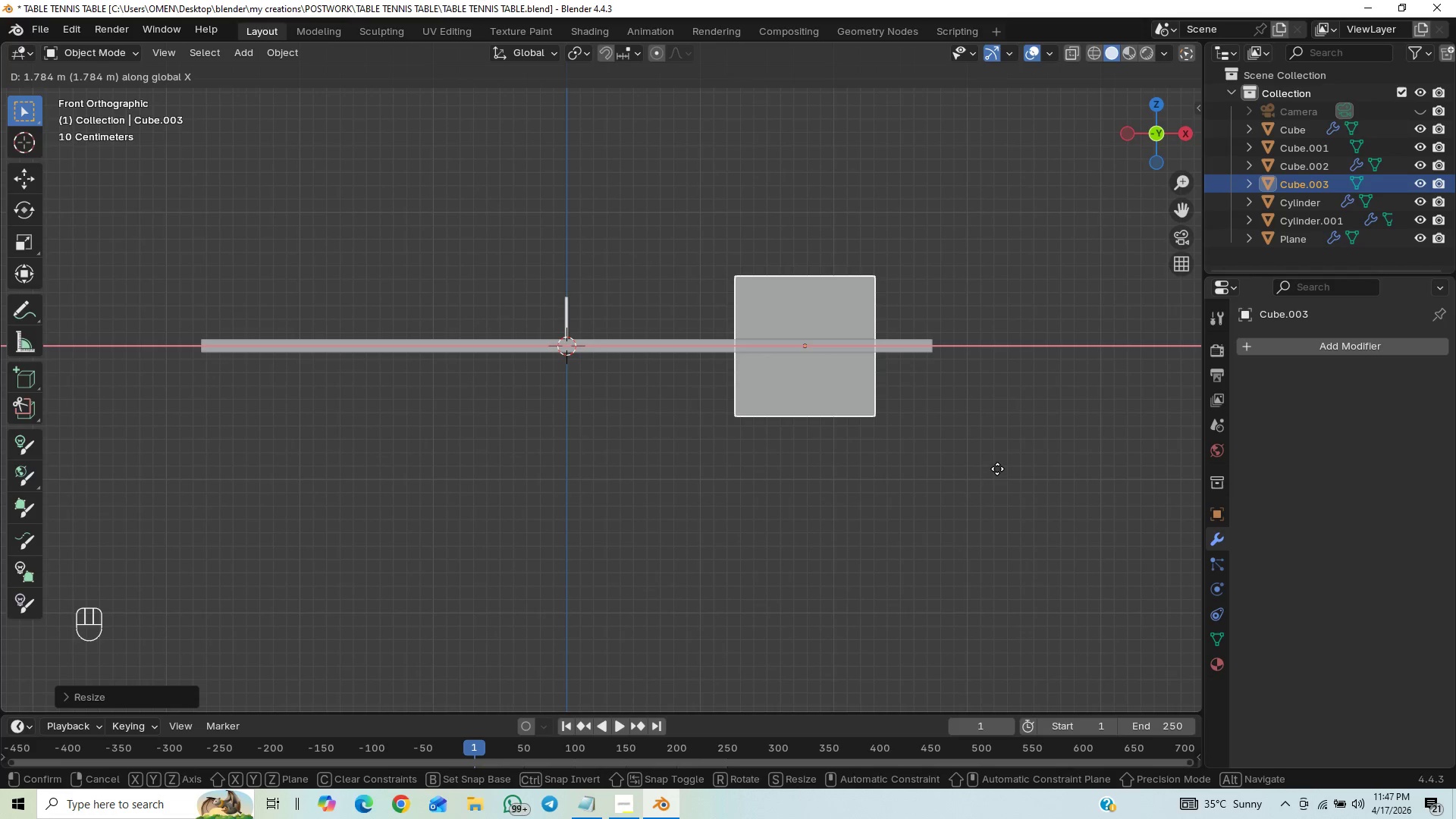 
wait(5.48)
 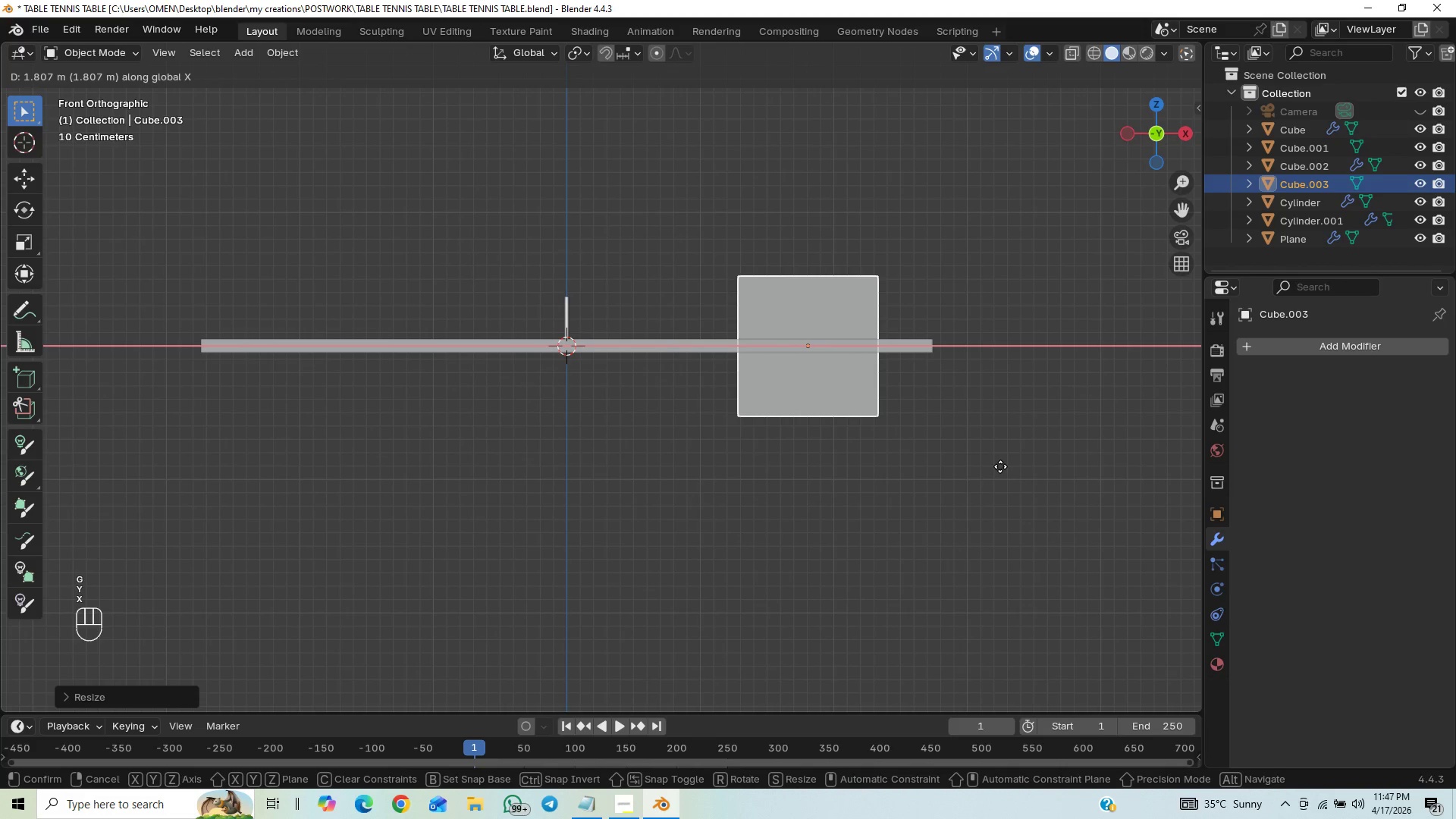 
type(gz)
 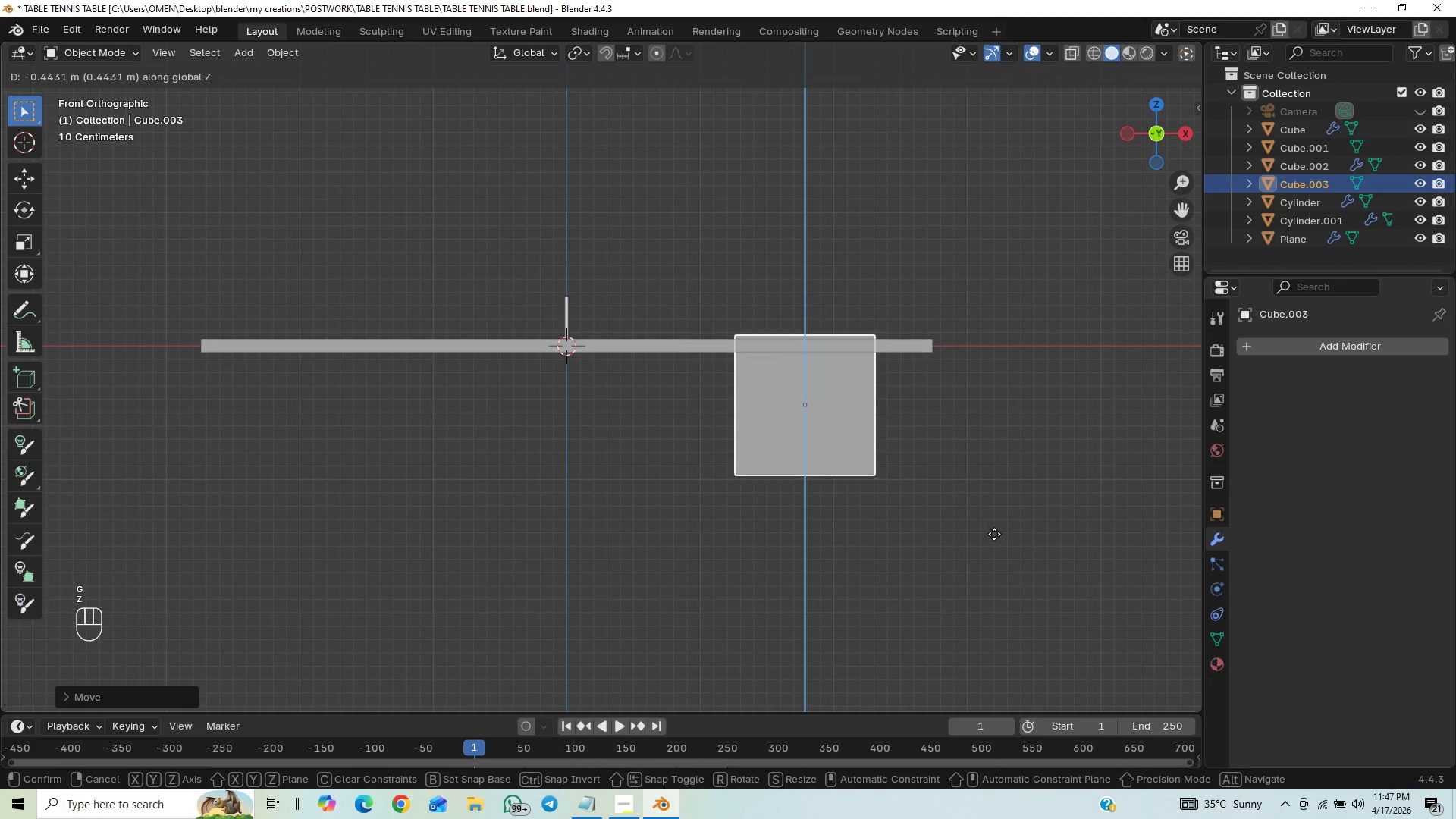 
hold_key(key=ShiftLeft, duration=1.5)
 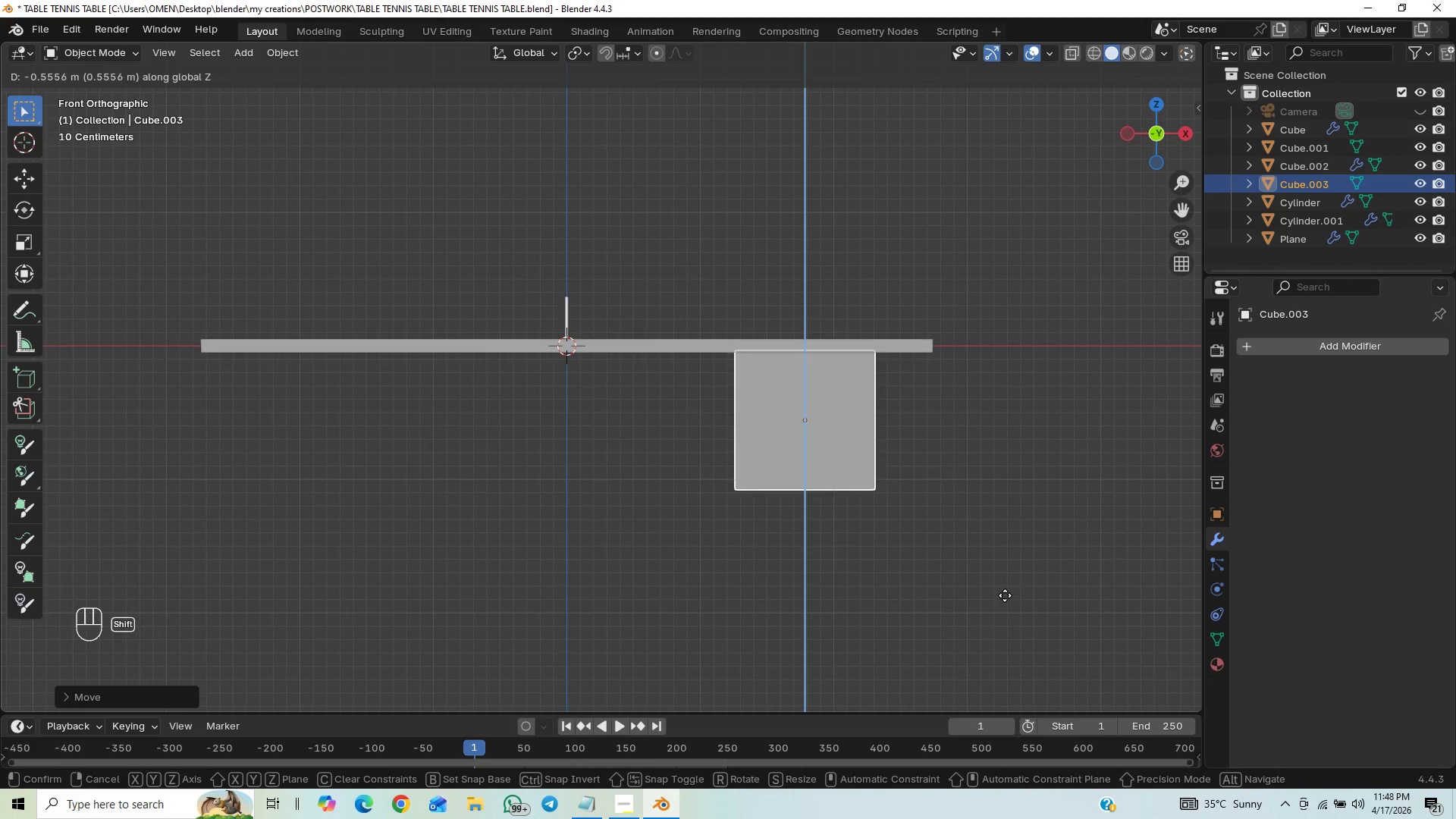 
hold_key(key=ShiftLeft, duration=1.05)
left_click([1006, 595])
 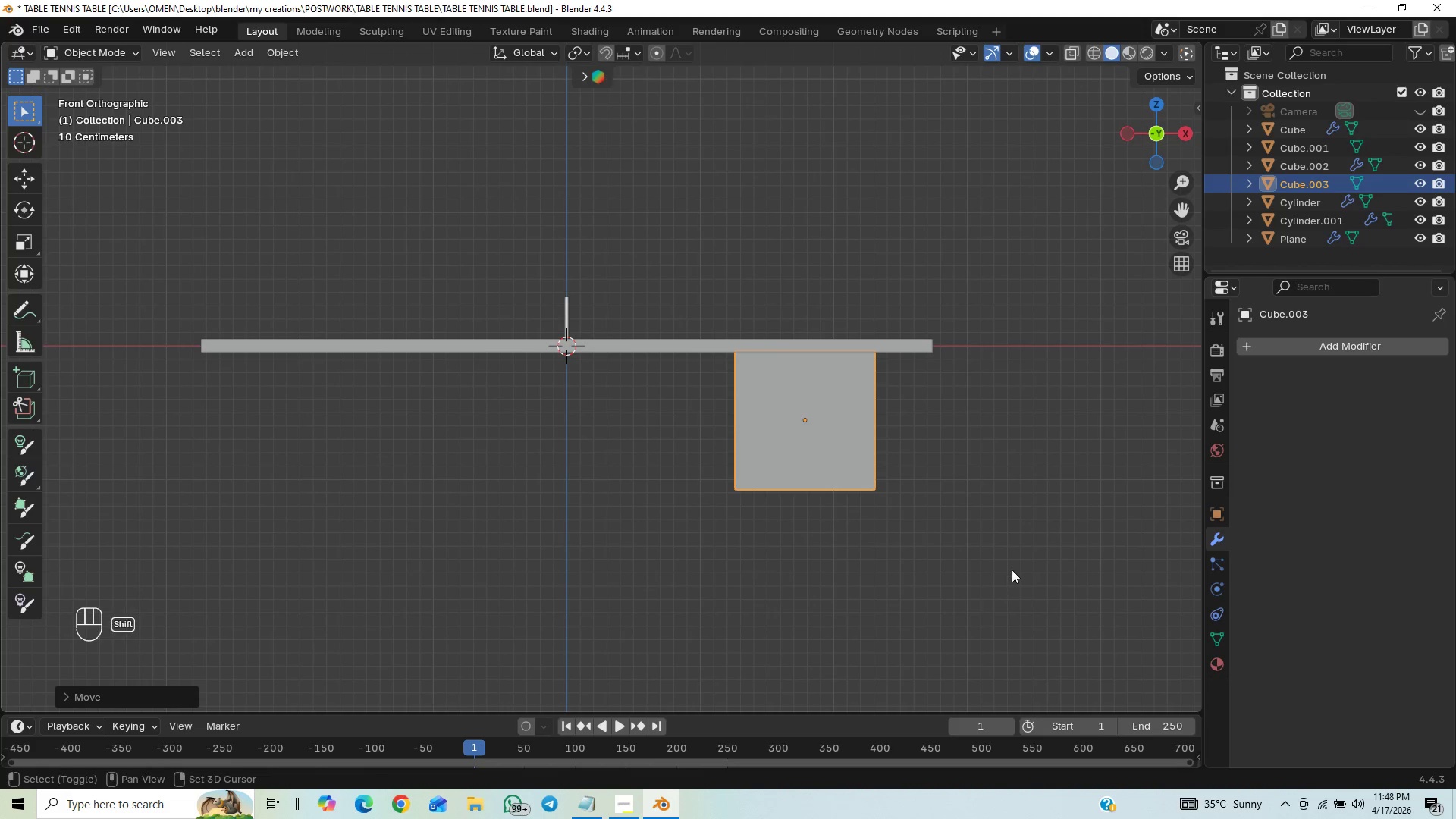 
hold_key(key=ShiftLeft, duration=0.48)
 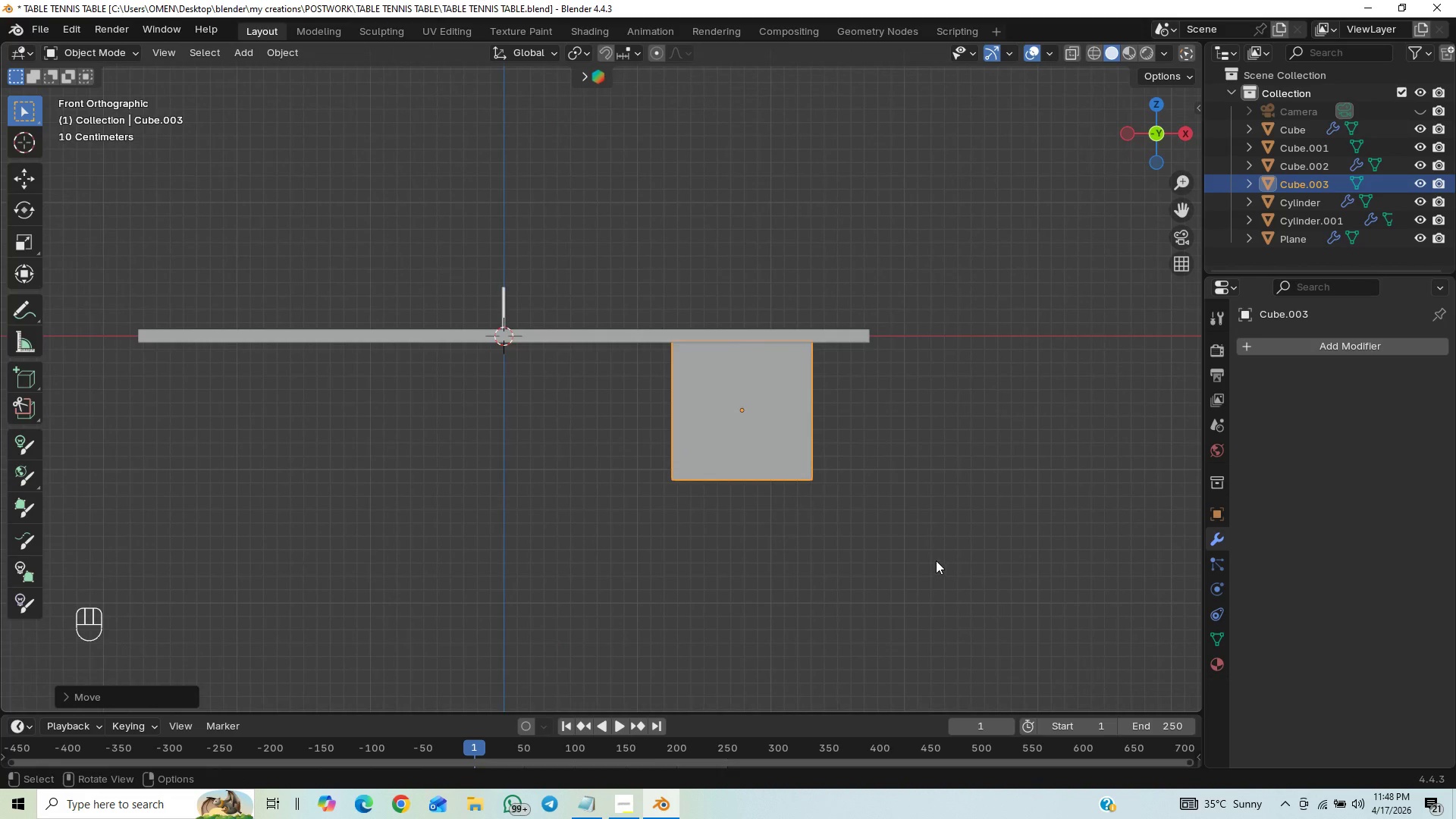 
hold_key(key=ControlLeft, duration=0.86)
 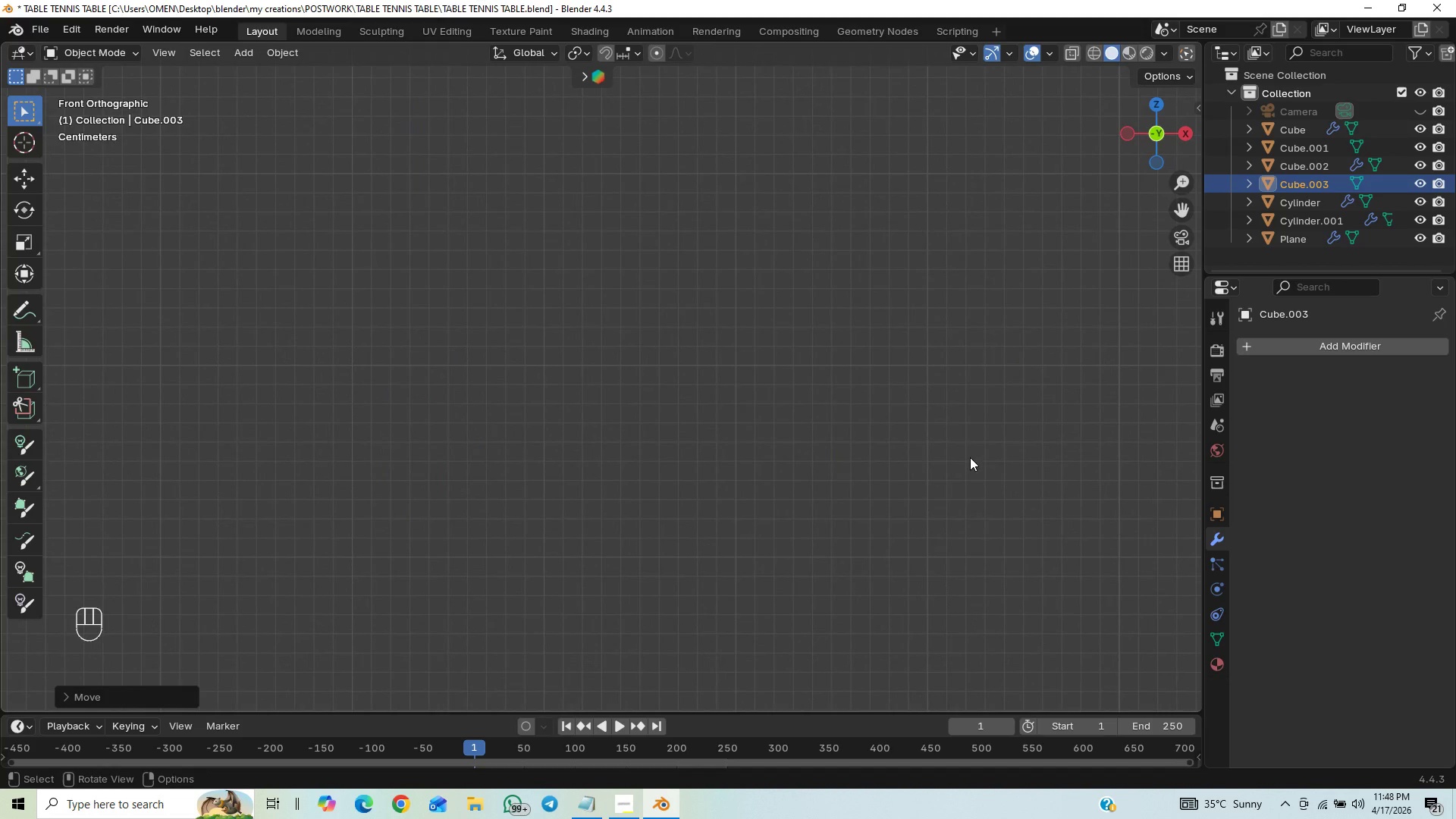 
key(Shift+ShiftLeft)
 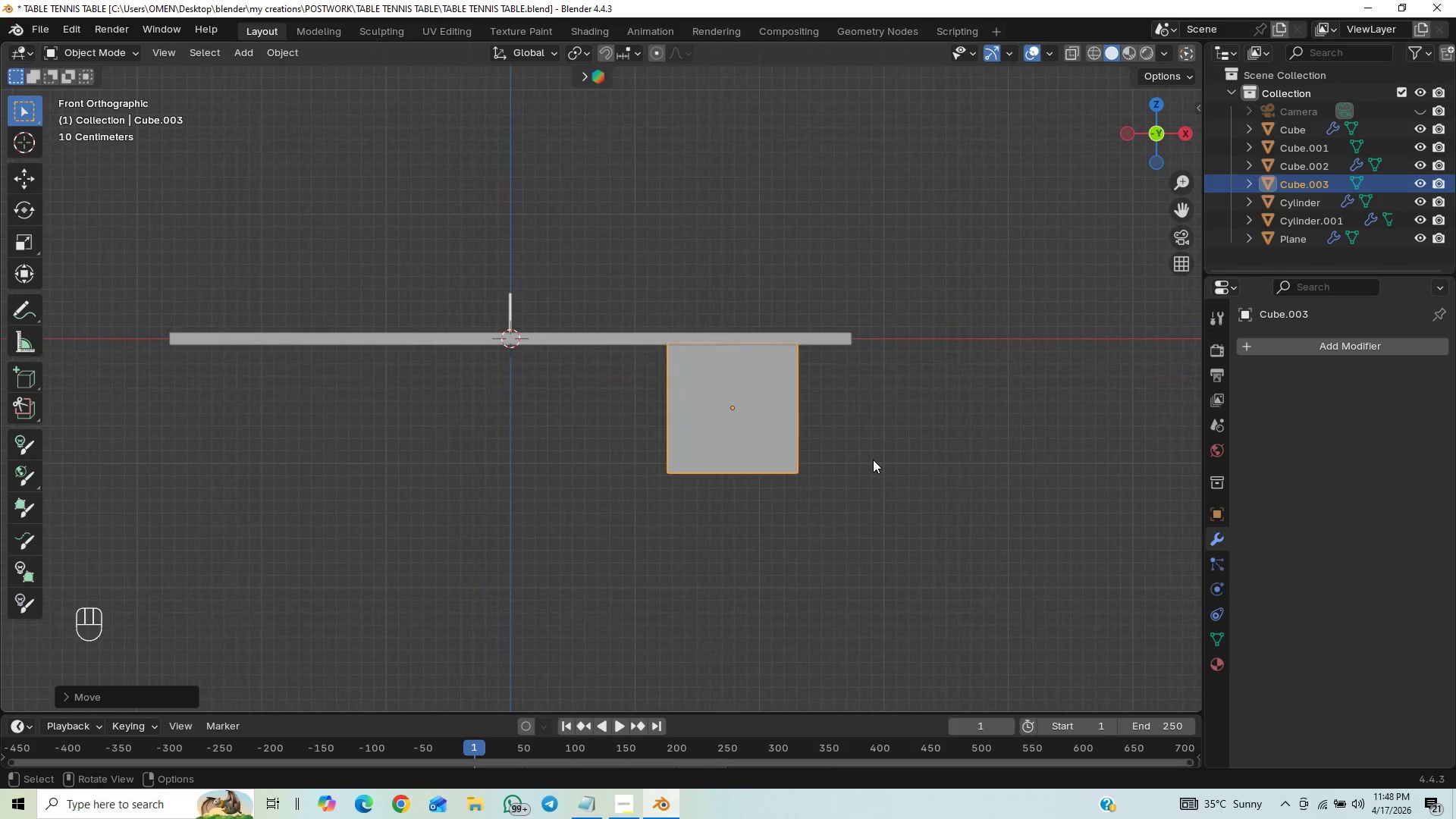 
scroll: coordinate [873, 460], scroll_direction: down, amount: 48.0
 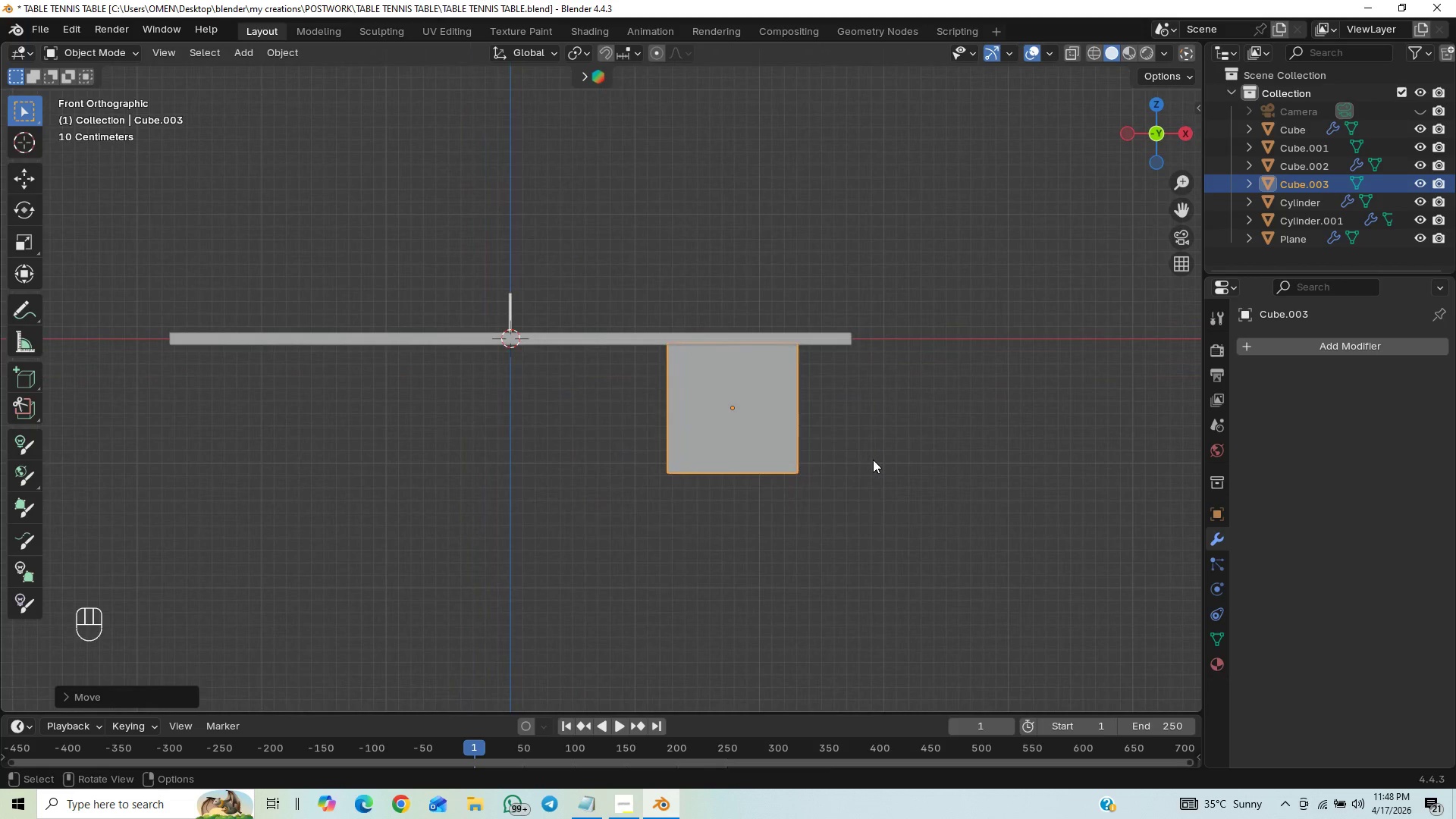 
key(Control+S)
 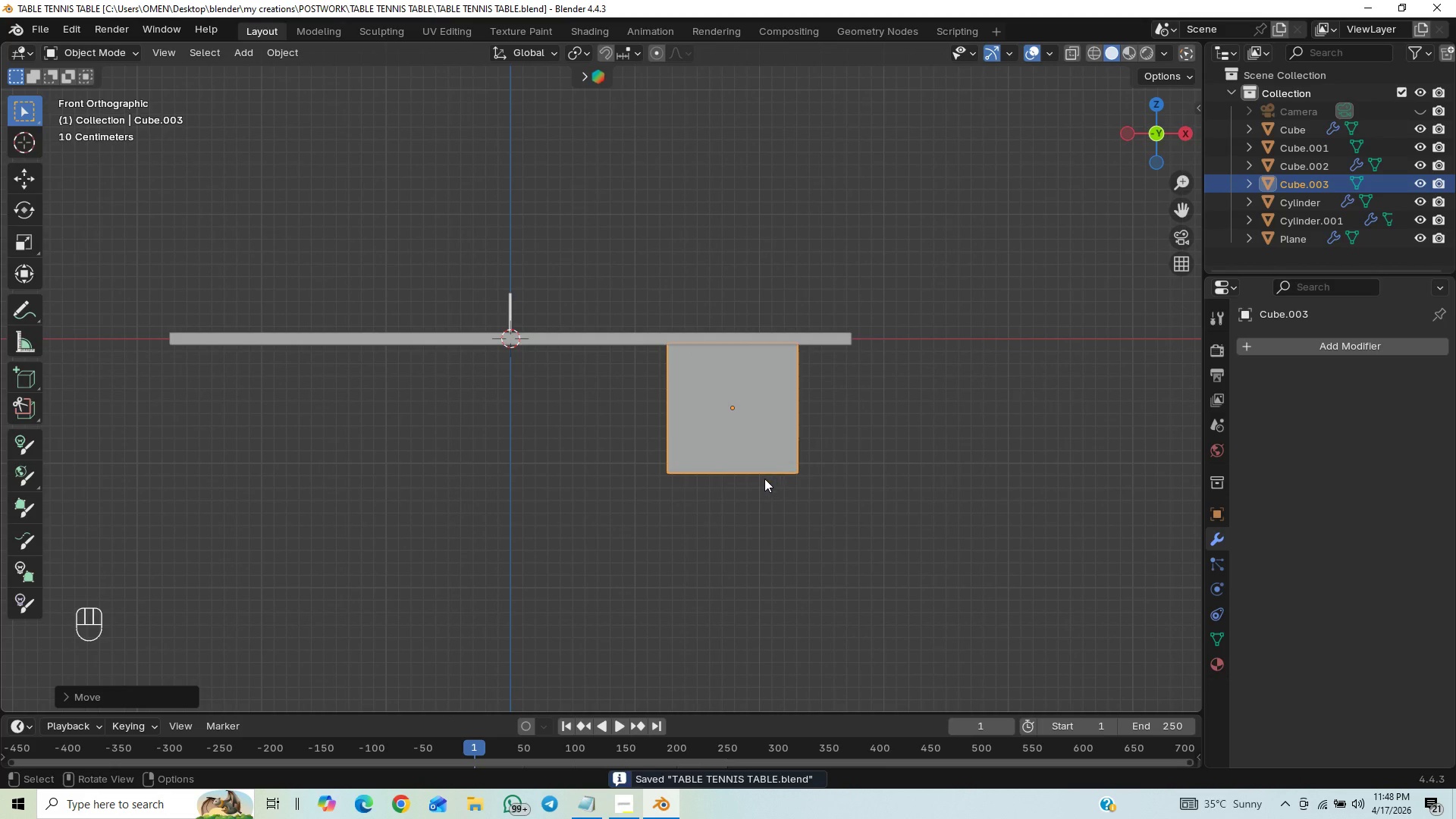 
wait(5.11)
 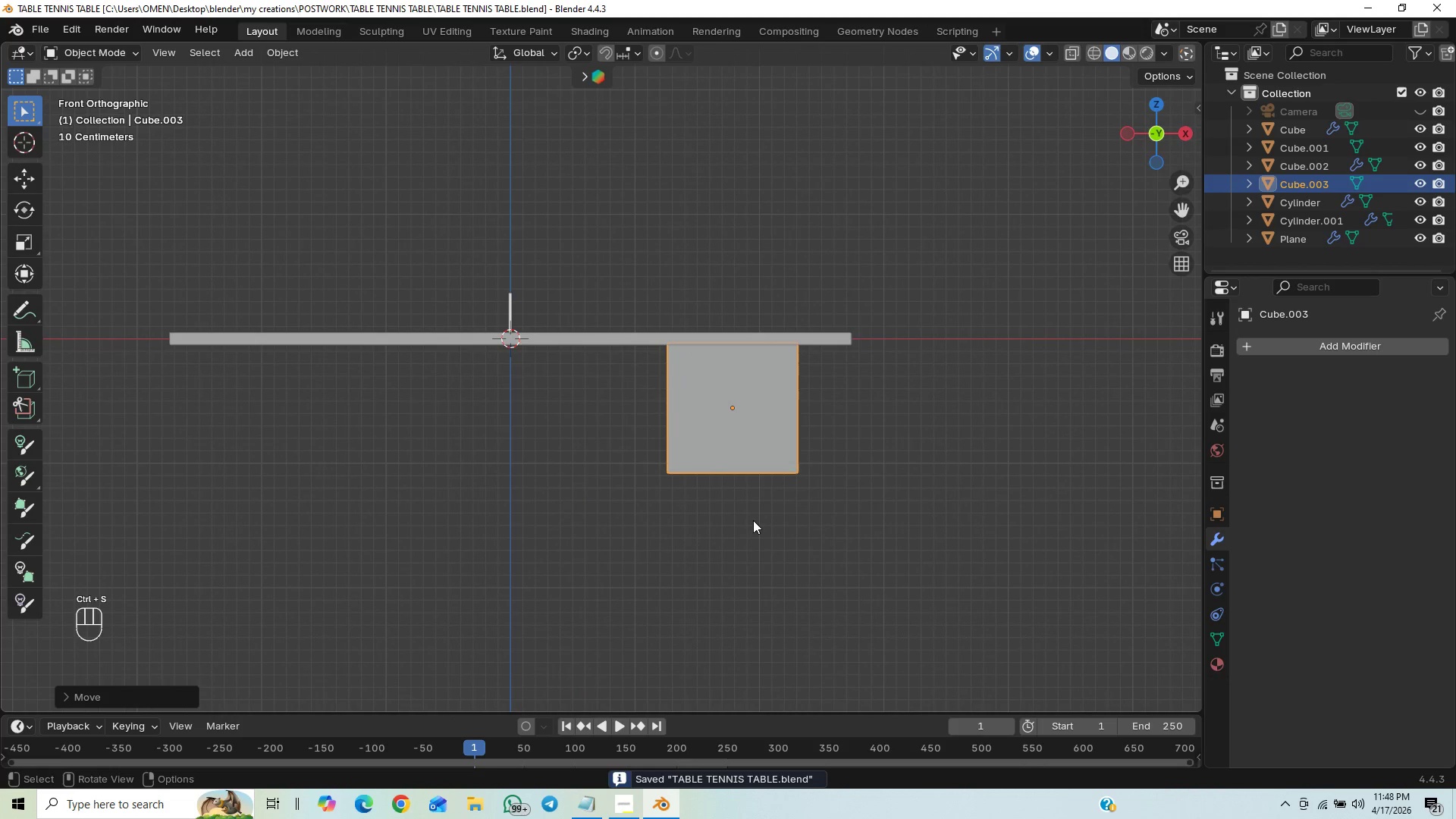 
key(S)
 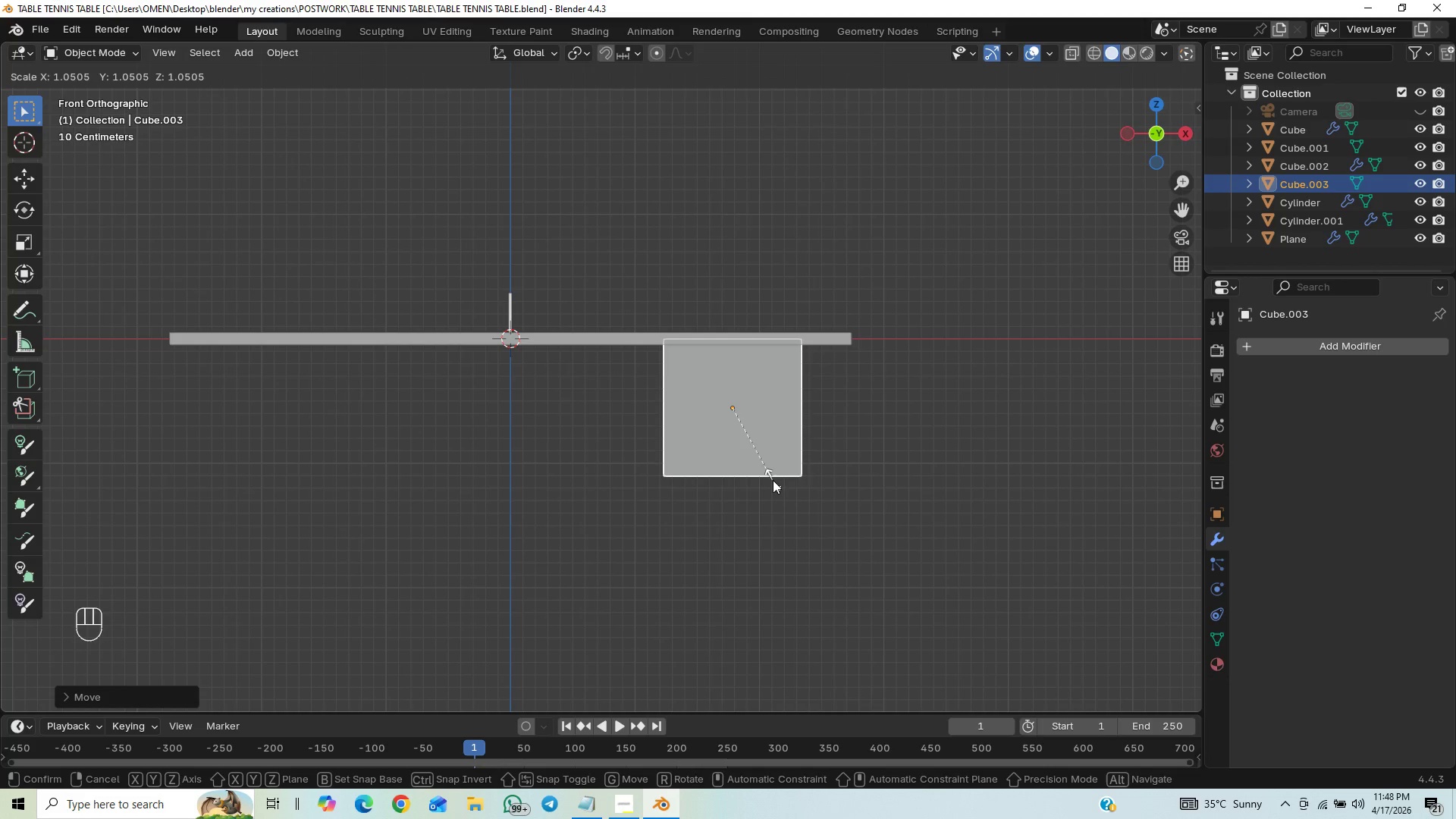 
wait(16.78)
 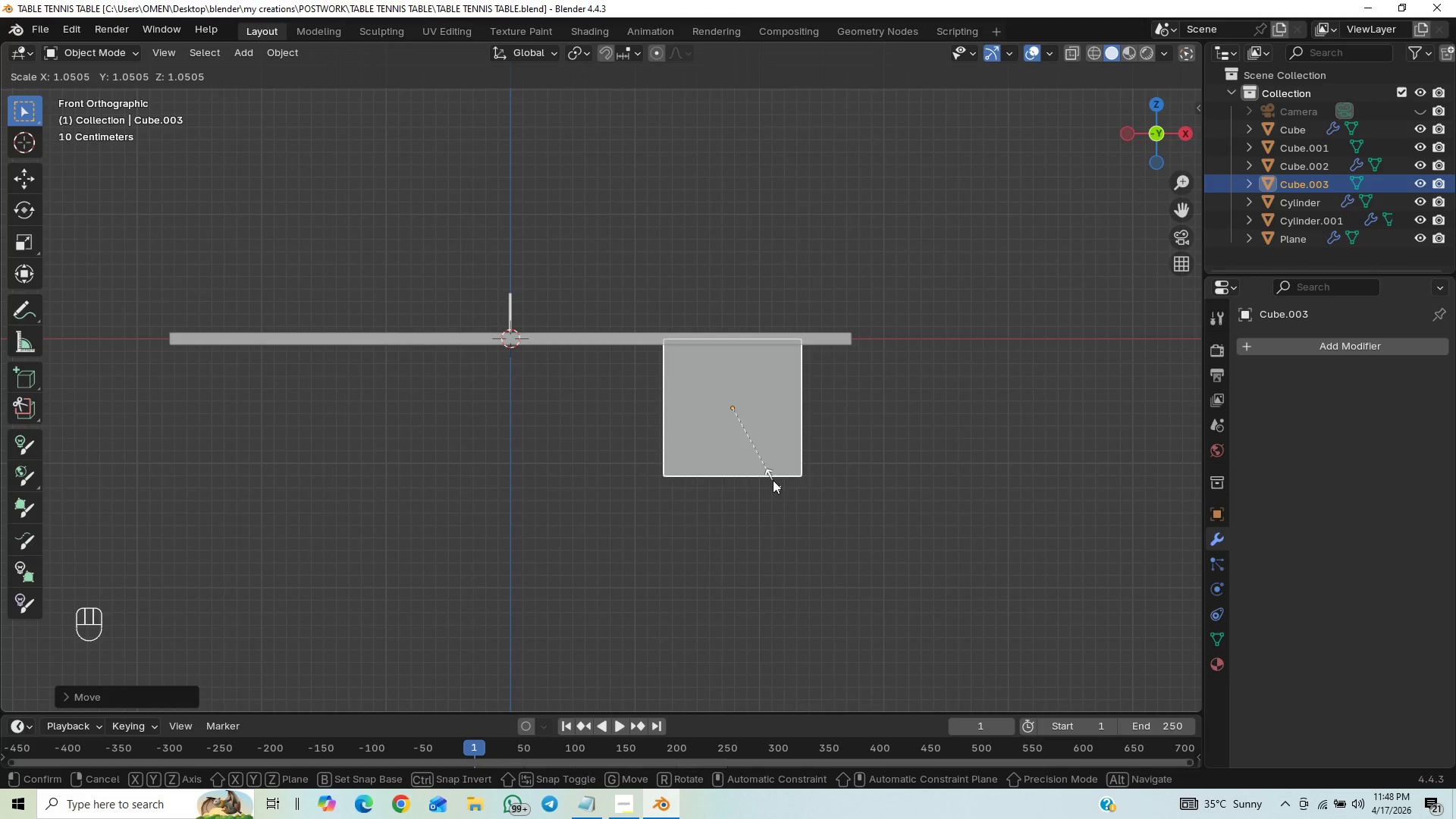 
left_click([774, 479])
 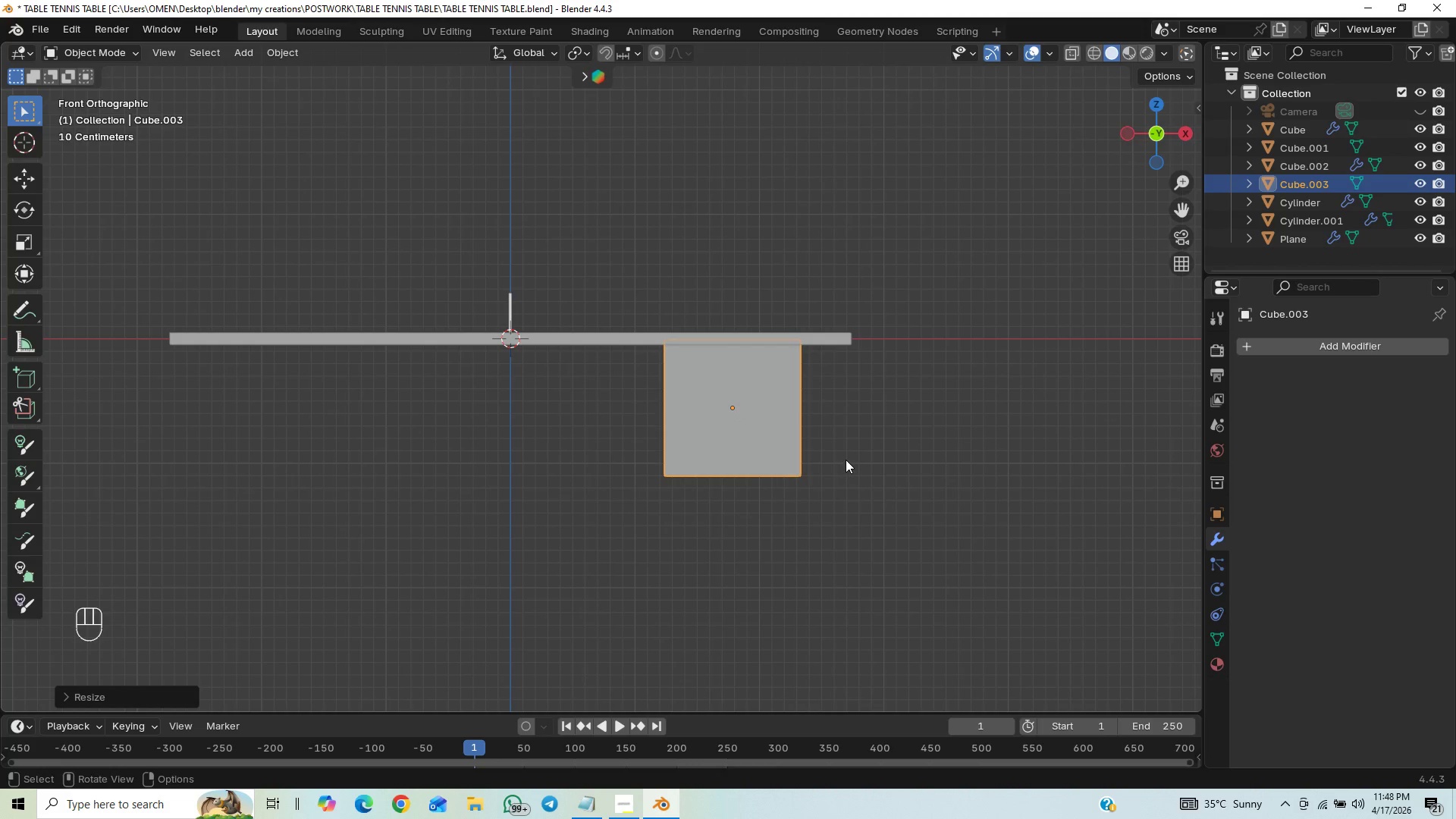 
left_click([846, 460])
 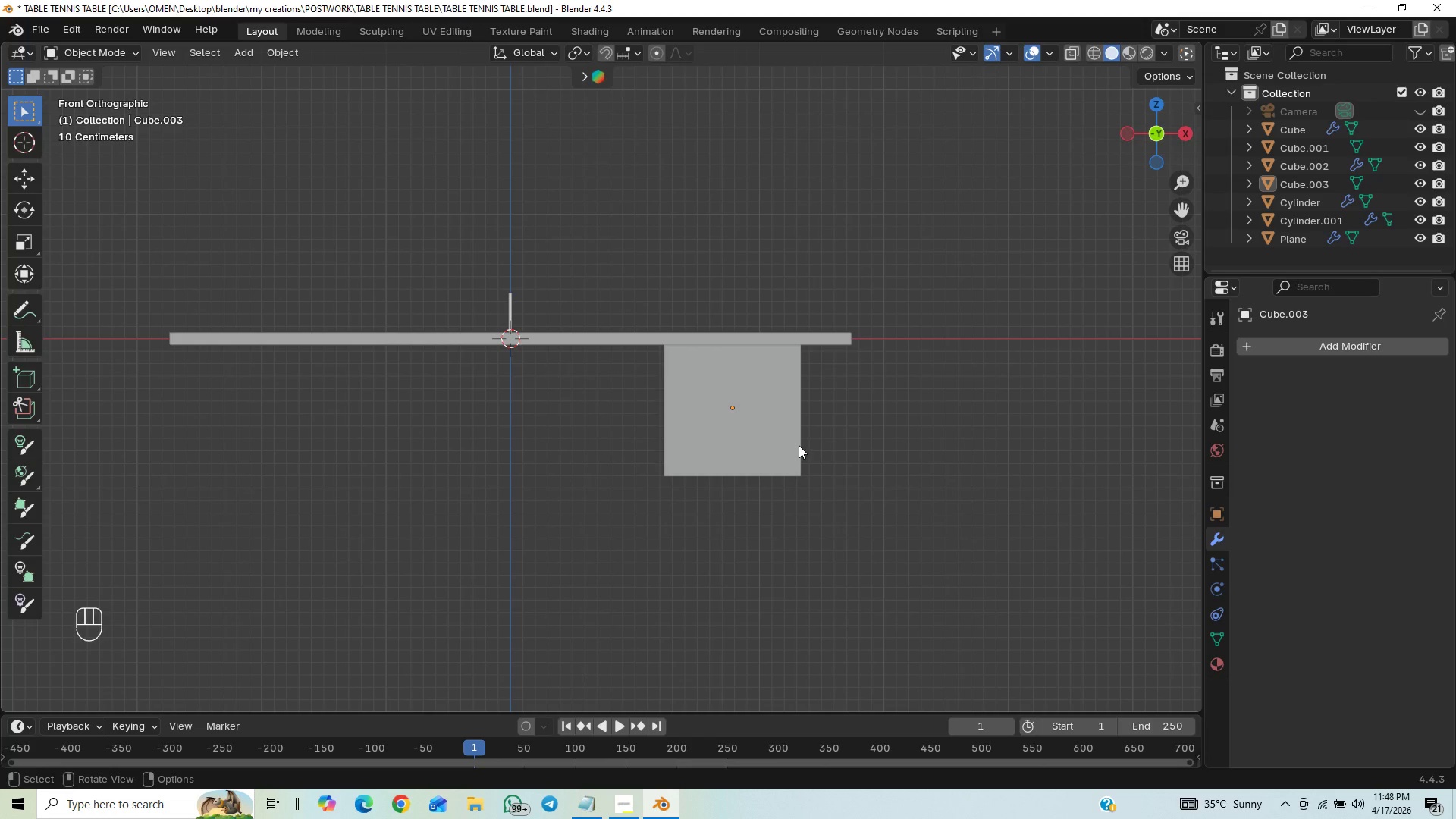 
wait(6.66)
 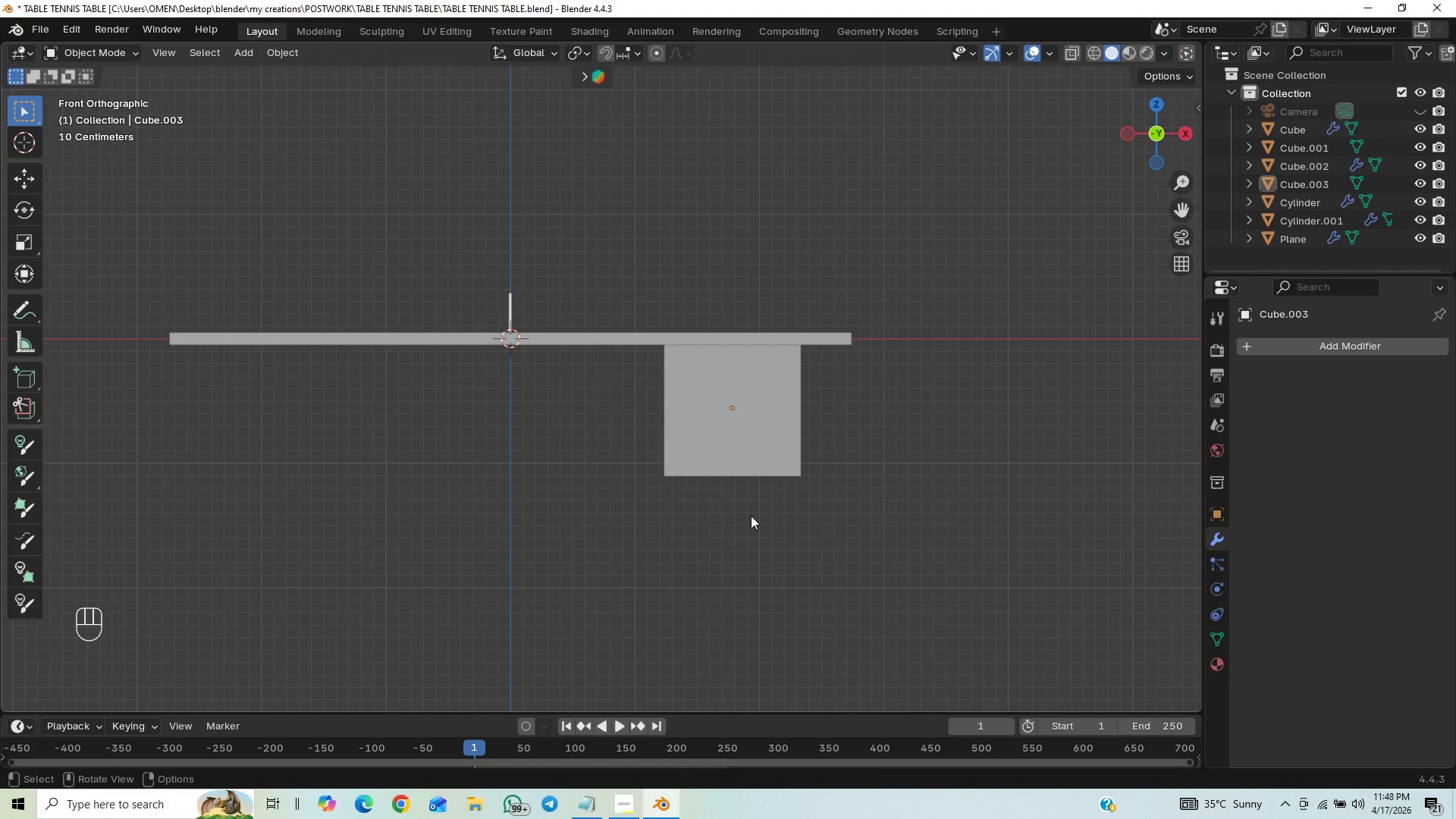 
left_click([1185, 228])
 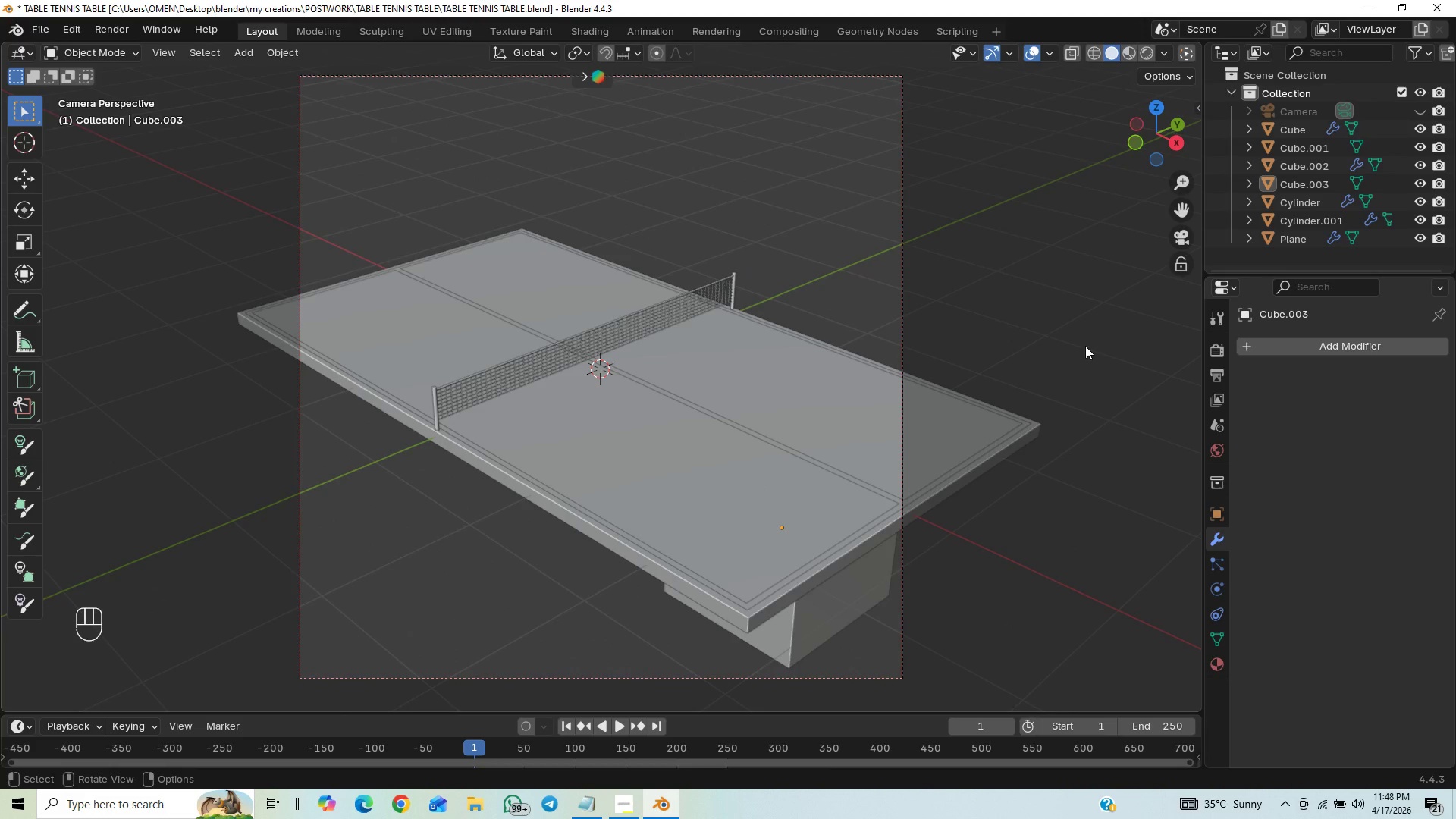 
wait(7.02)
 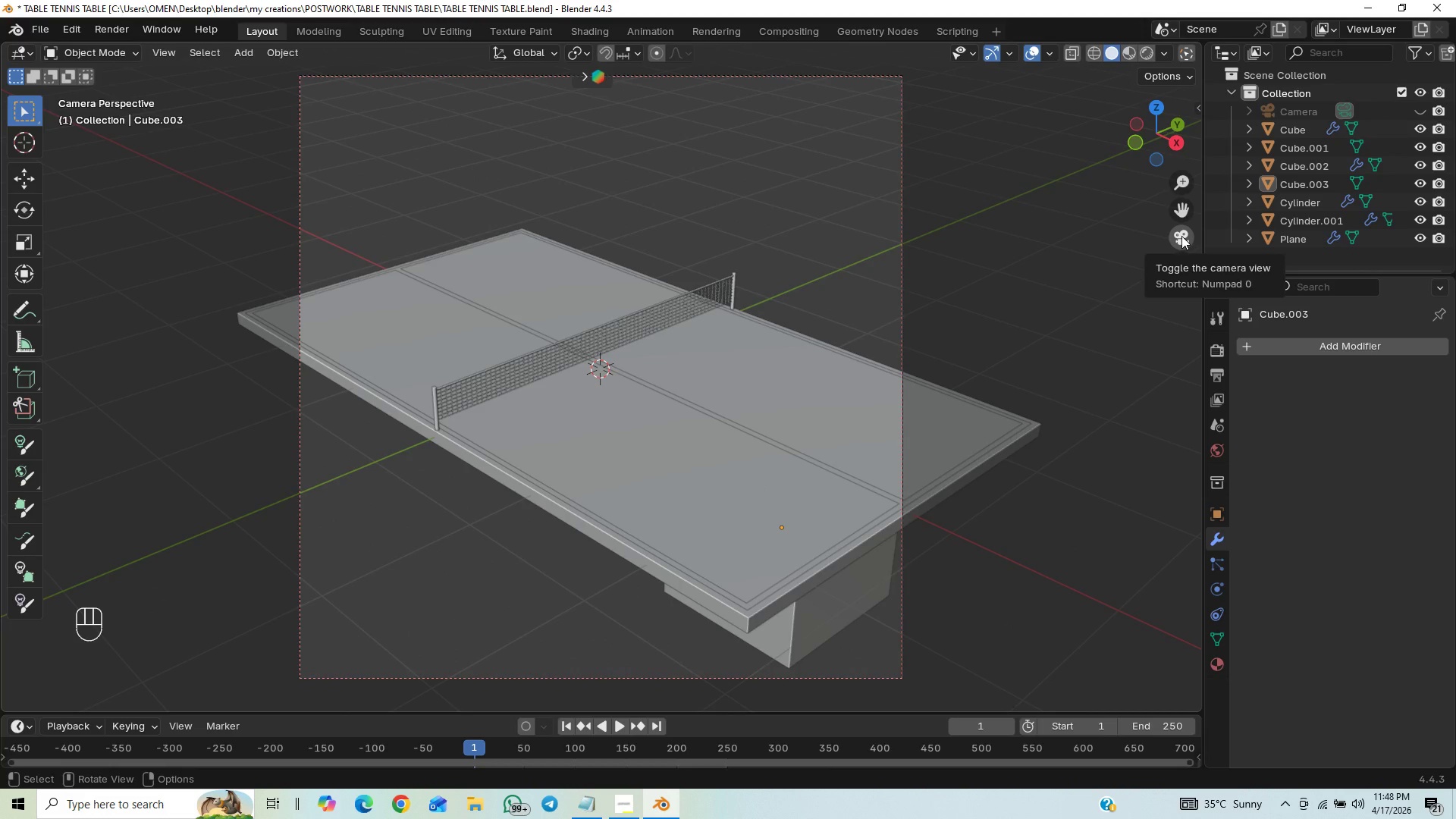 
left_click([1175, 239])
 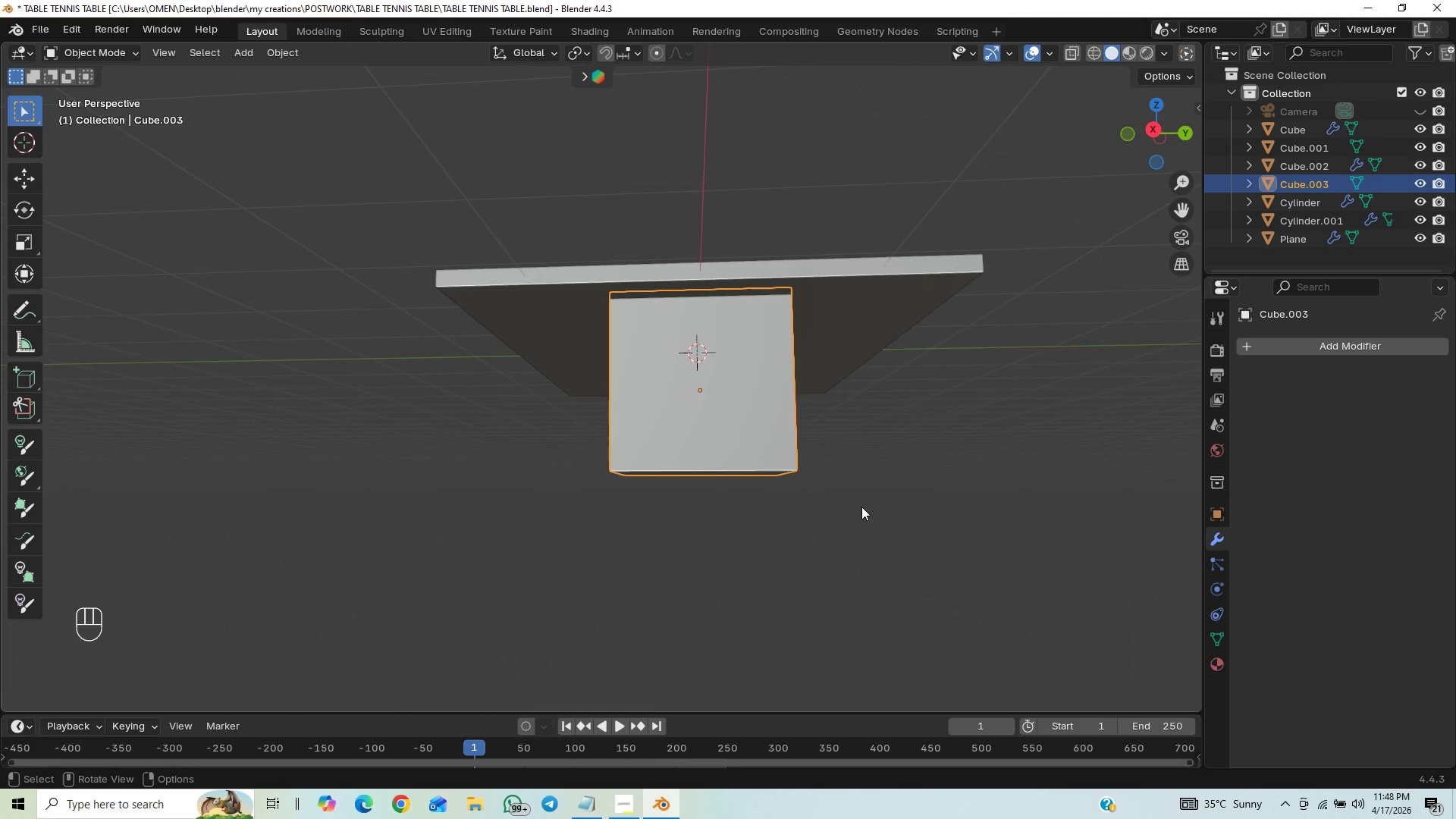 
type(sy)
 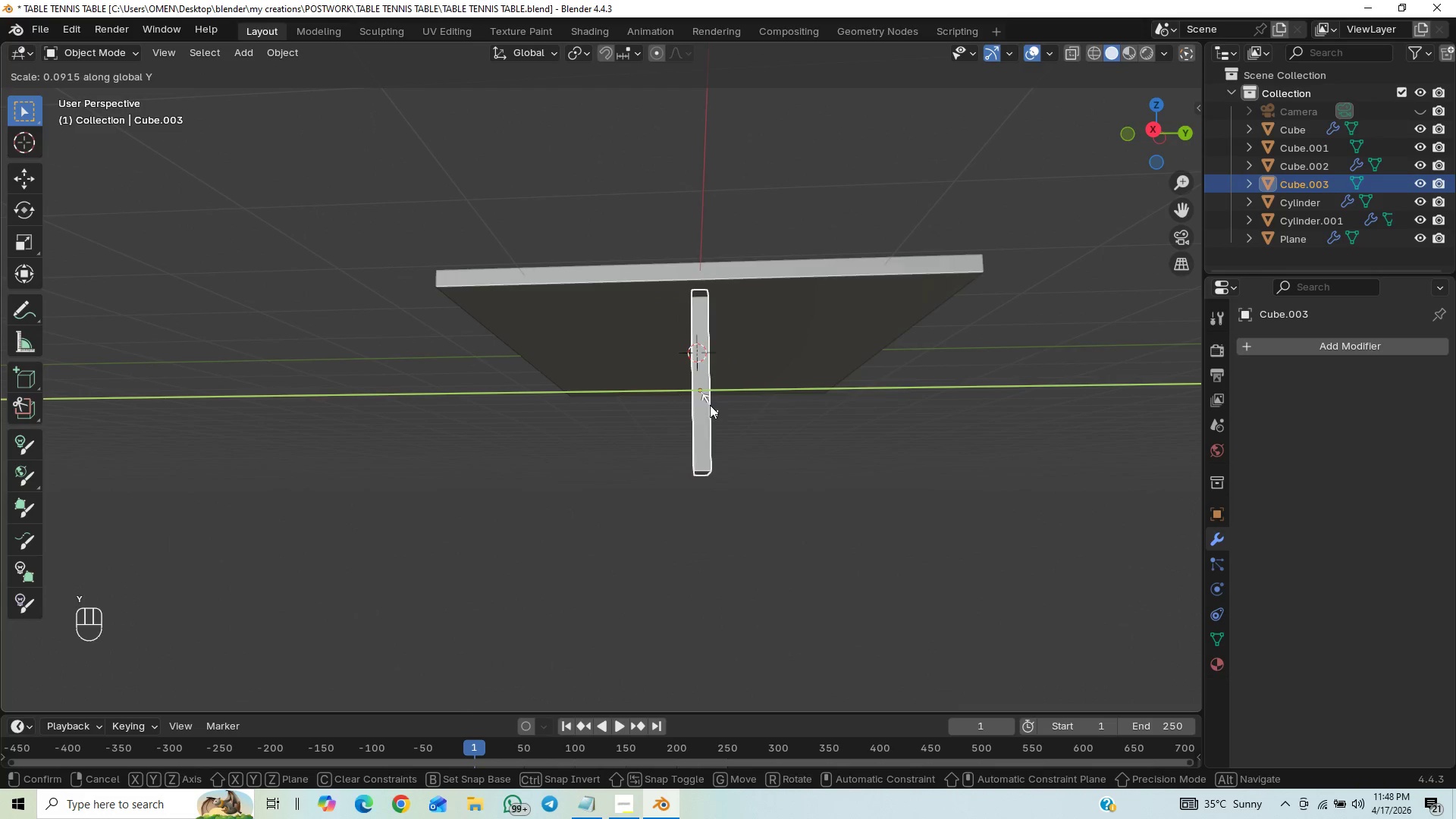 
left_click([710, 405])
 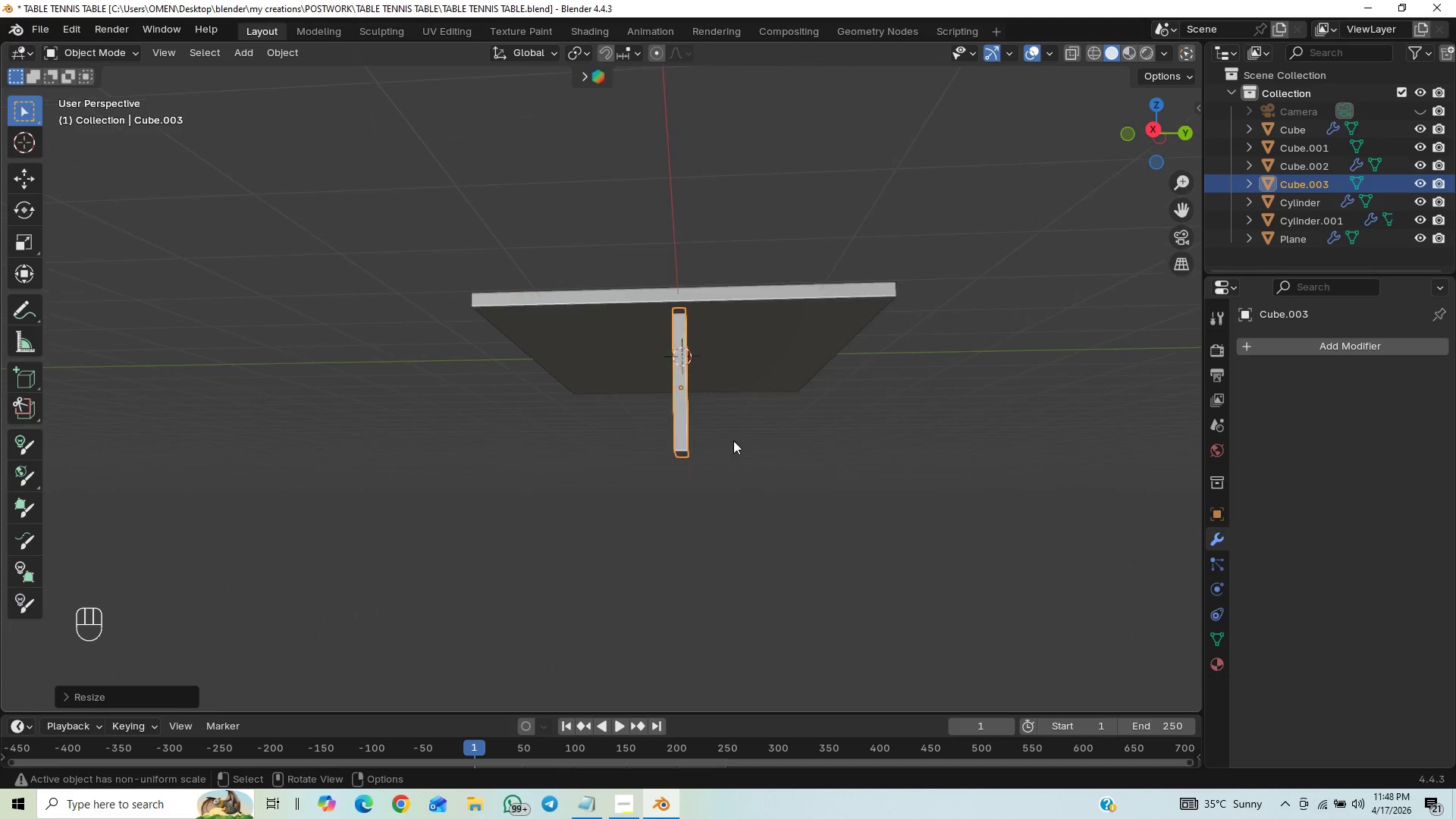 
scroll: coordinate [727, 429], scroll_direction: down, amount: 1.0
 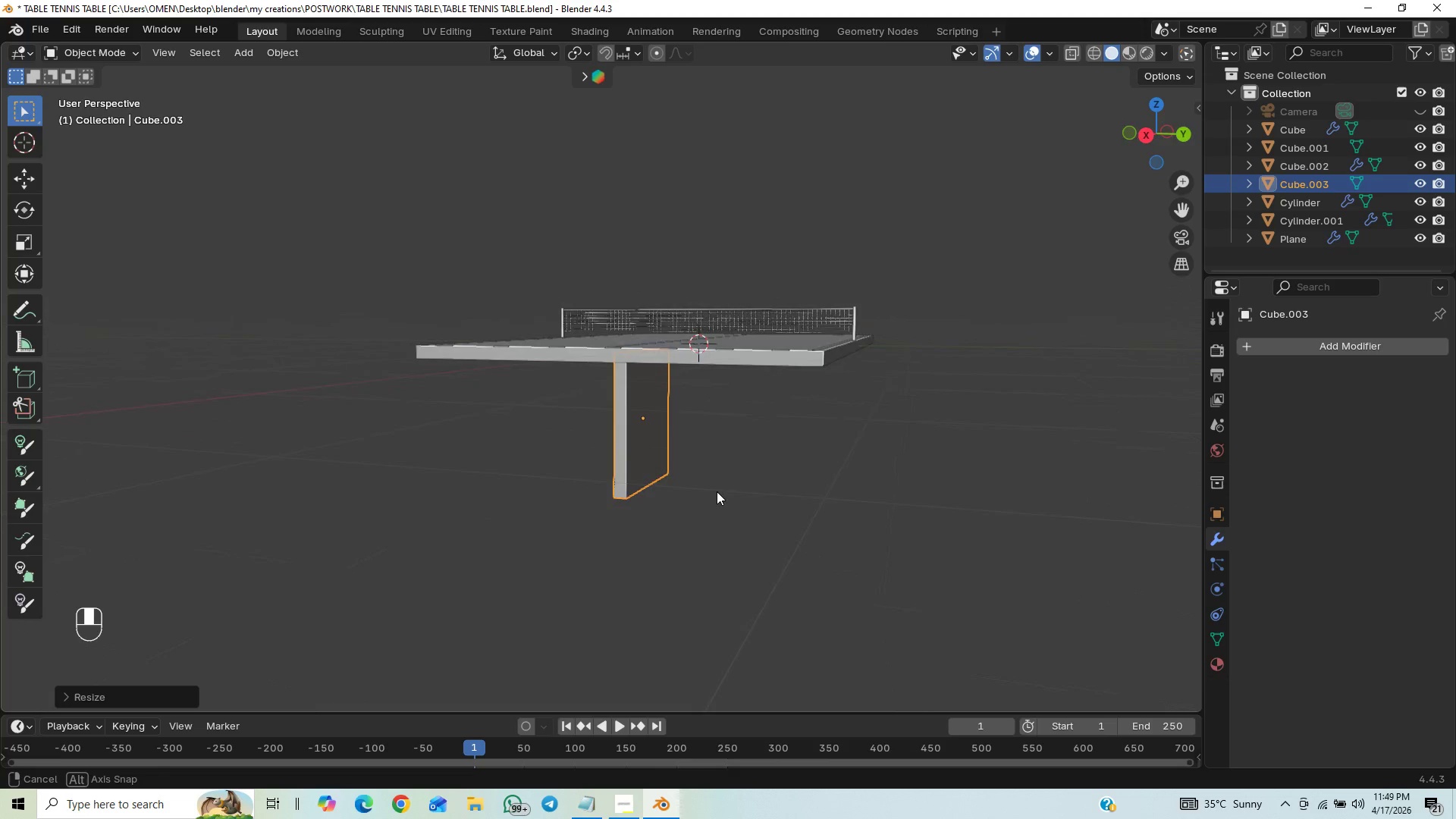 
key(Control+Shift+S)
 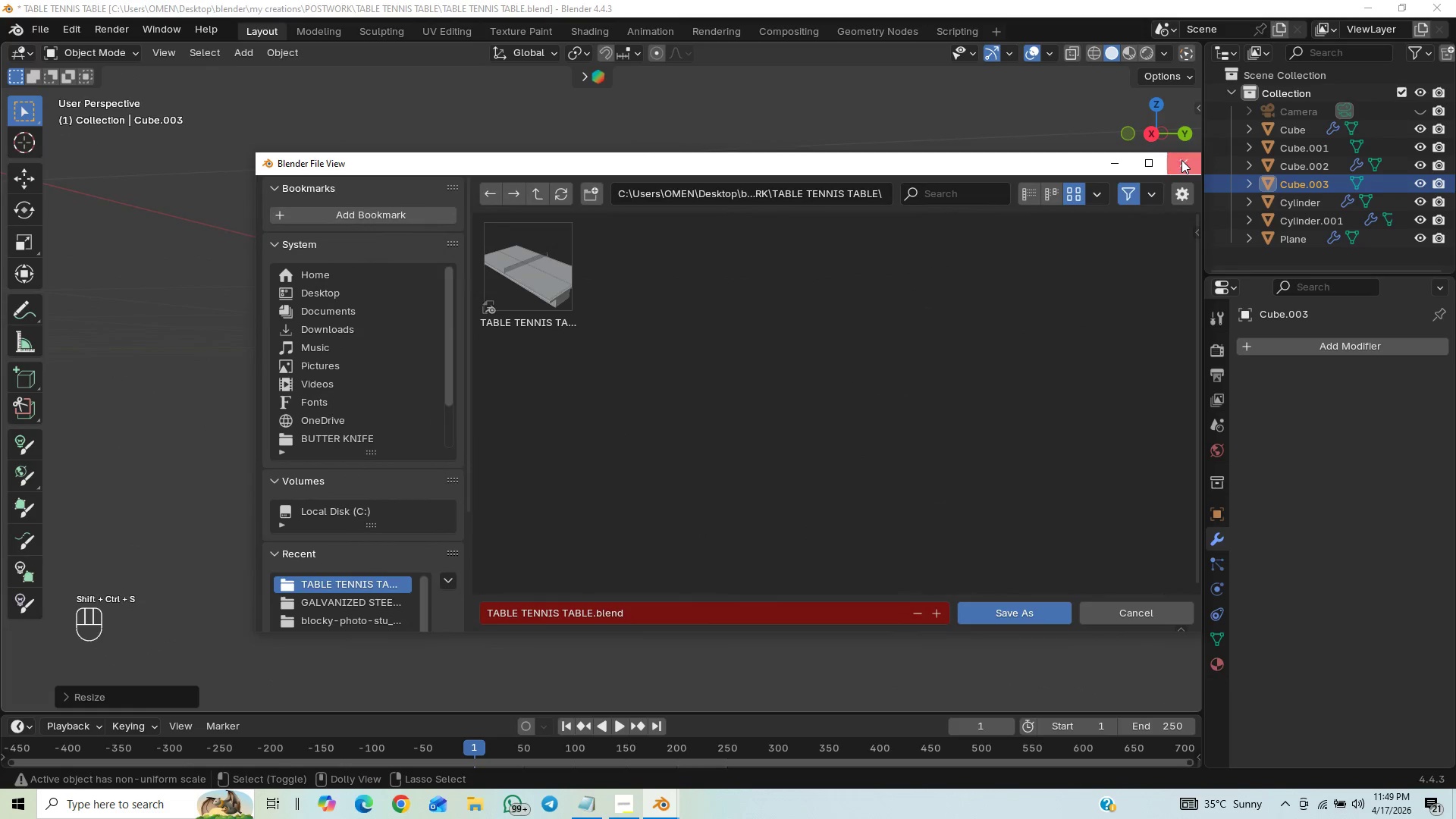 
key(Control+S)
 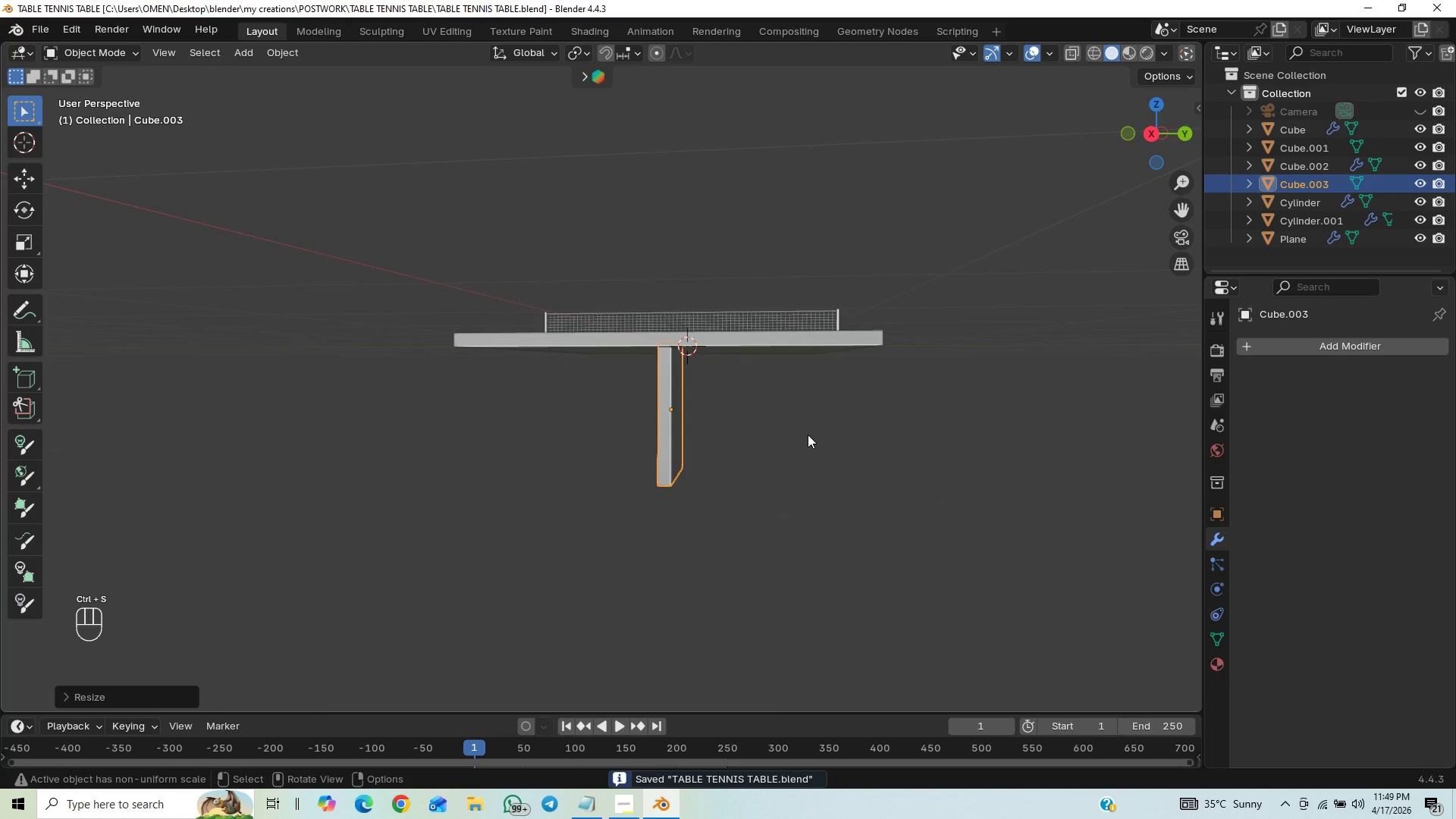 
key(End)
 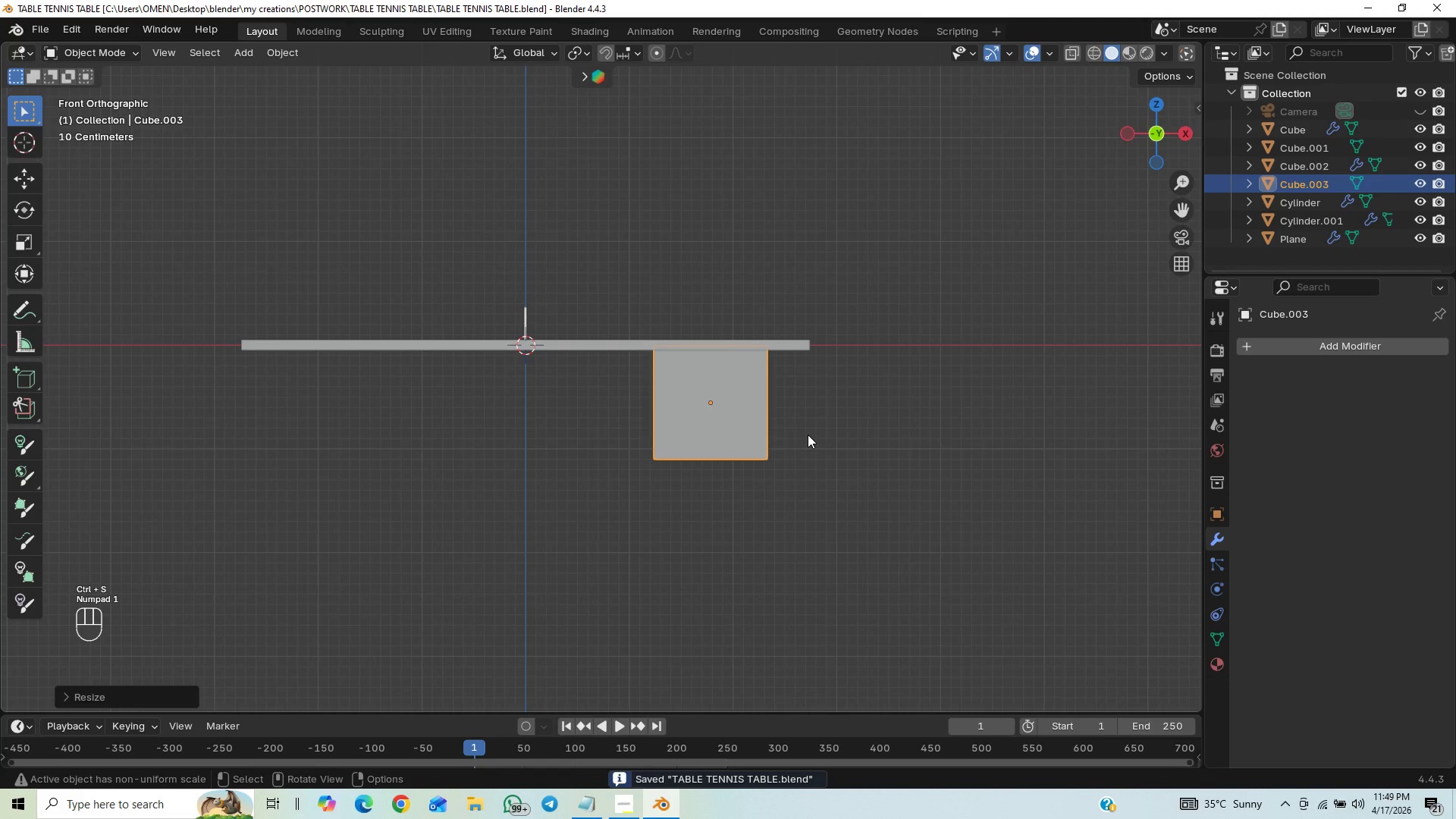 
key(PageDown)
 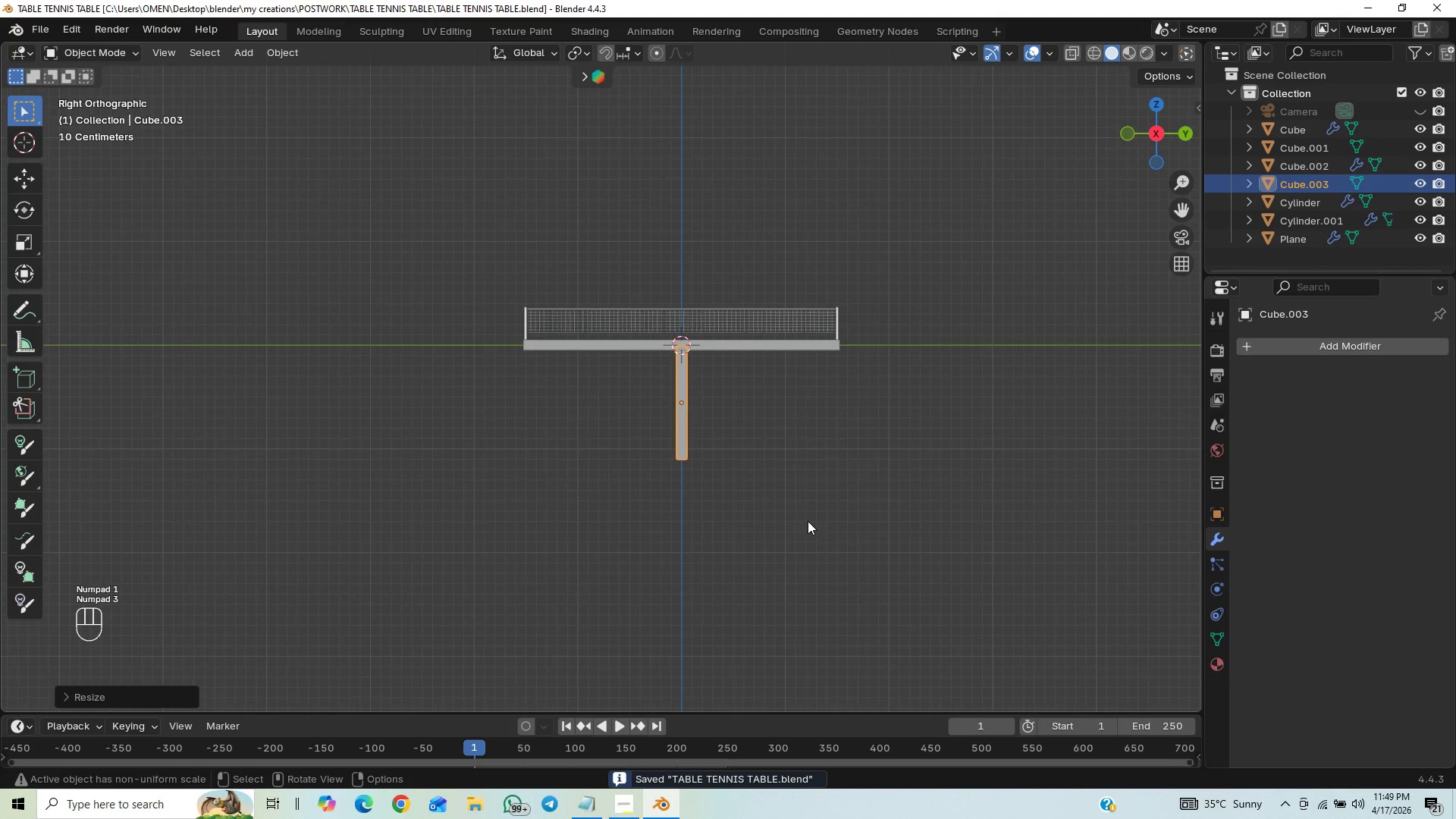 
type(gy)
 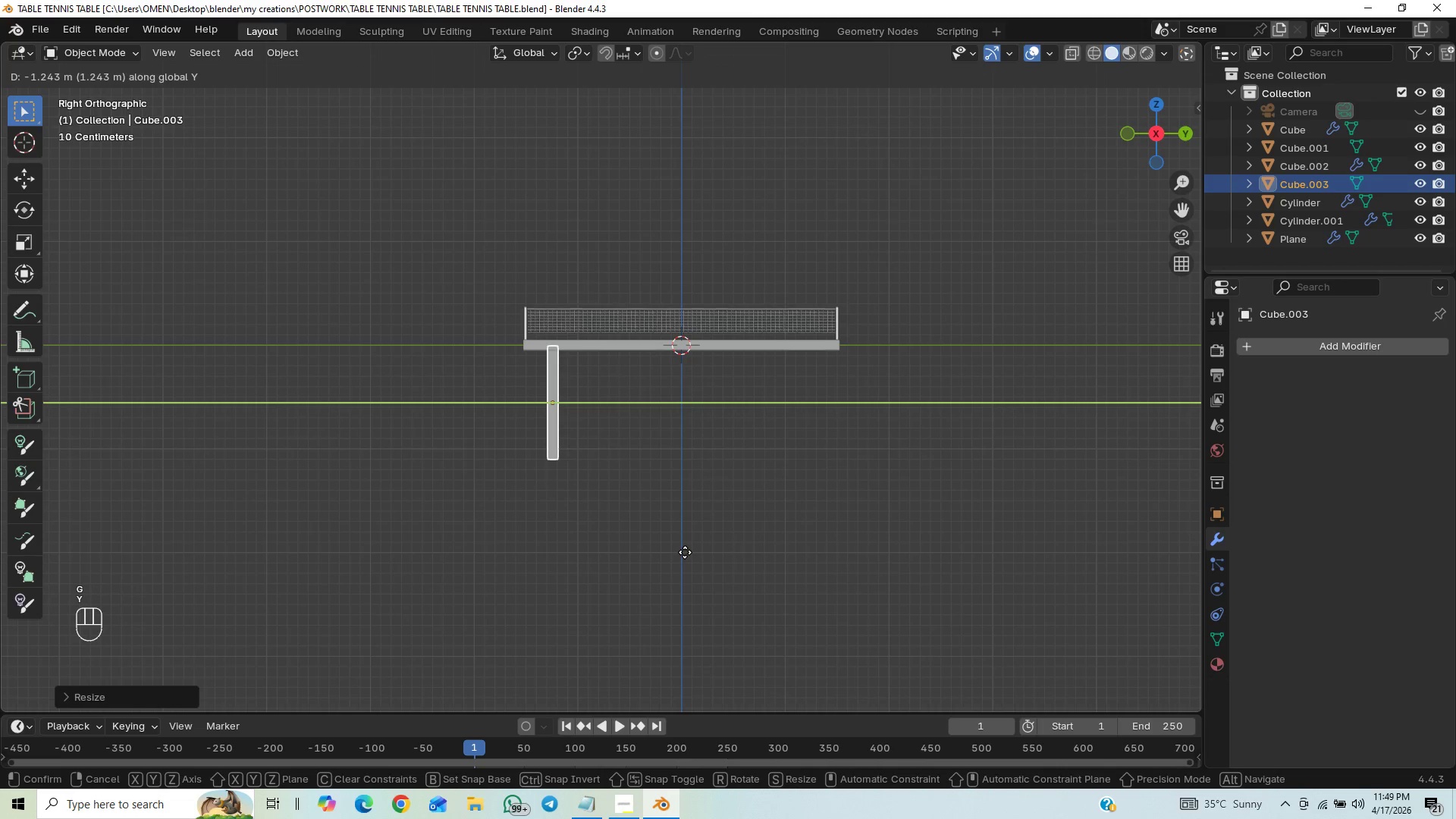 
hold_key(key=ShiftLeft, duration=1.25)
left_click([682, 555])
 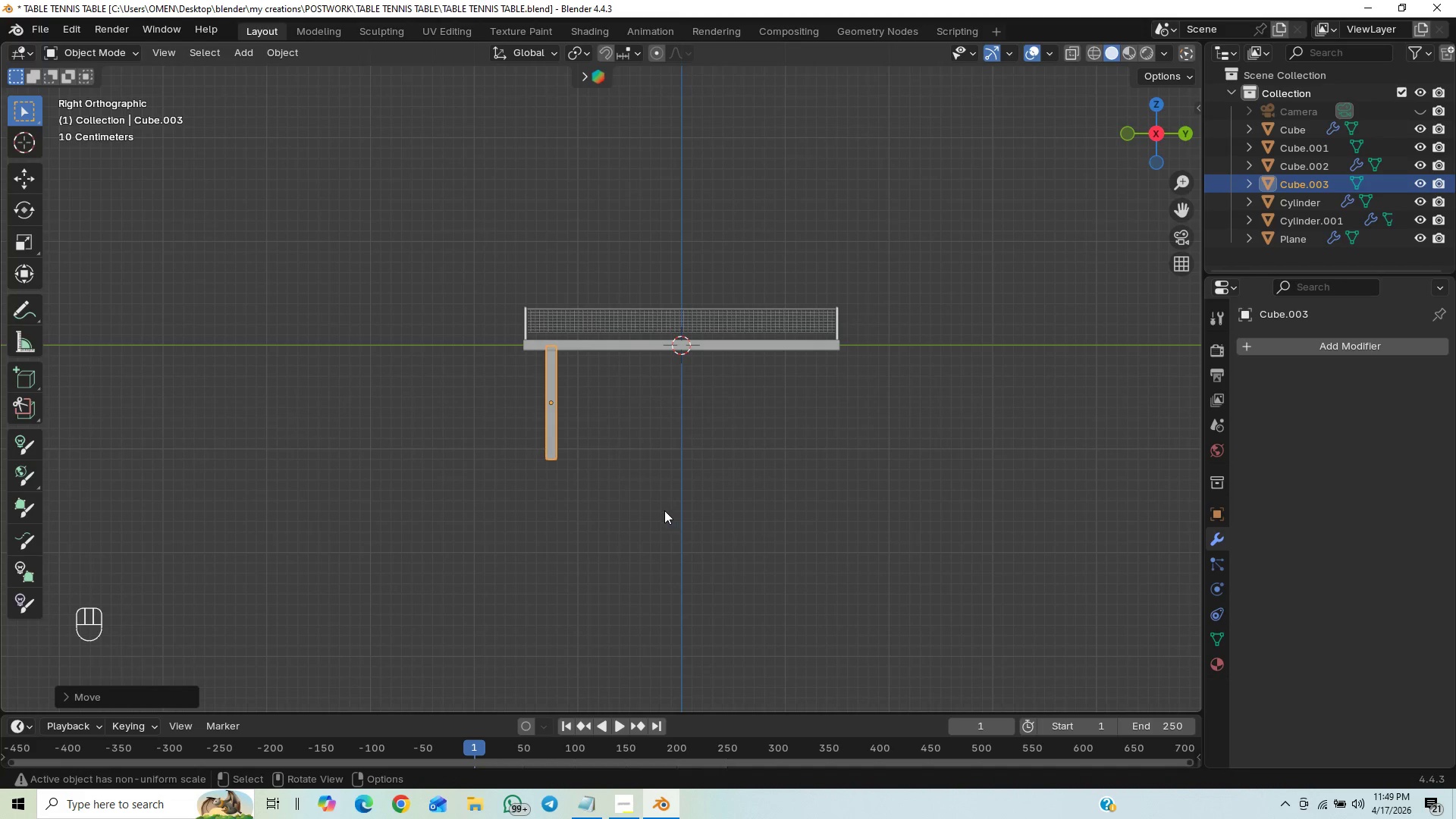 
scroll: coordinate [883, 488], scroll_direction: up, amount: 3.0
 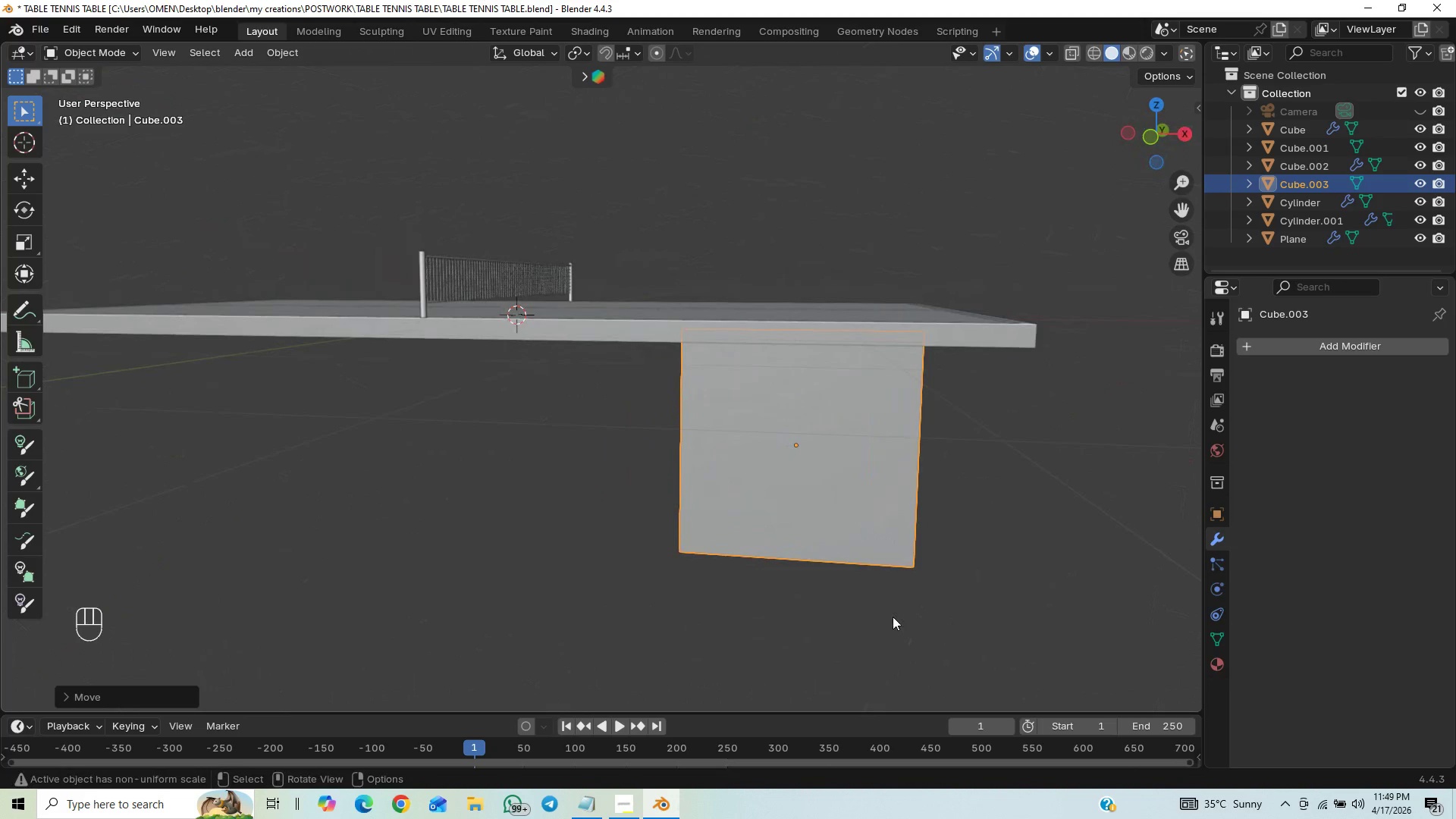 
left_click_drag(start_coordinate=[901, 602], to_coordinate=[896, 614])
 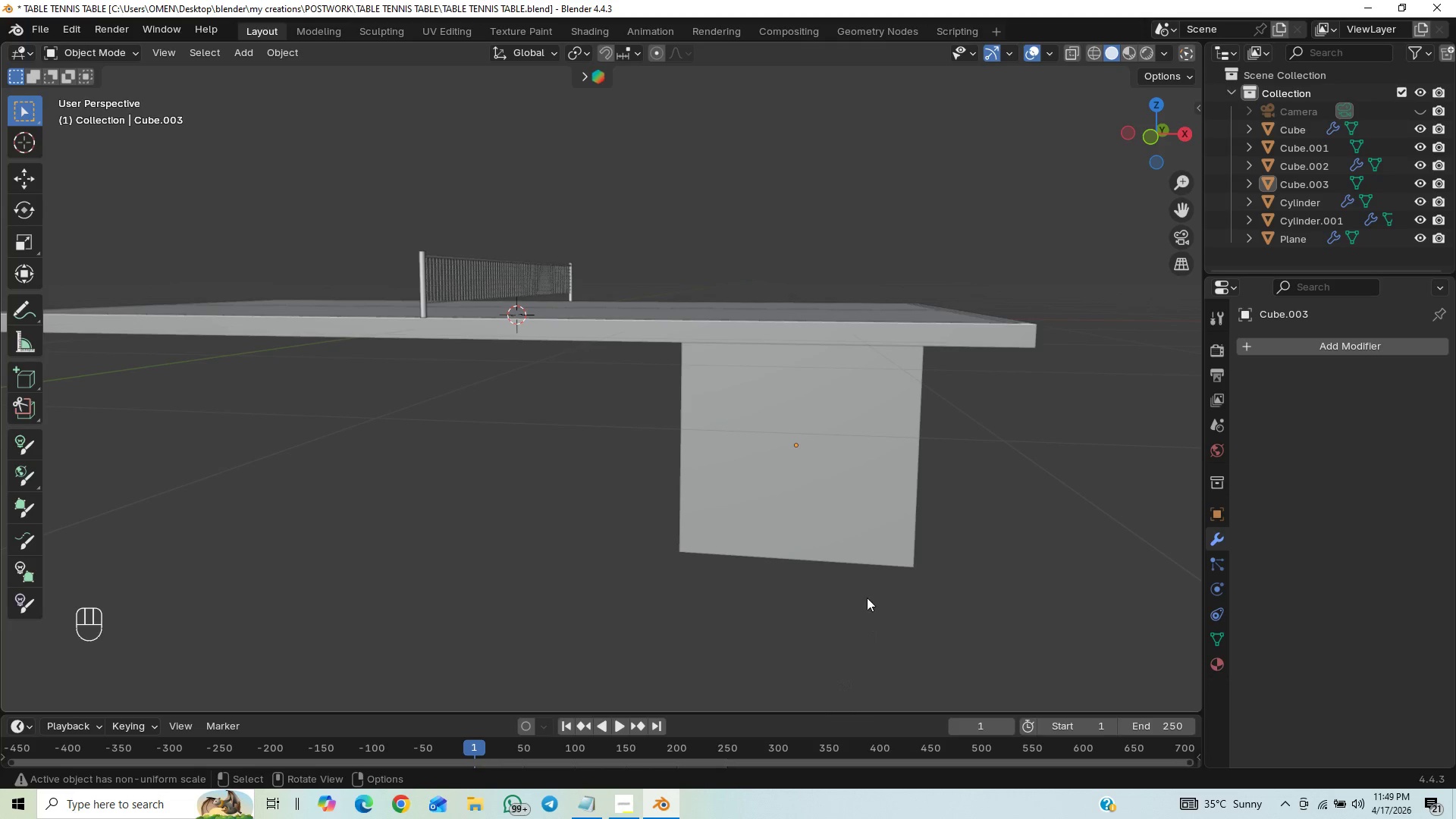 
hold_key(key=ControlLeft, duration=0.56)
 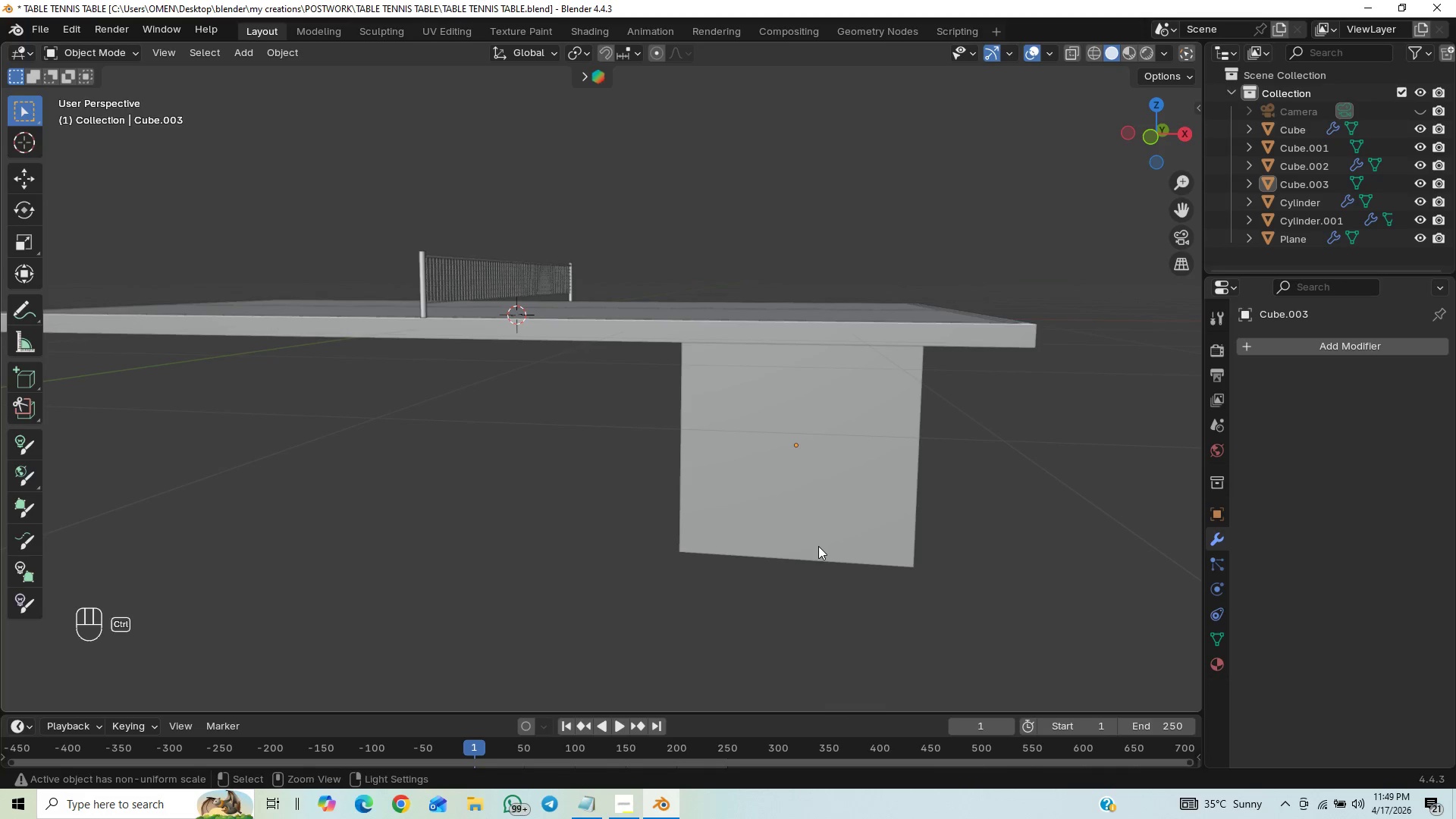 
key(Control+S)
 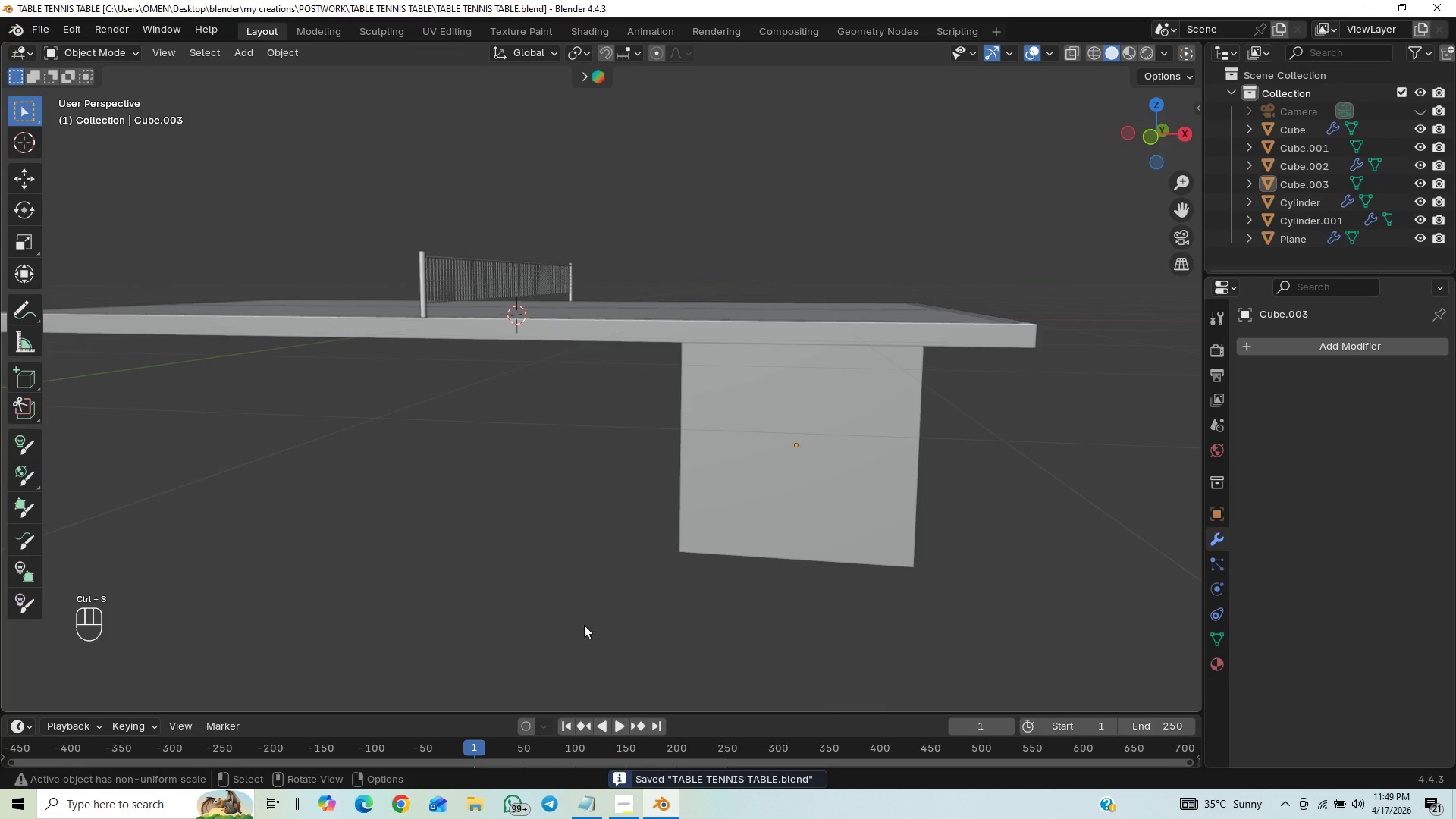 
scroll: coordinate [657, 561], scroll_direction: down, amount: 4.0
 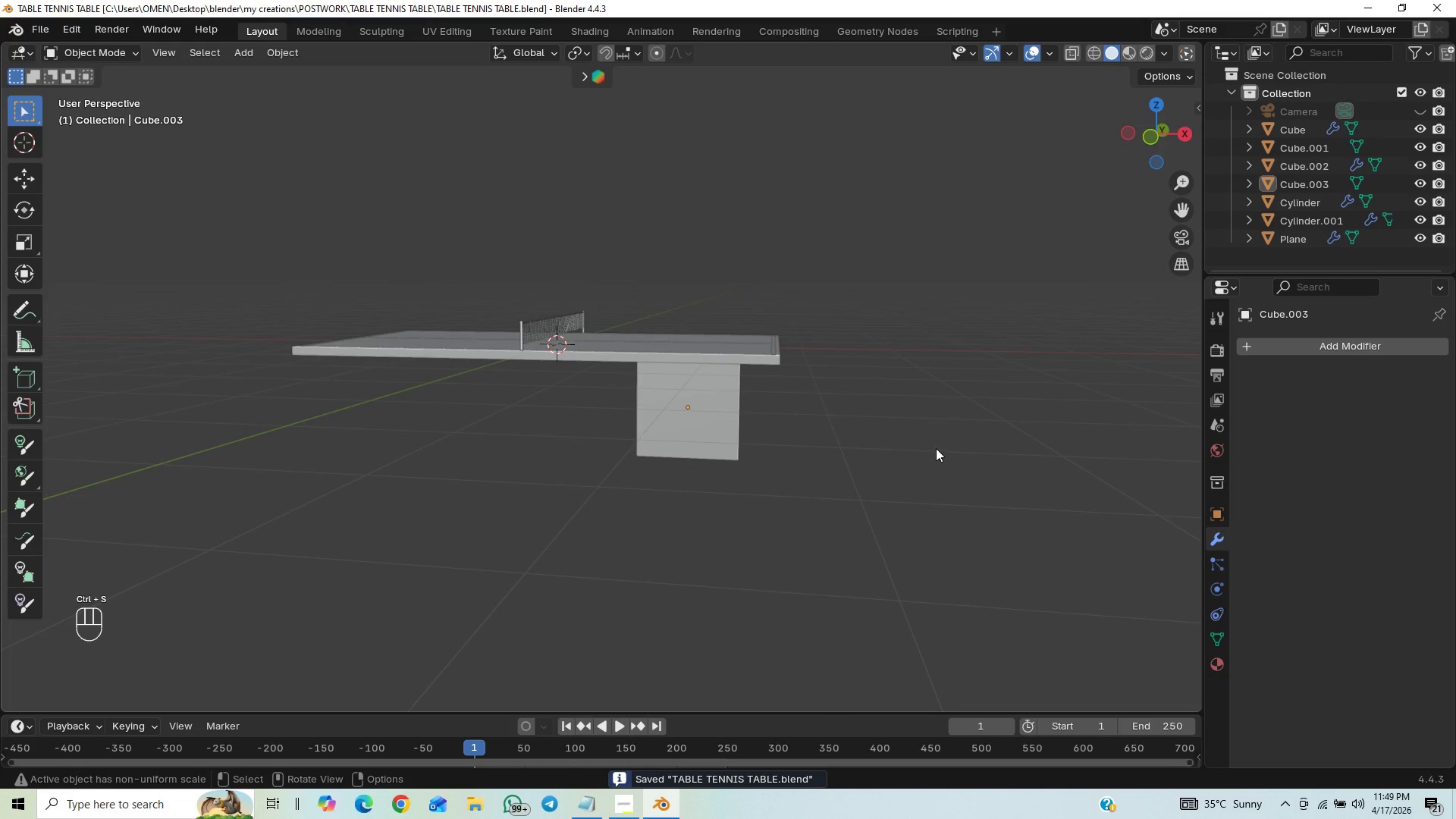 
scroll: coordinate [564, 582], scroll_direction: up, amount: 7.0
 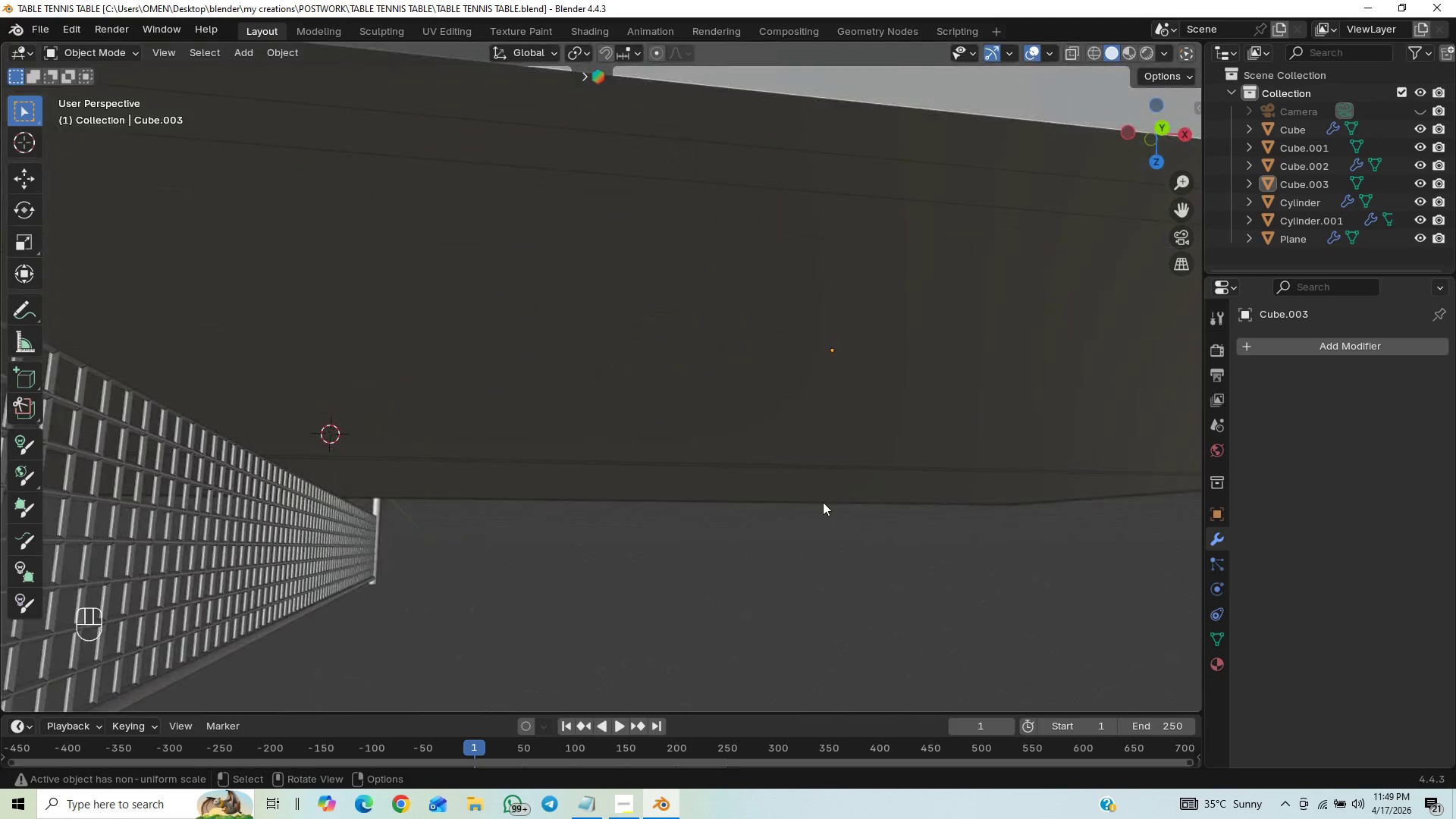 
key(End)
 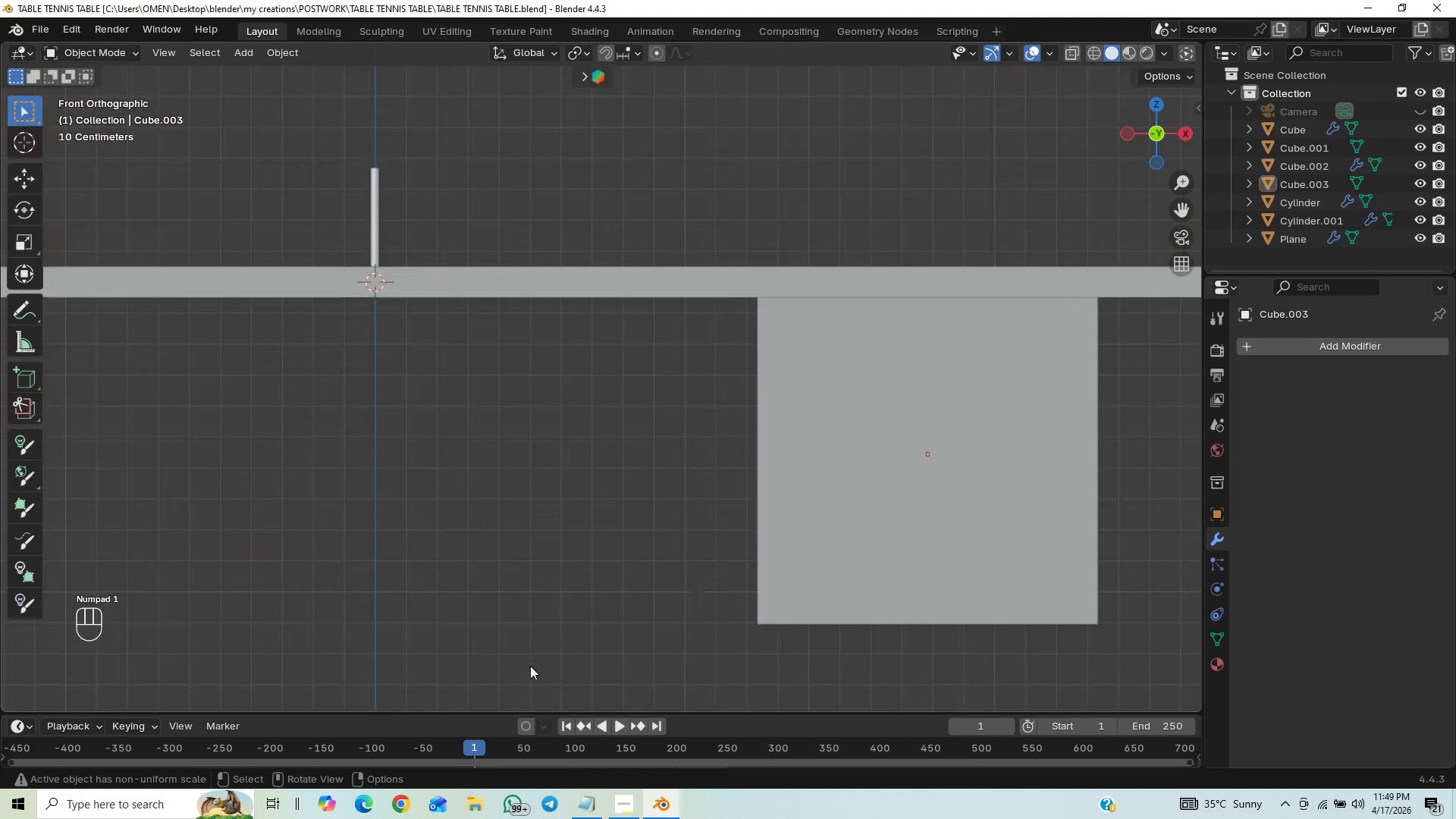 
scroll: coordinate [651, 586], scroll_direction: down, amount: 2.0
 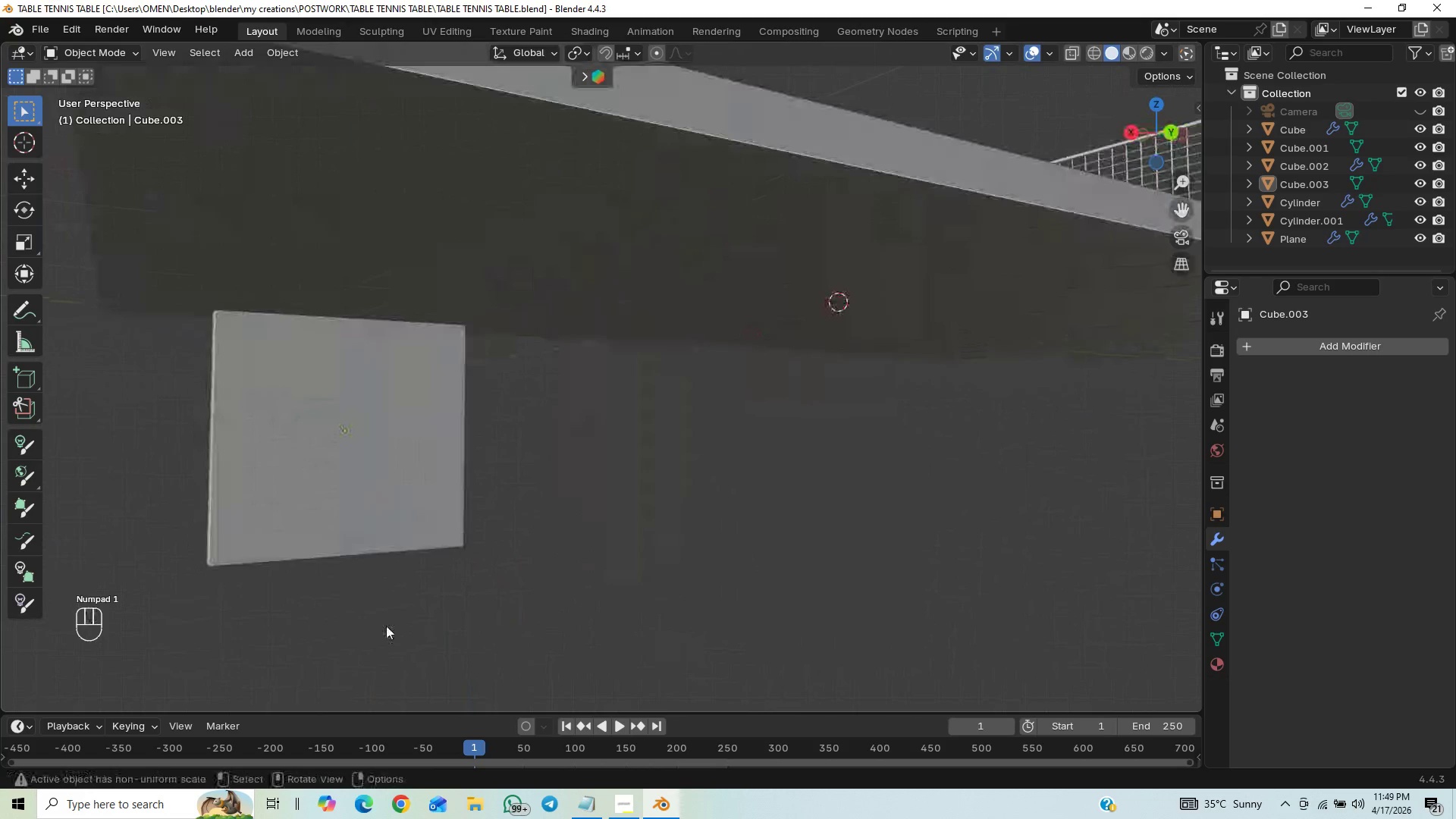 
left_click_drag(start_coordinate=[405, 538], to_coordinate=[406, 542])
 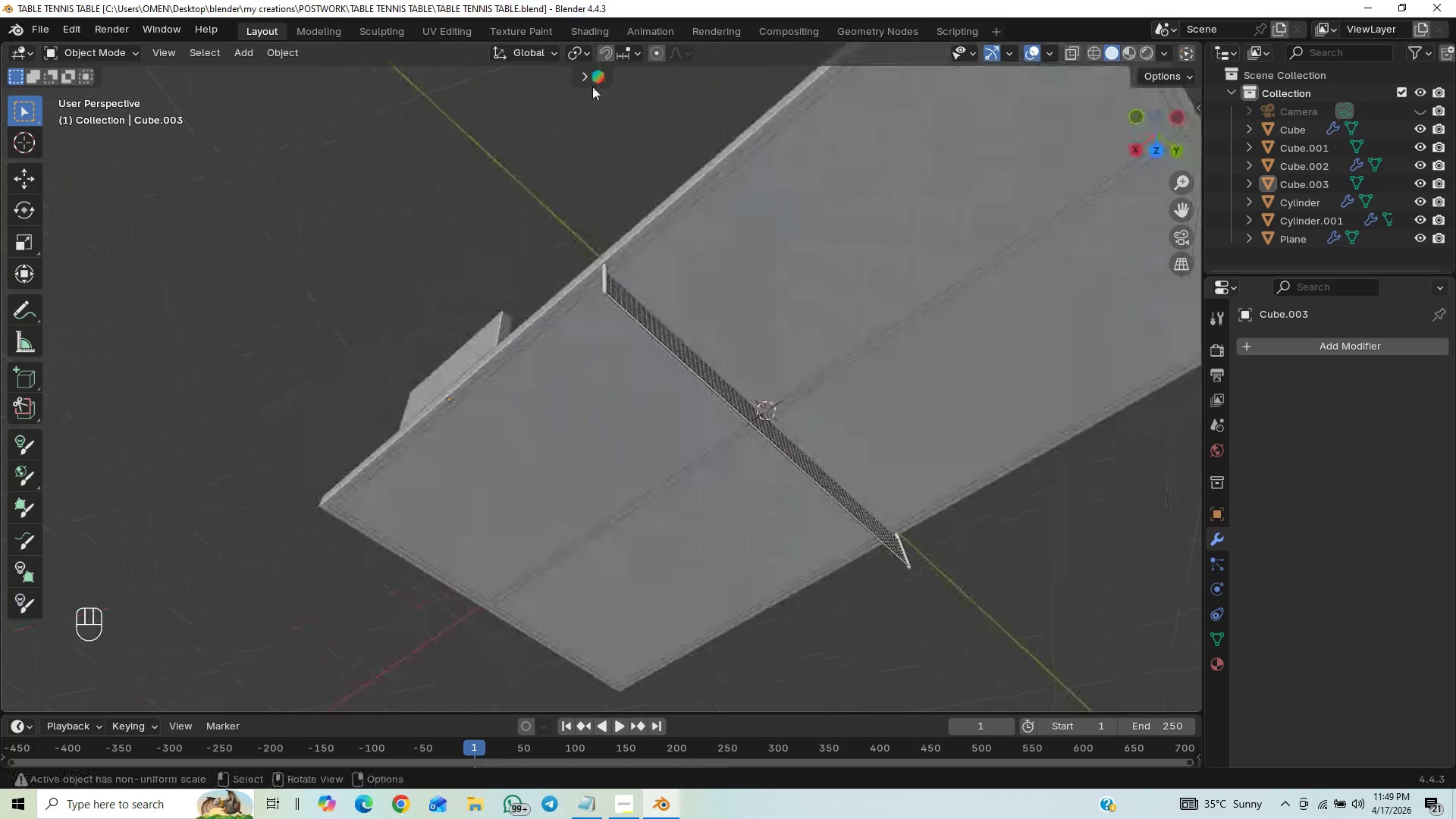 
scroll: coordinate [579, 192], scroll_direction: down, amount: 7.0
 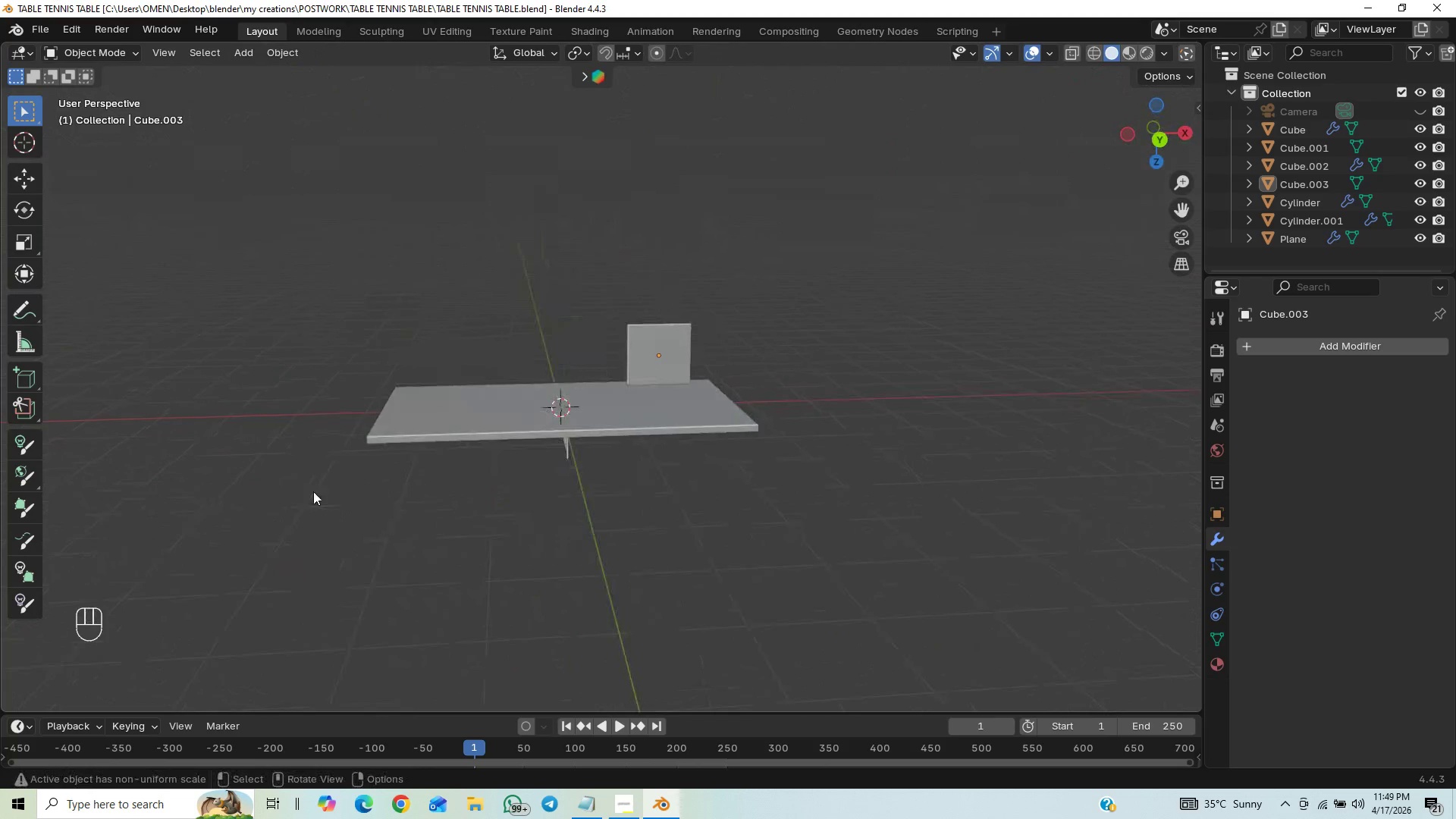 
key(End)
 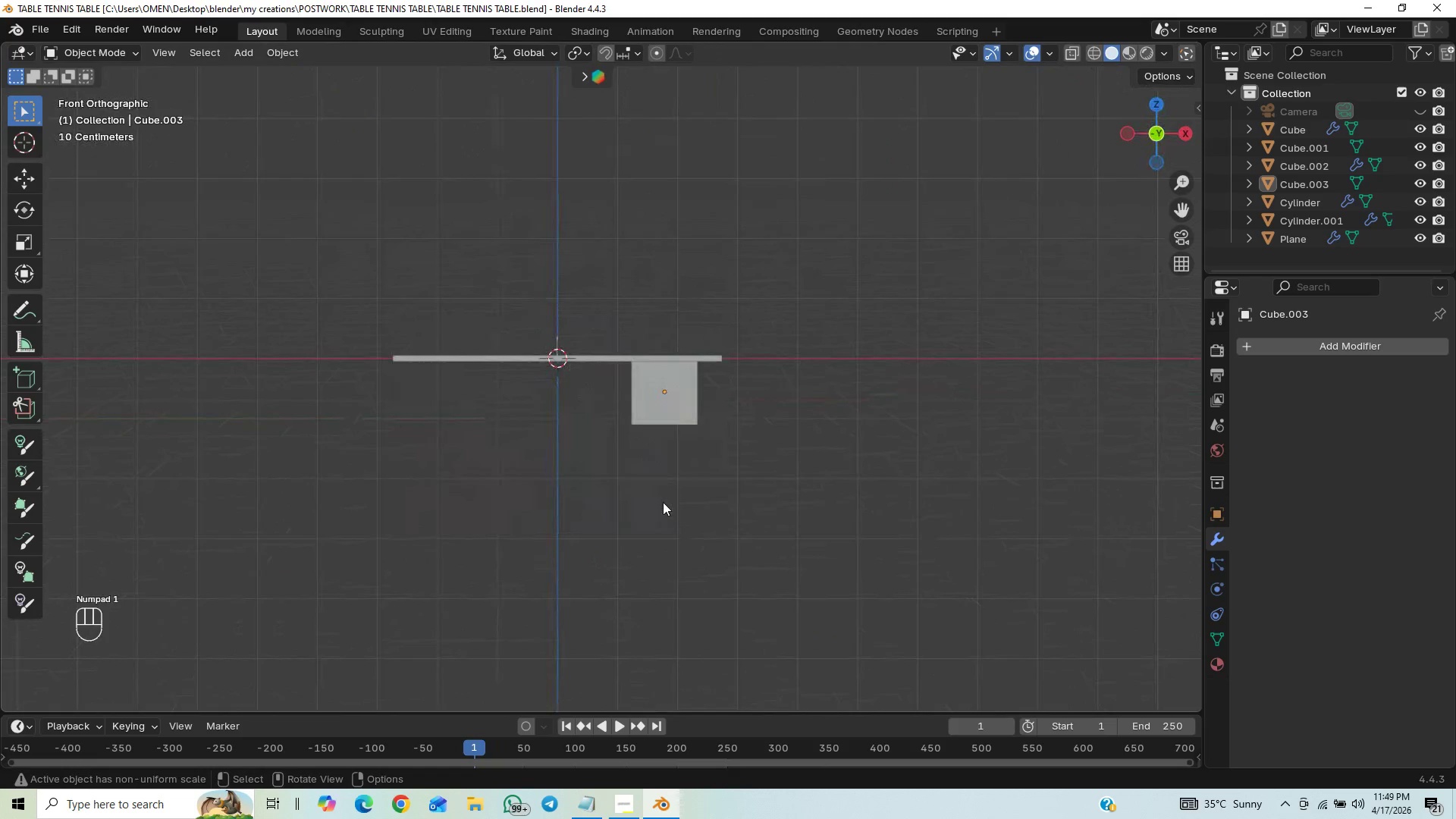 
scroll: coordinate [572, 810], scroll_direction: up, amount: 5.0
 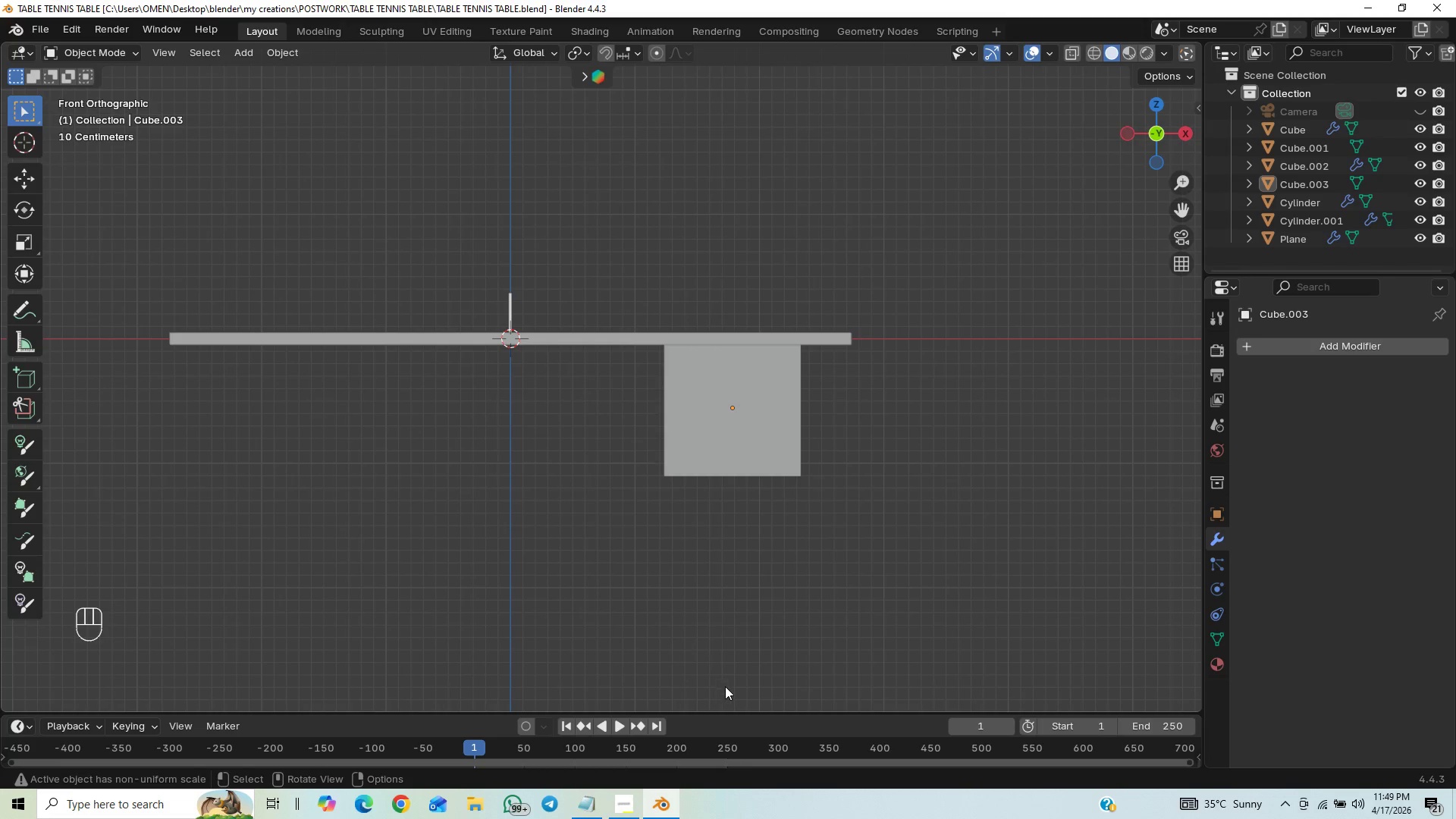 
hold_key(key=ShiftLeft, duration=1.0)
 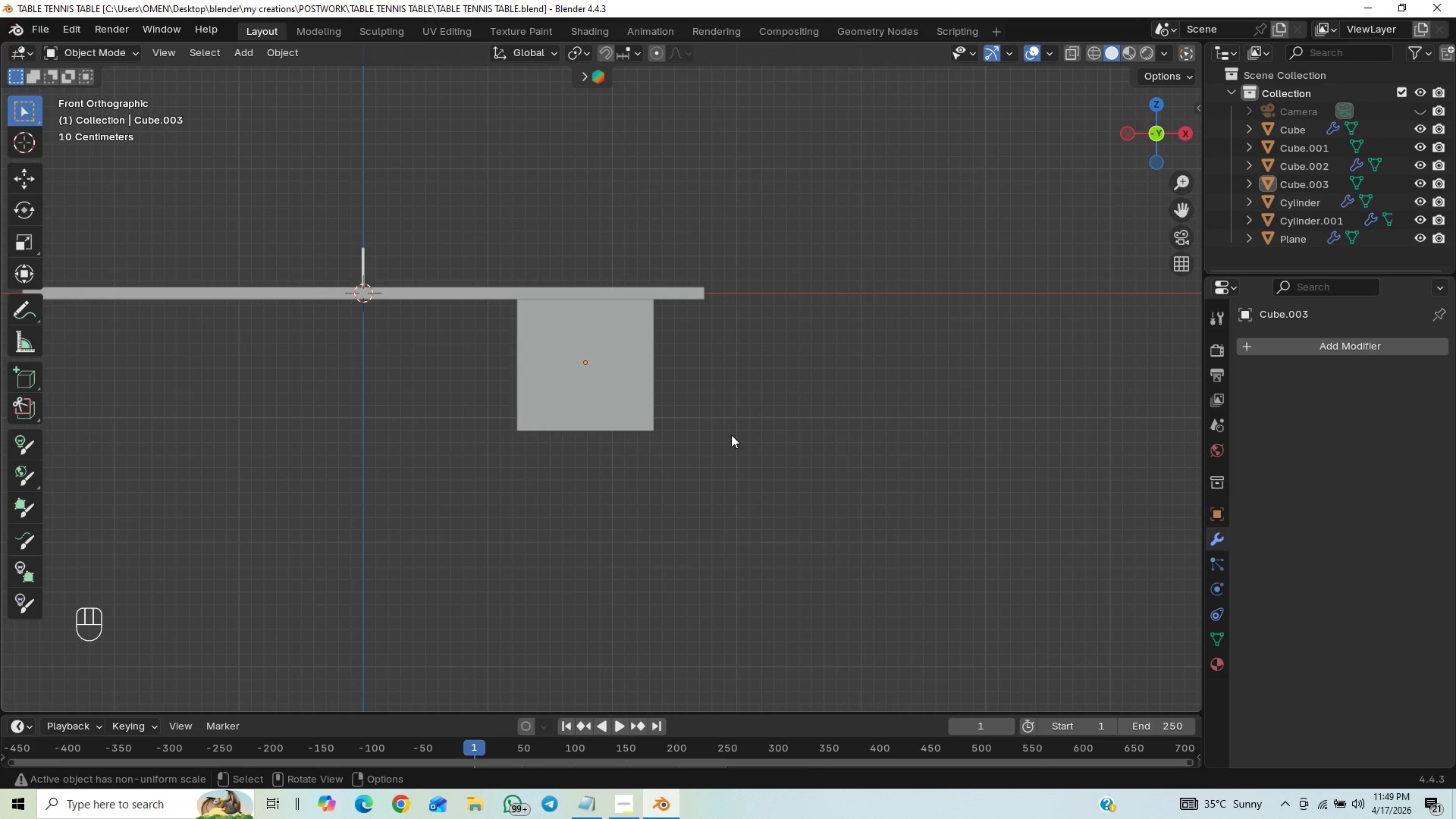 
hold_key(key=ControlLeft, duration=0.59)
 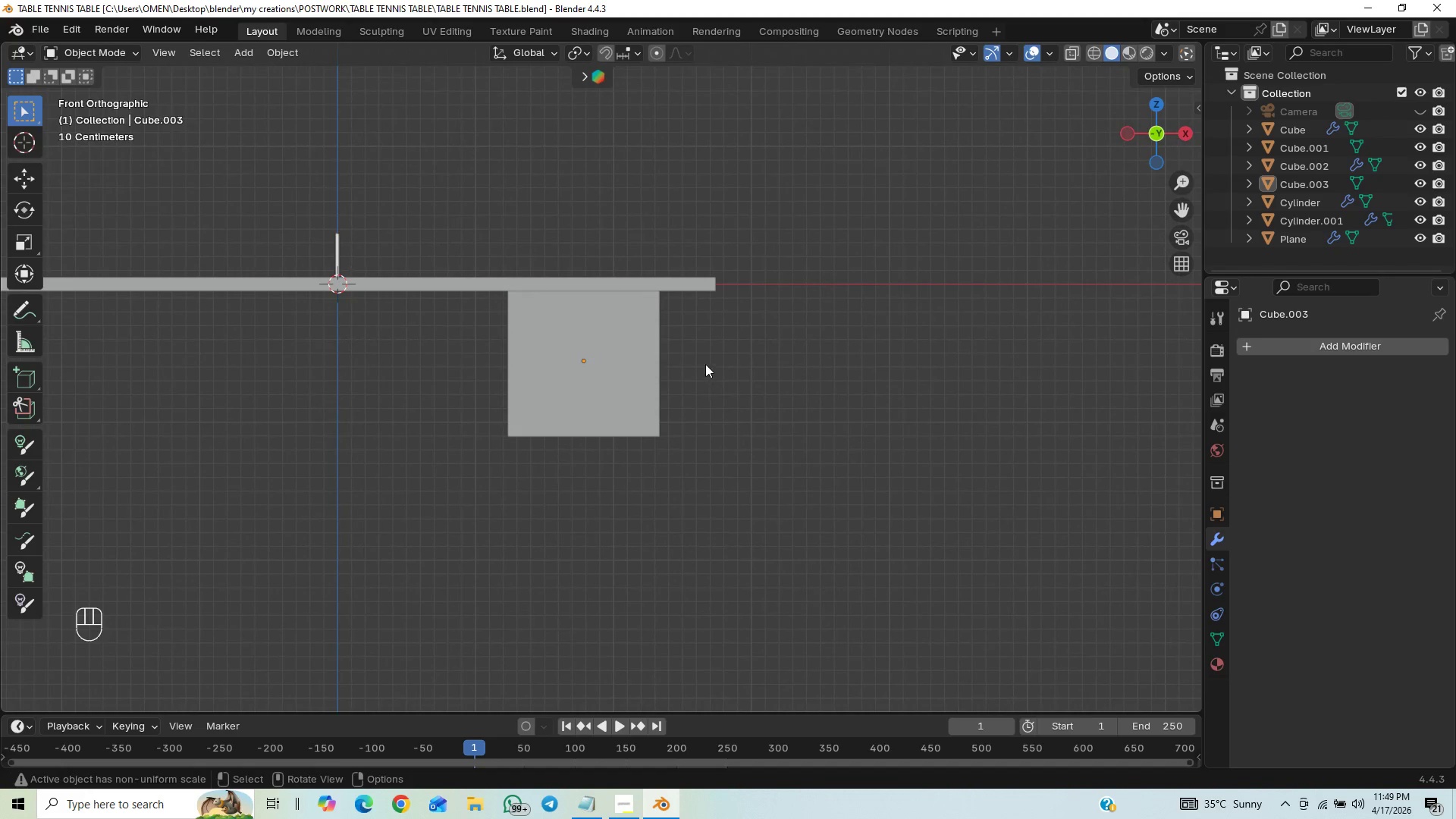 
hold_key(key=ControlLeft, duration=2.0)
 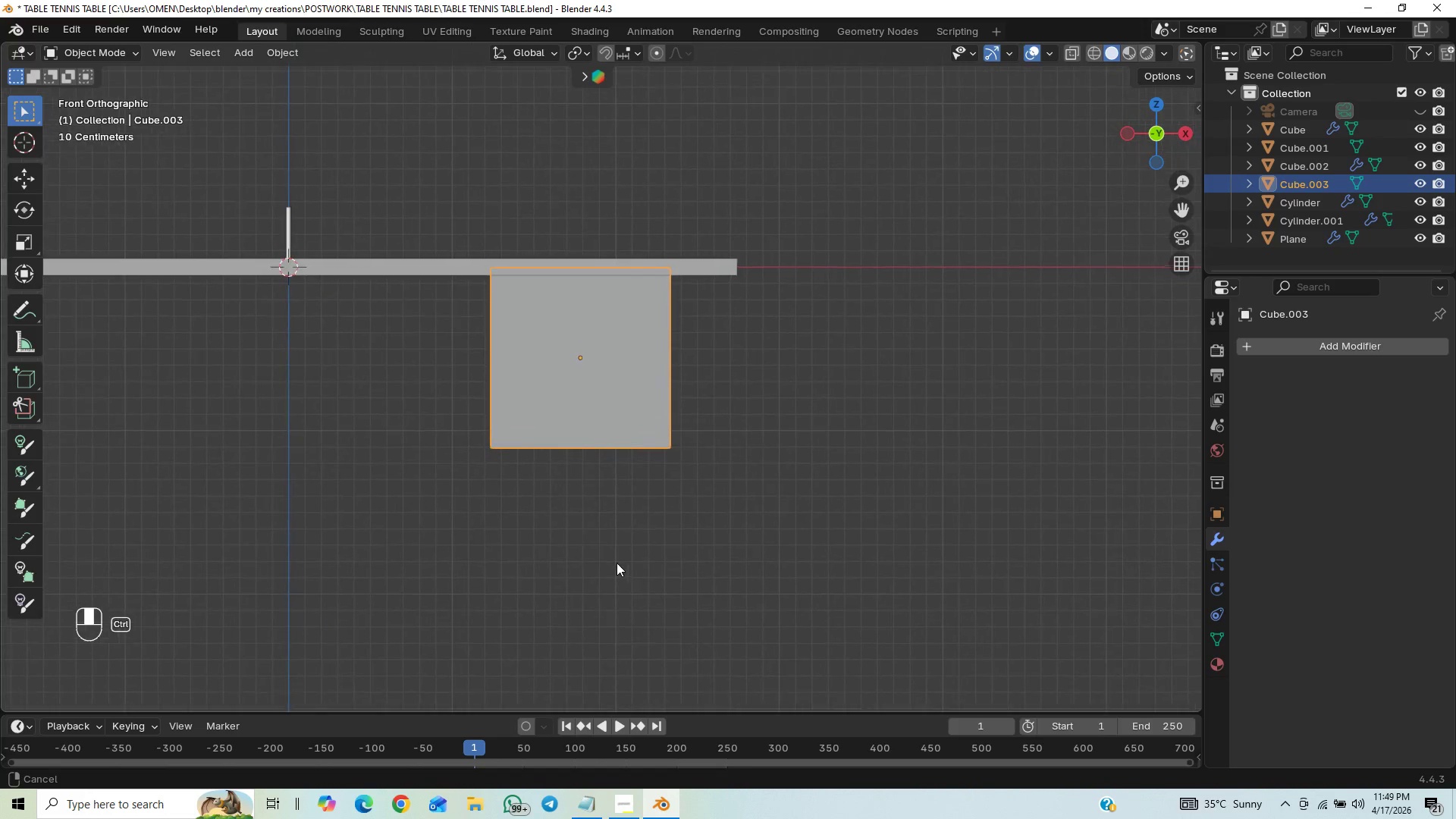 
hold_key(key=ControlLeft, duration=0.78)
 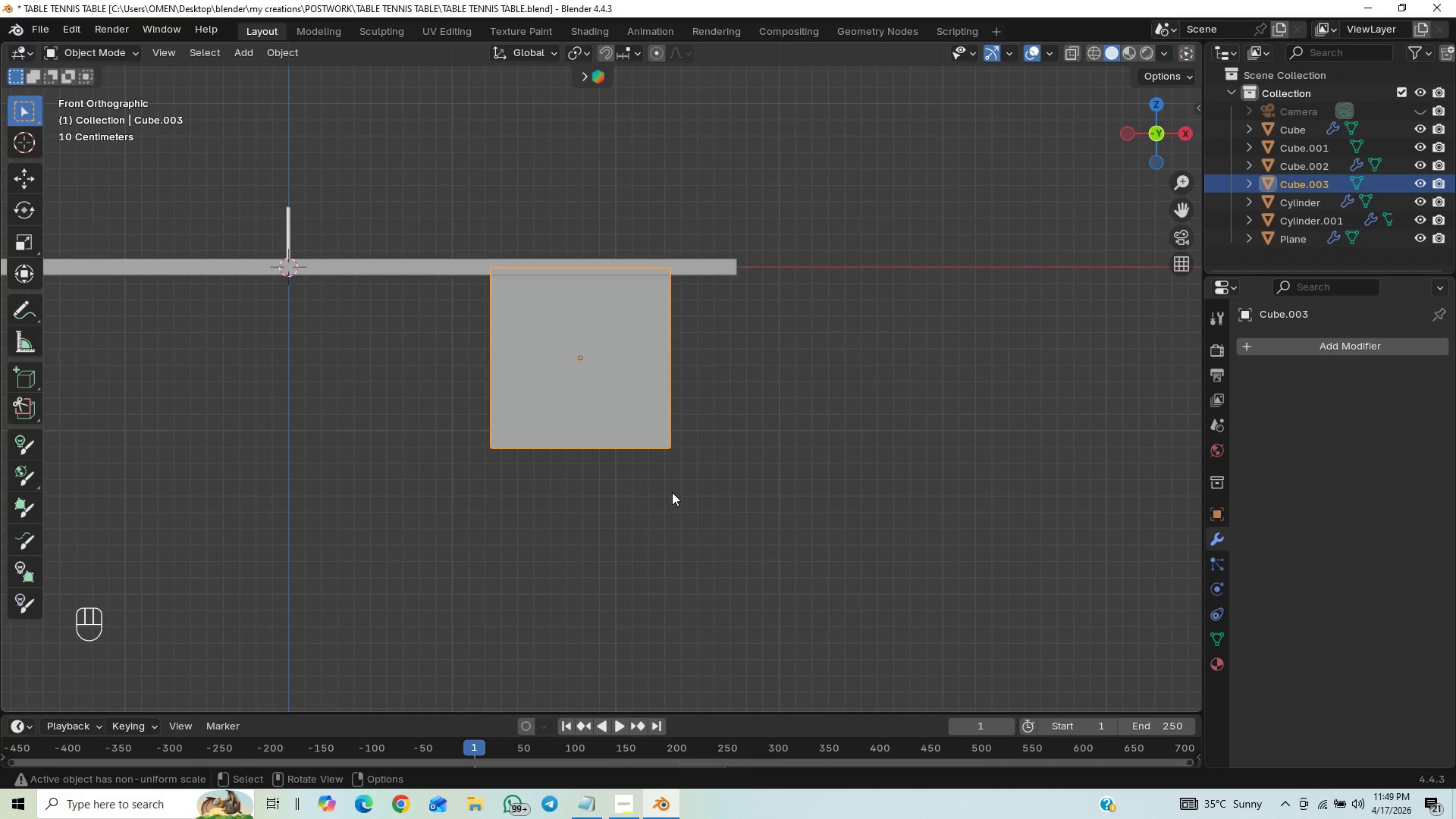 
hold_key(key=ShiftLeft, duration=0.48)
 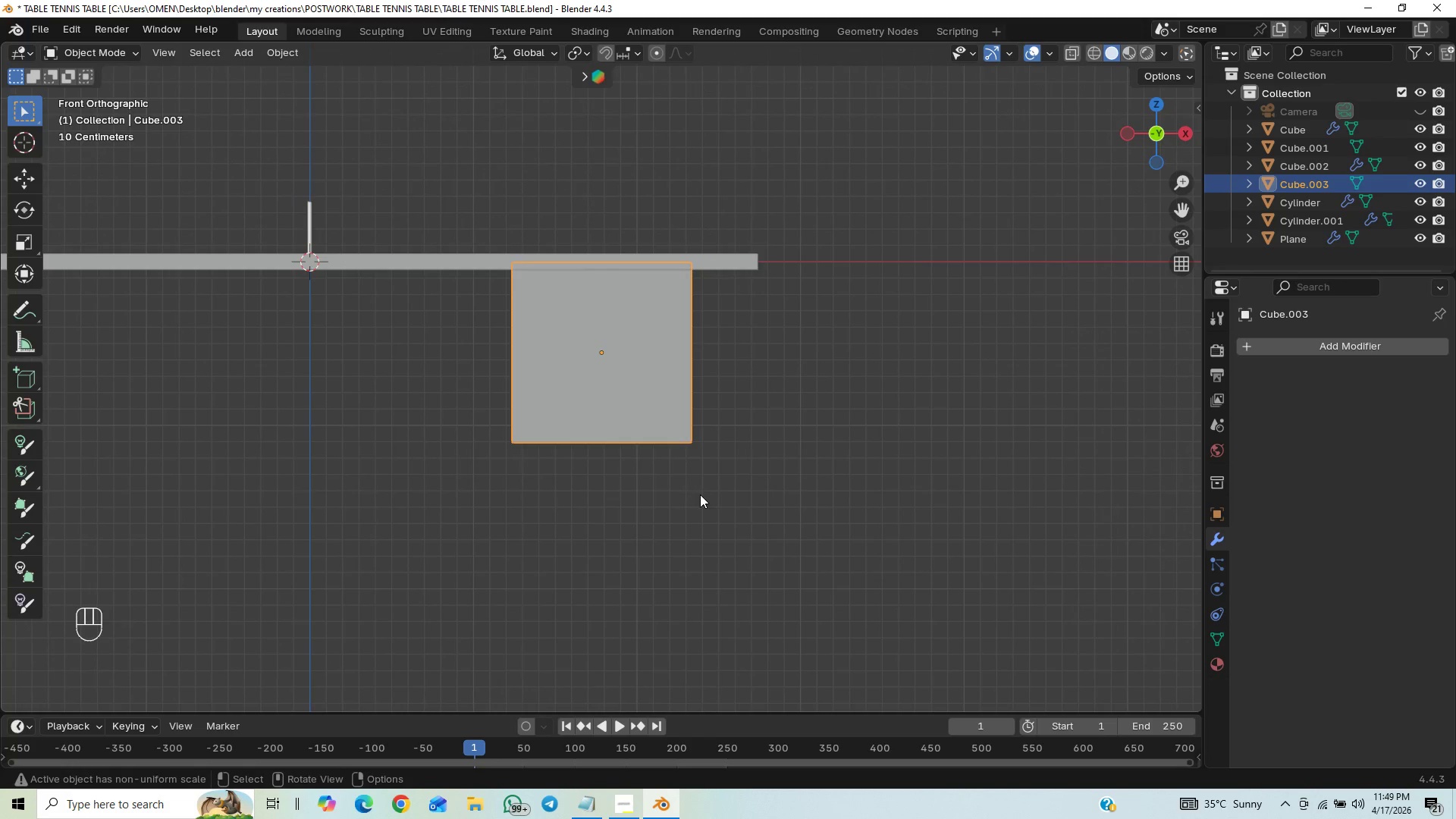 
hold_key(key=ControlLeft, duration=0.8)
scroll: coordinate [697, 497], scroll_direction: up, amount: 1.0
 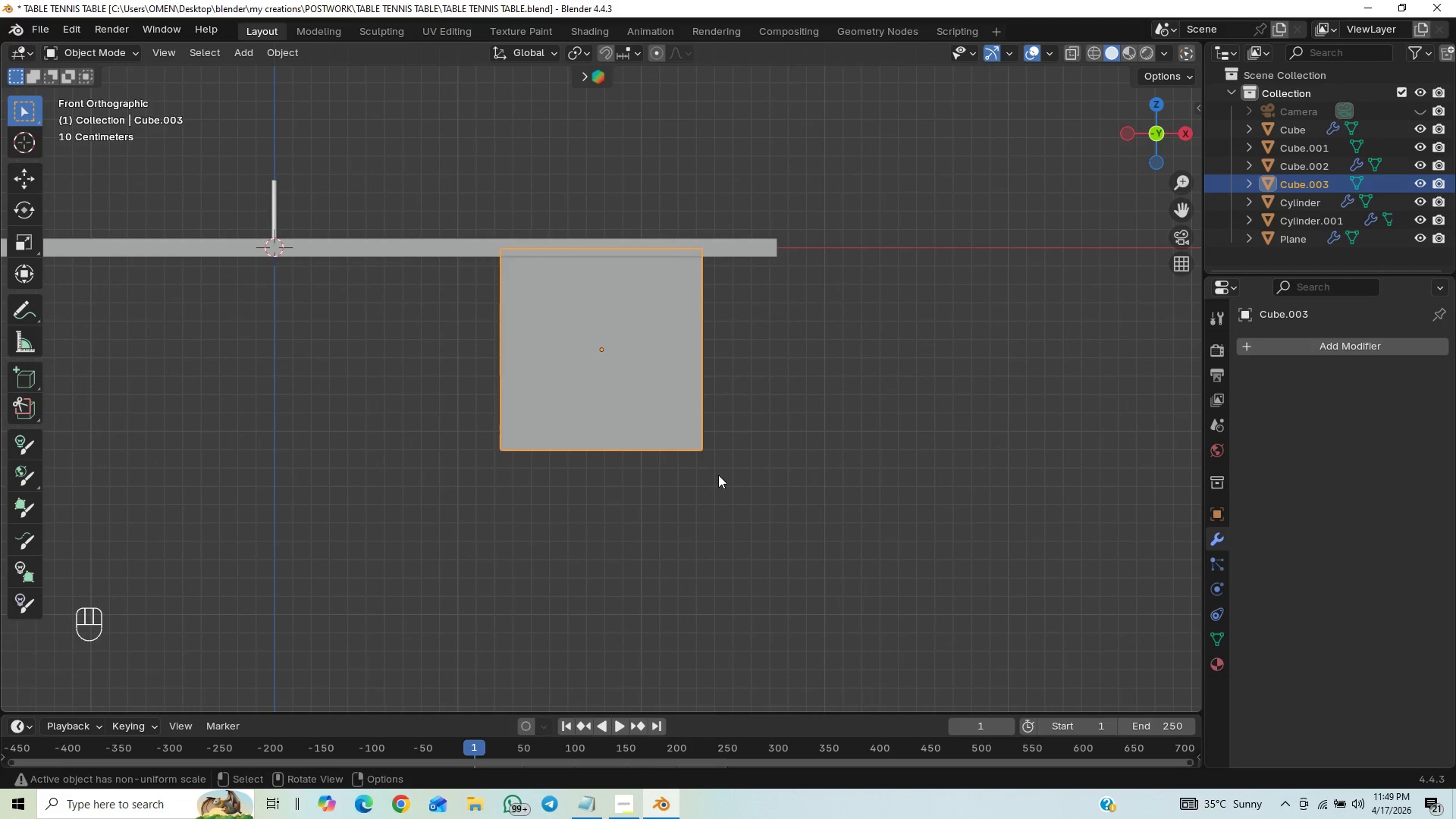 
type(gz)
 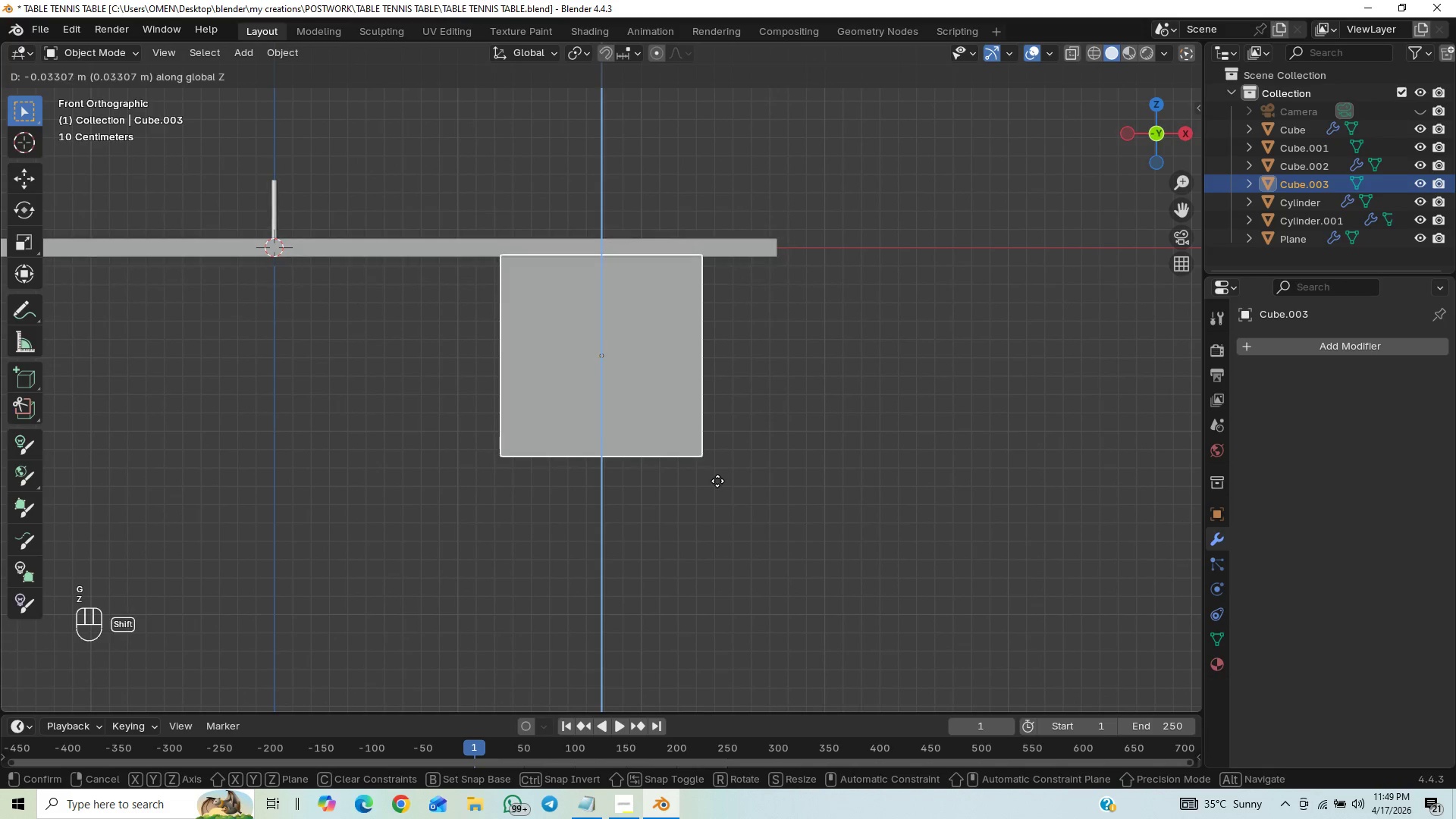 
hold_key(key=ShiftLeft, duration=1.53)
 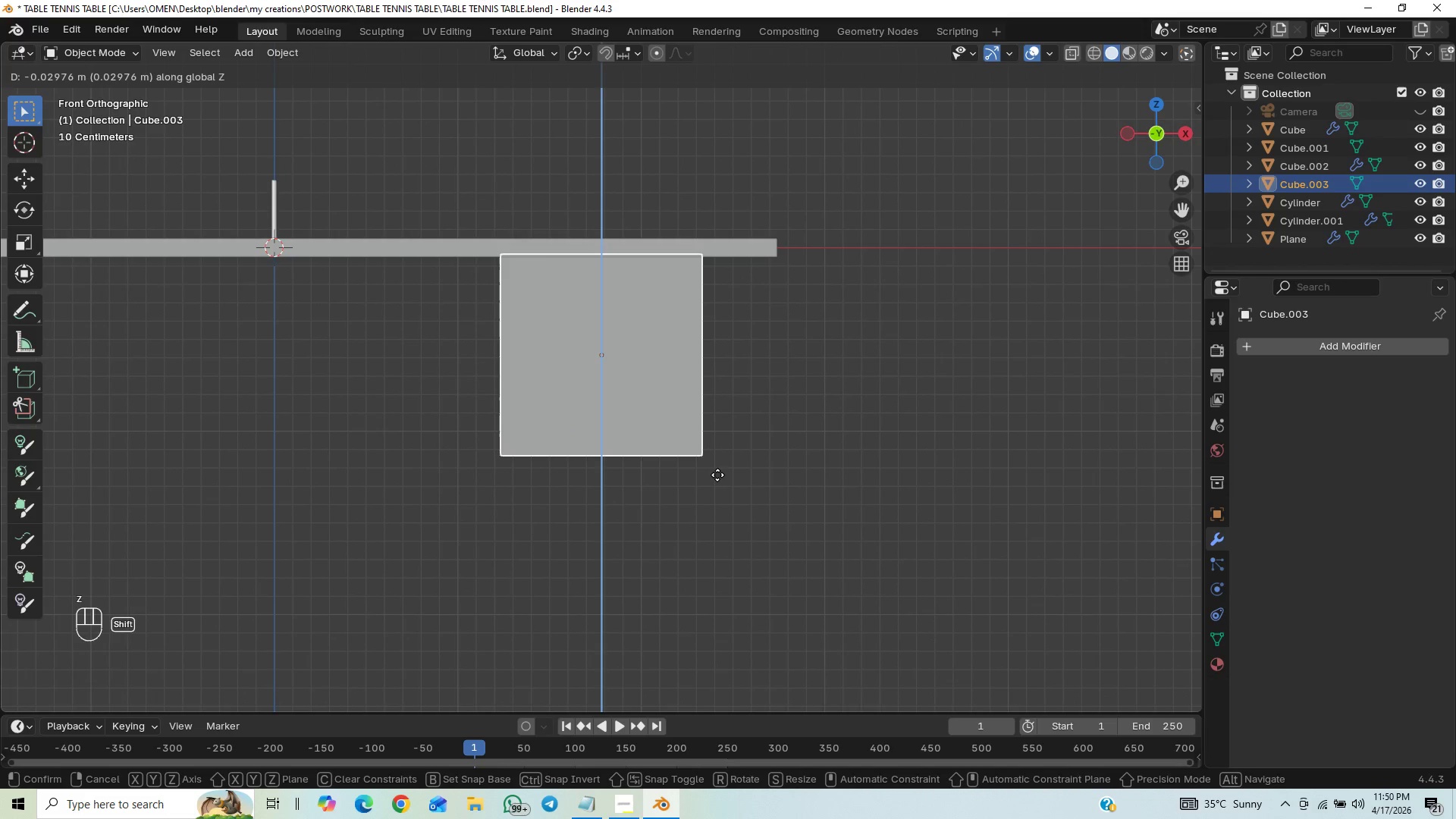 
hold_key(key=ShiftLeft, duration=1.0)
left_click([717, 475])
 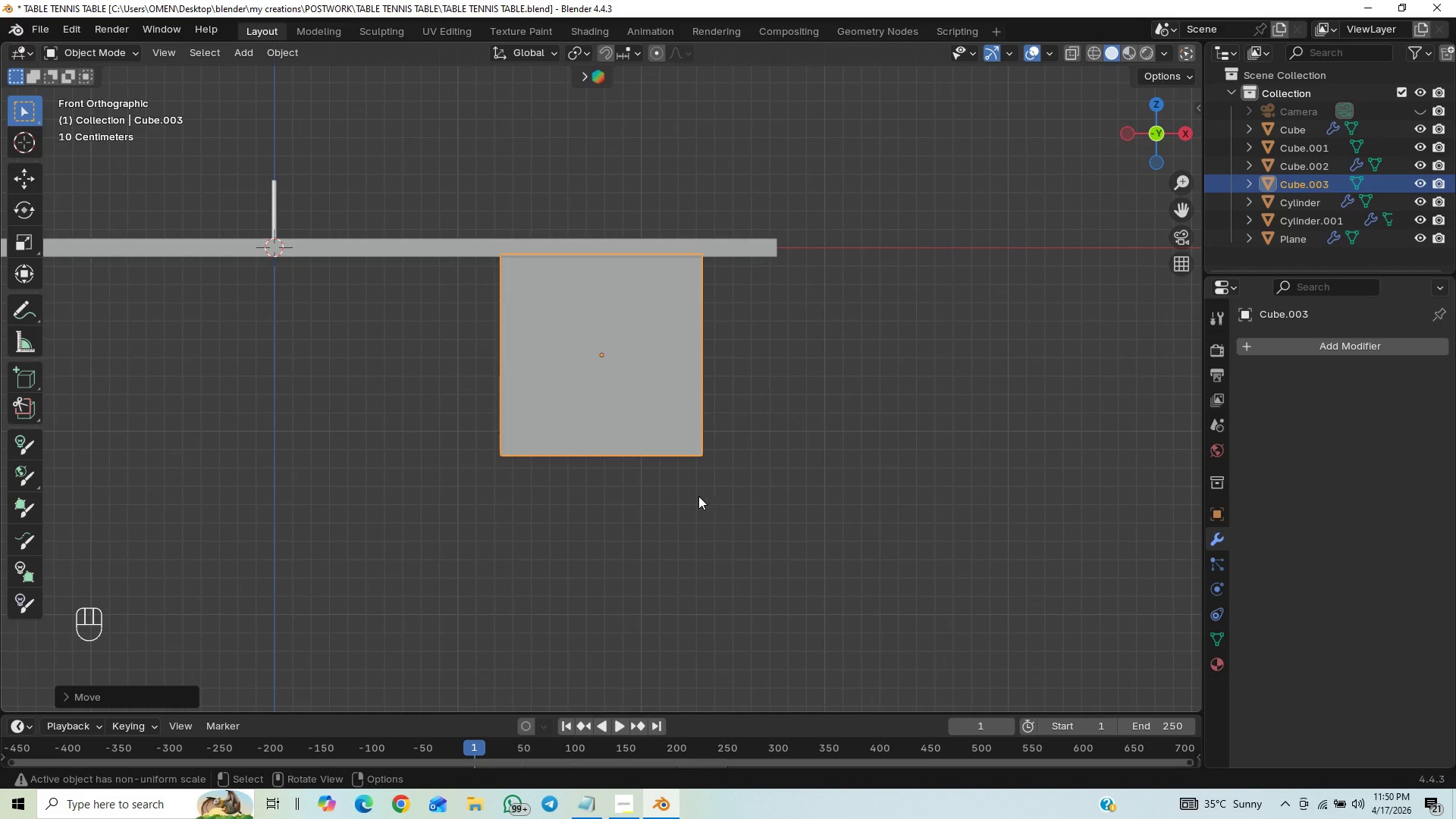 
left_click_drag(start_coordinate=[698, 499], to_coordinate=[695, 505])
 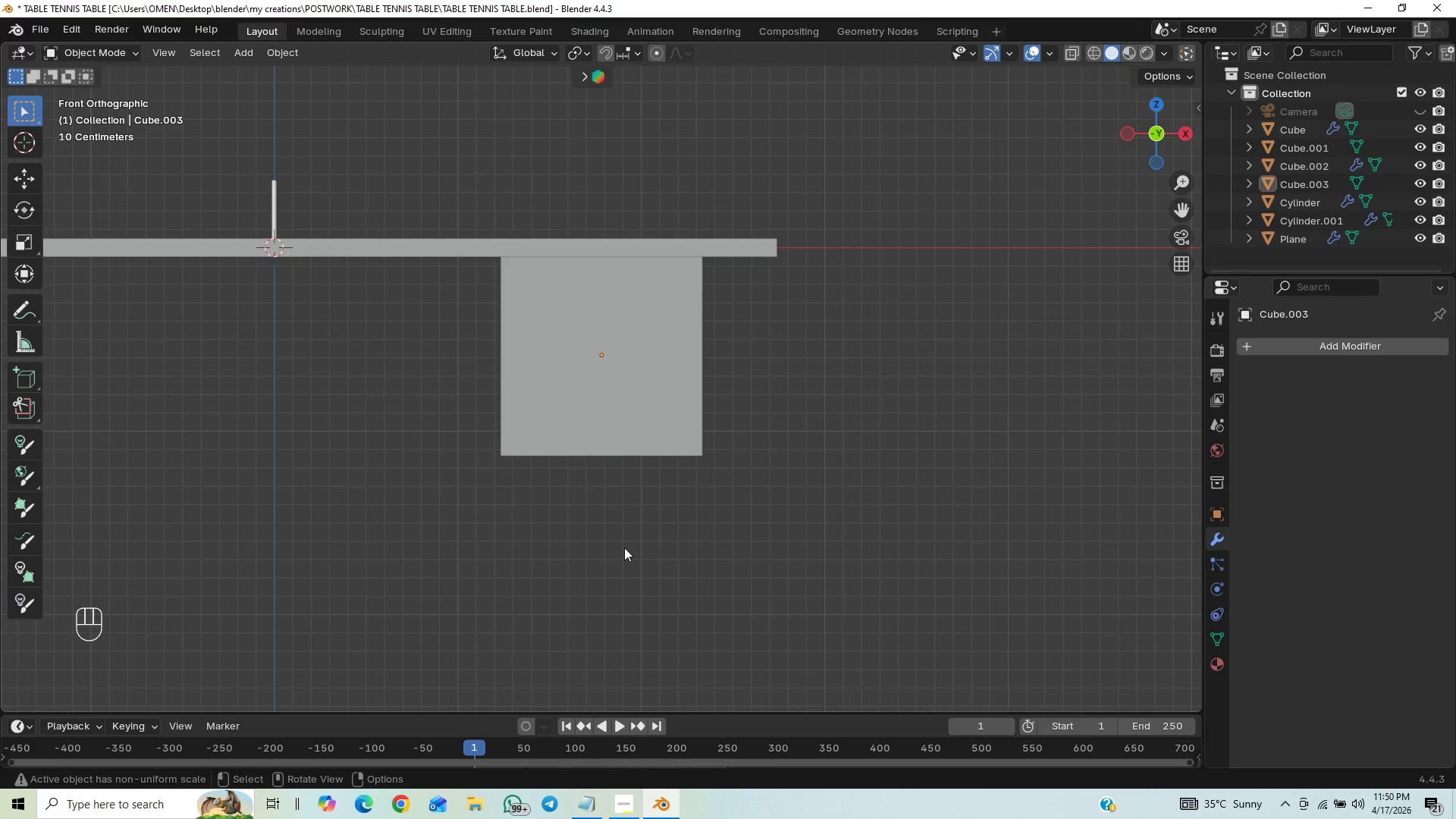 
scroll: coordinate [595, 539], scroll_direction: down, amount: 5.0
 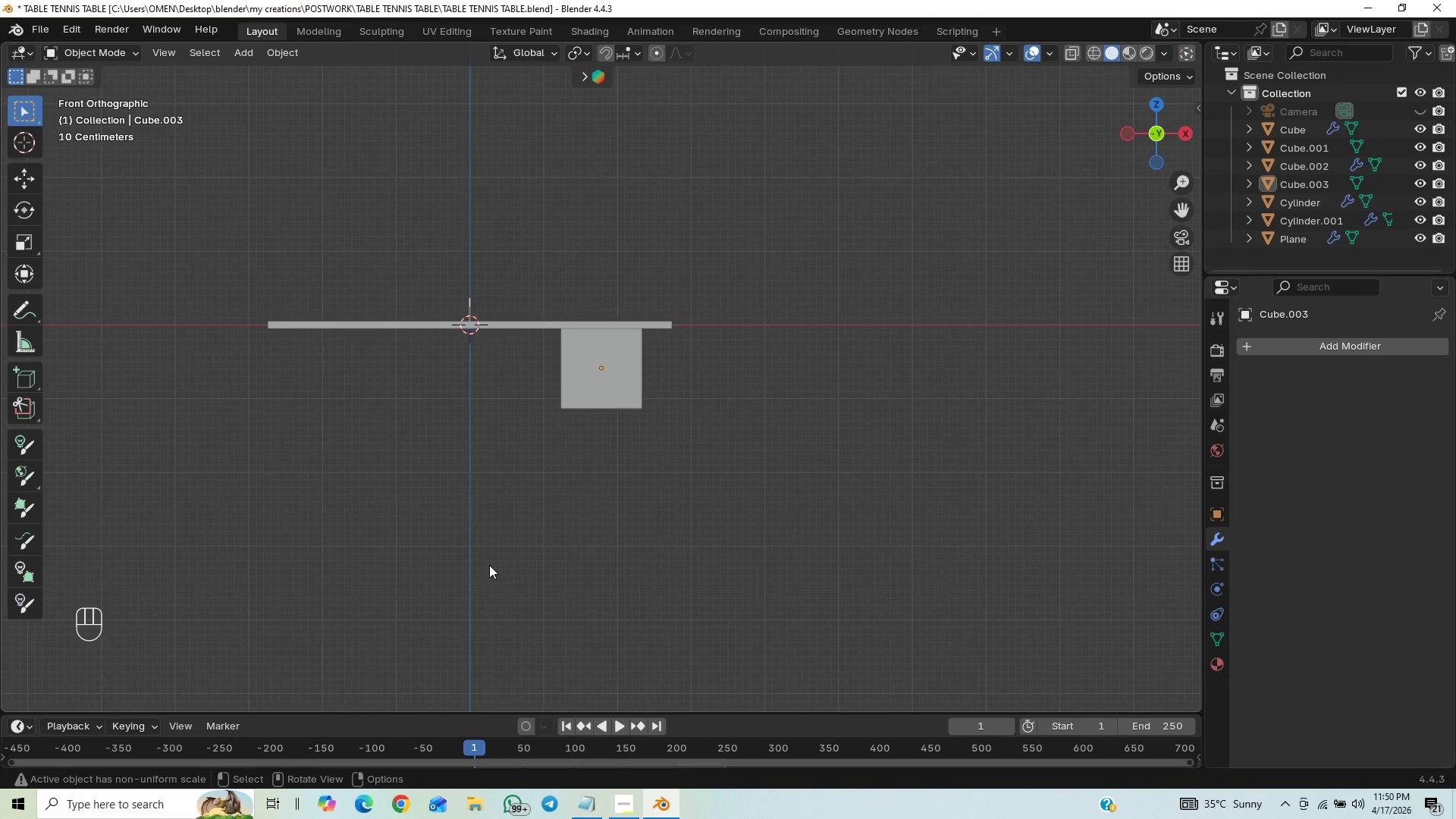 
scroll: coordinate [608, 467], scroll_direction: up, amount: 1.0
 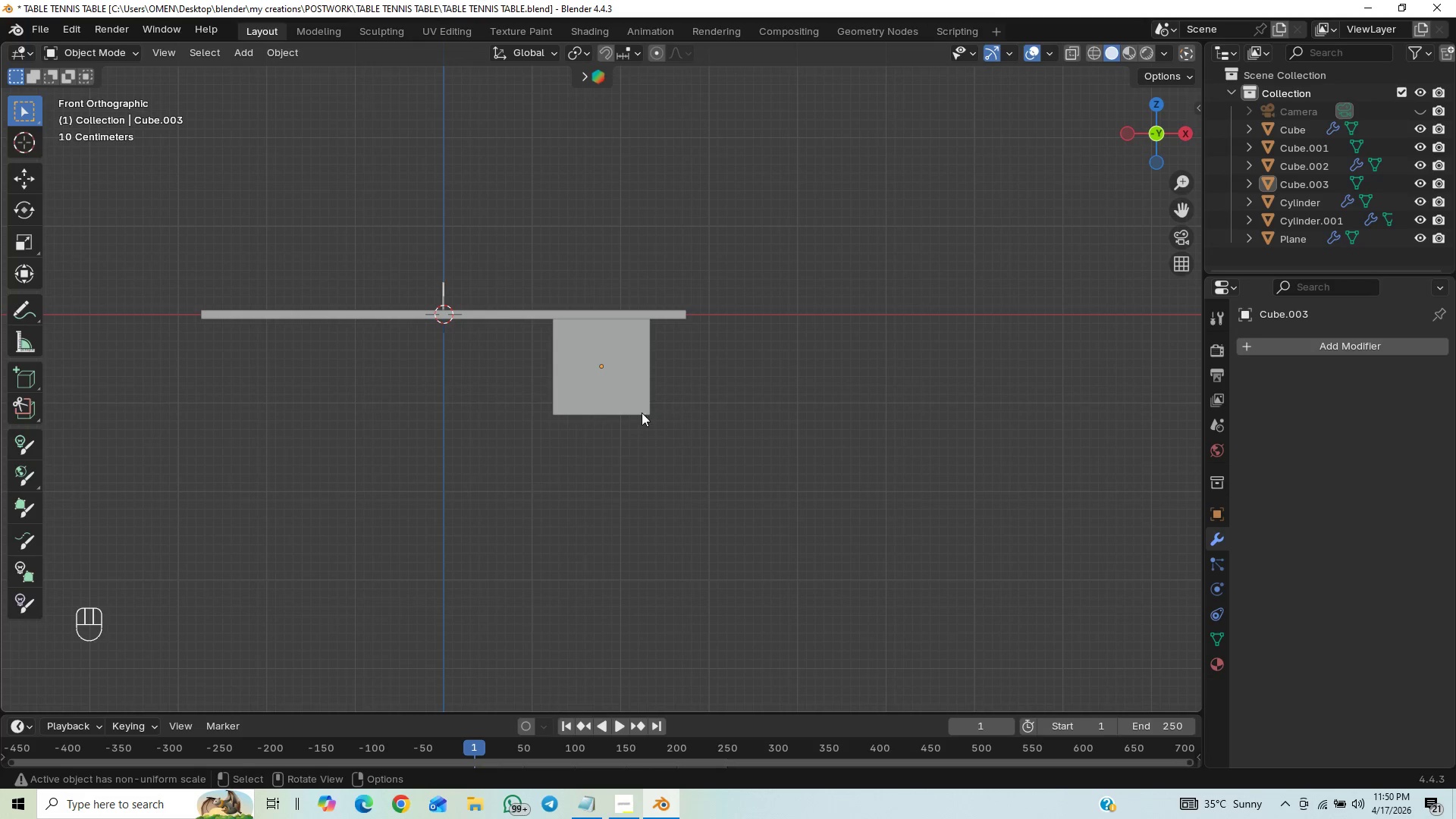 
wait(6.04)
 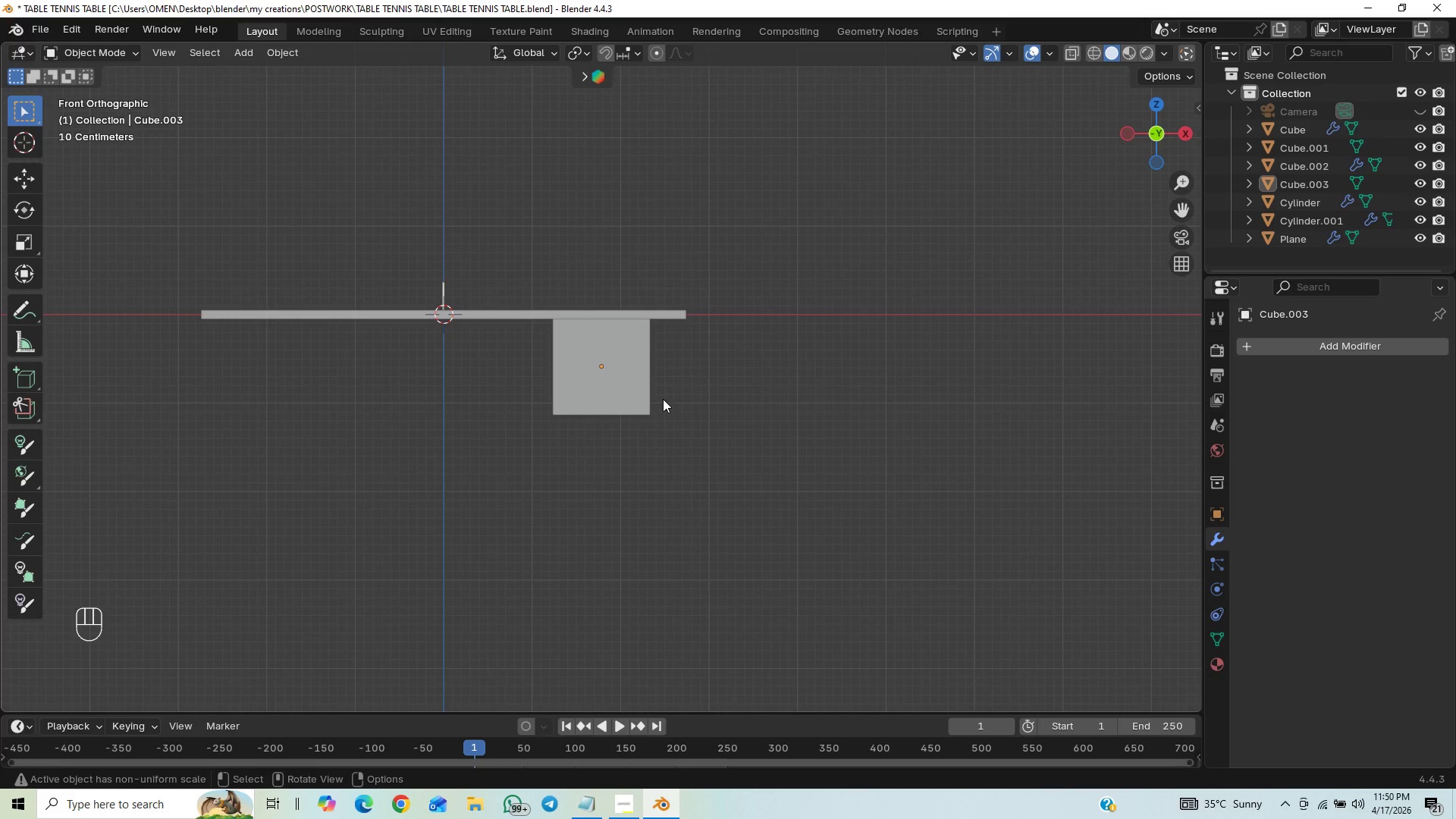 
key(Control+Z)
 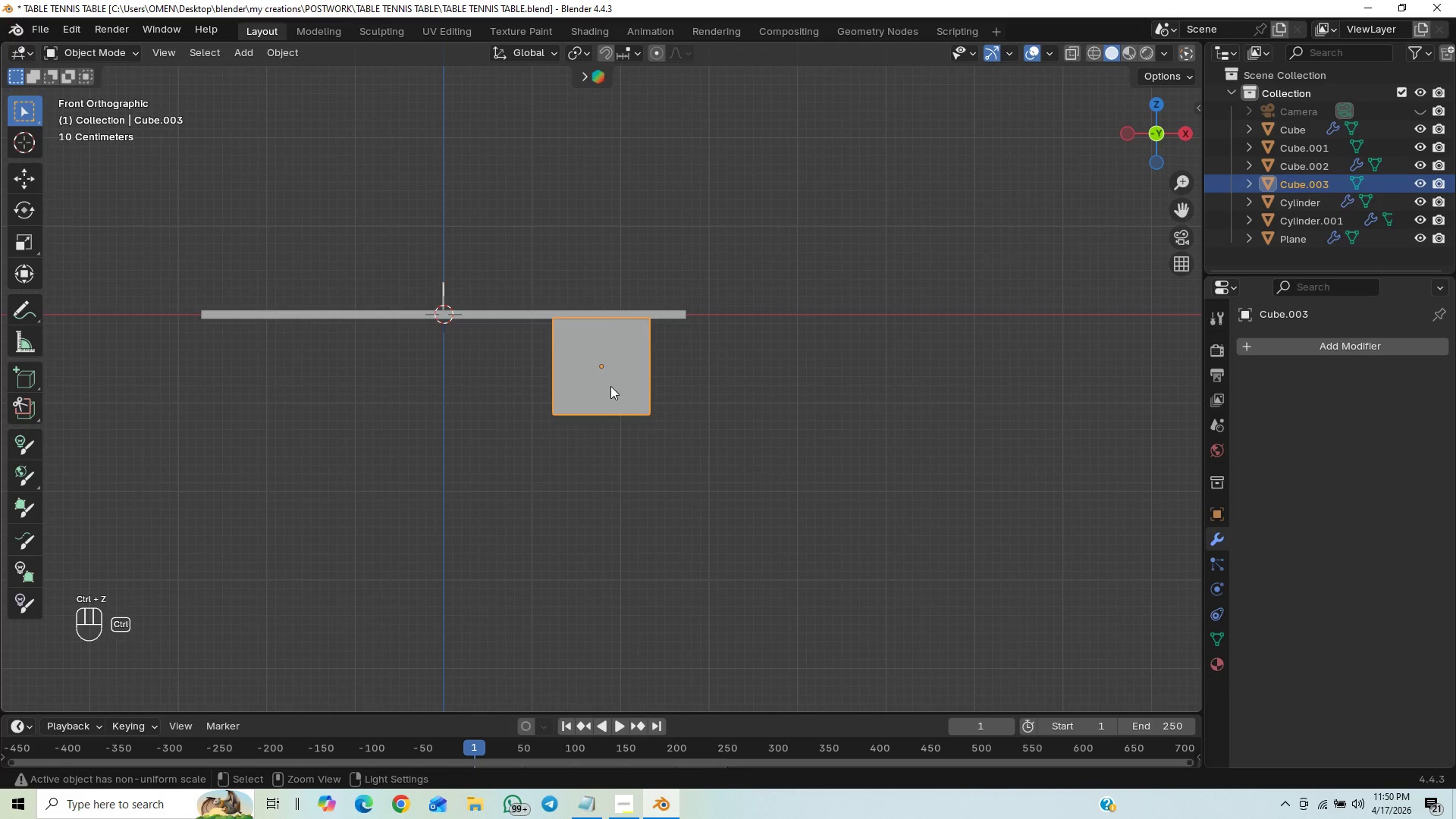 
key(Control+Z)
 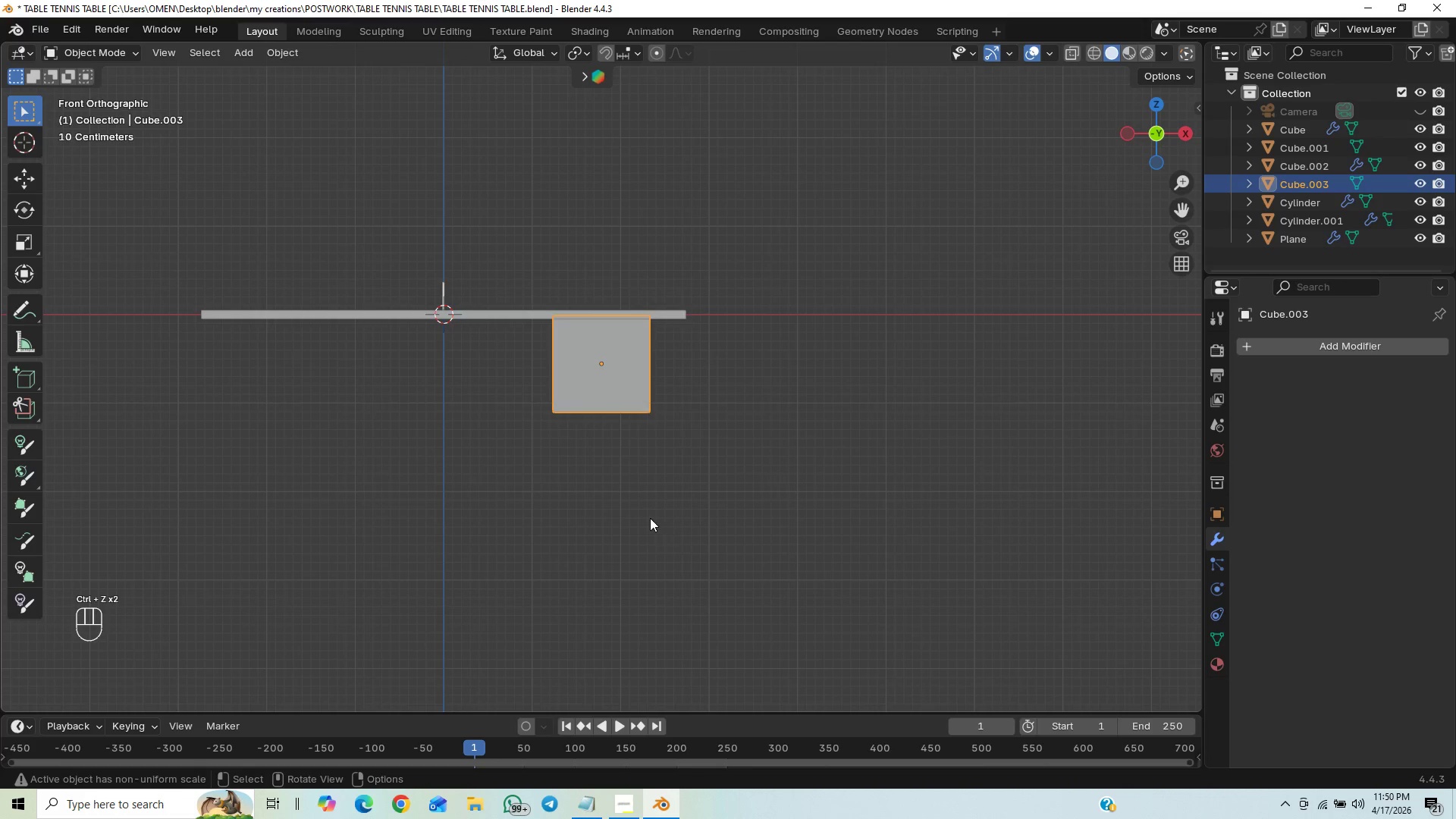 
key(Control+S)
 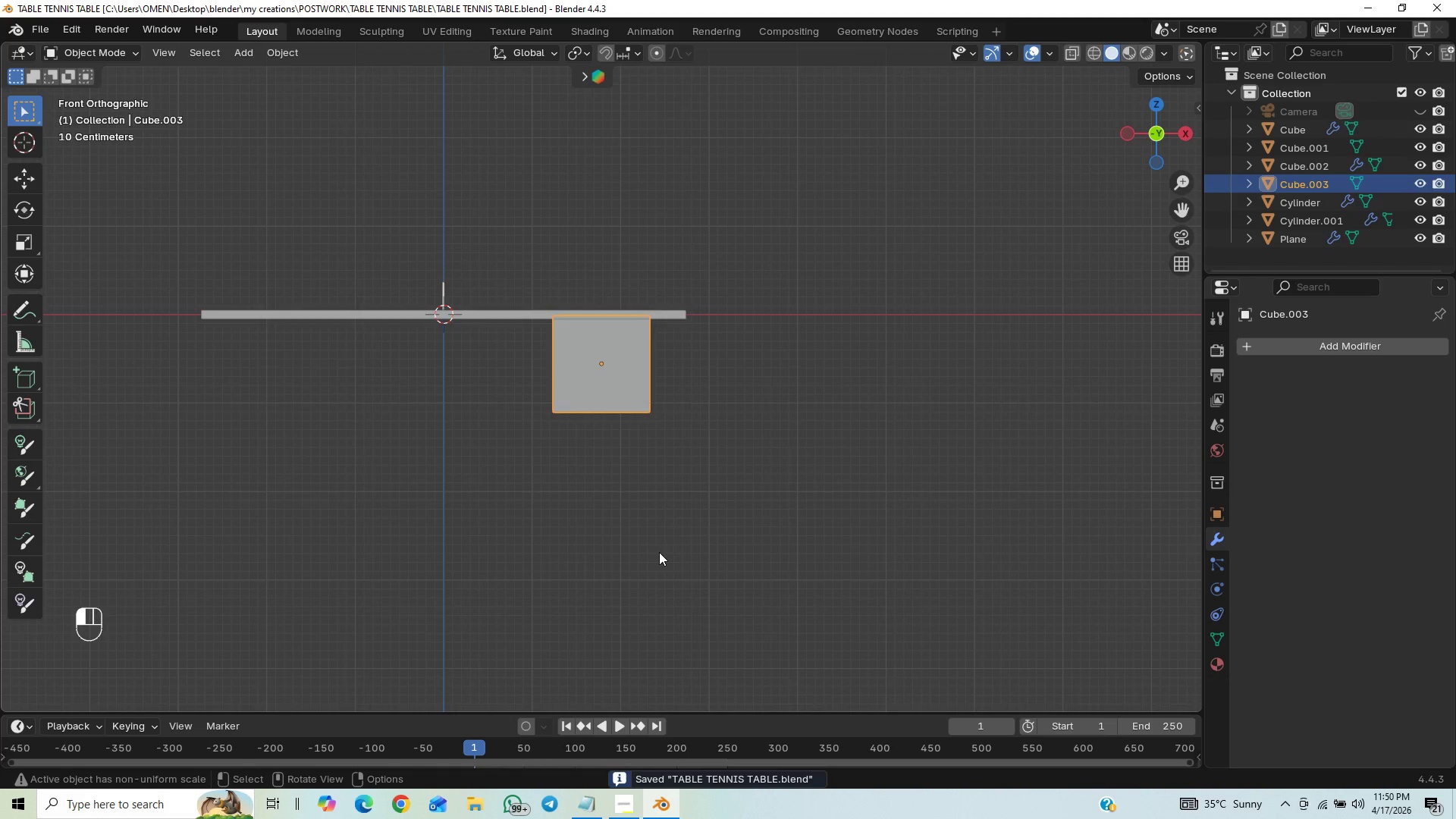 
scroll: coordinate [718, 460], scroll_direction: up, amount: 8.0
 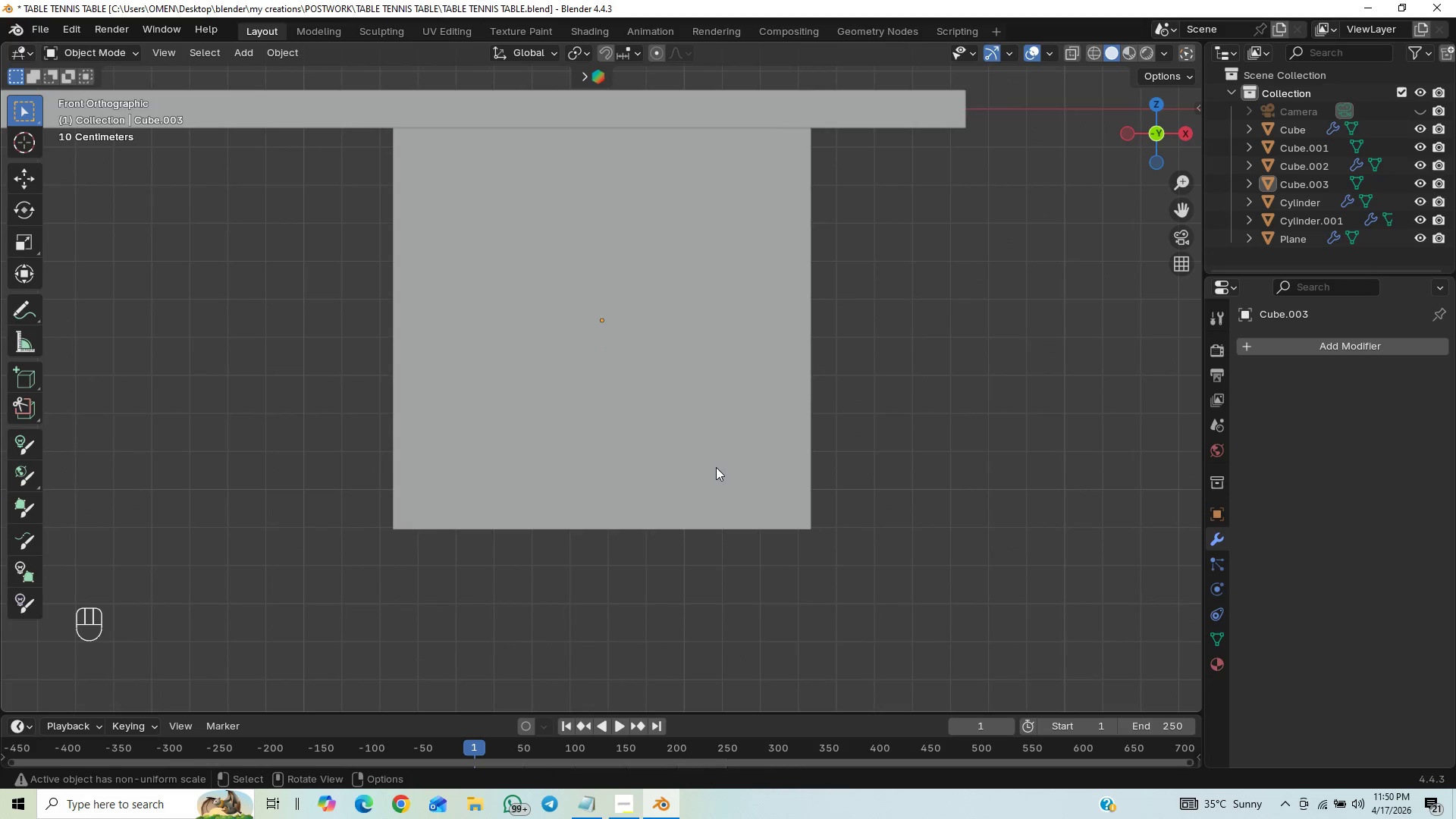 
key(Control+Shift+Z)
 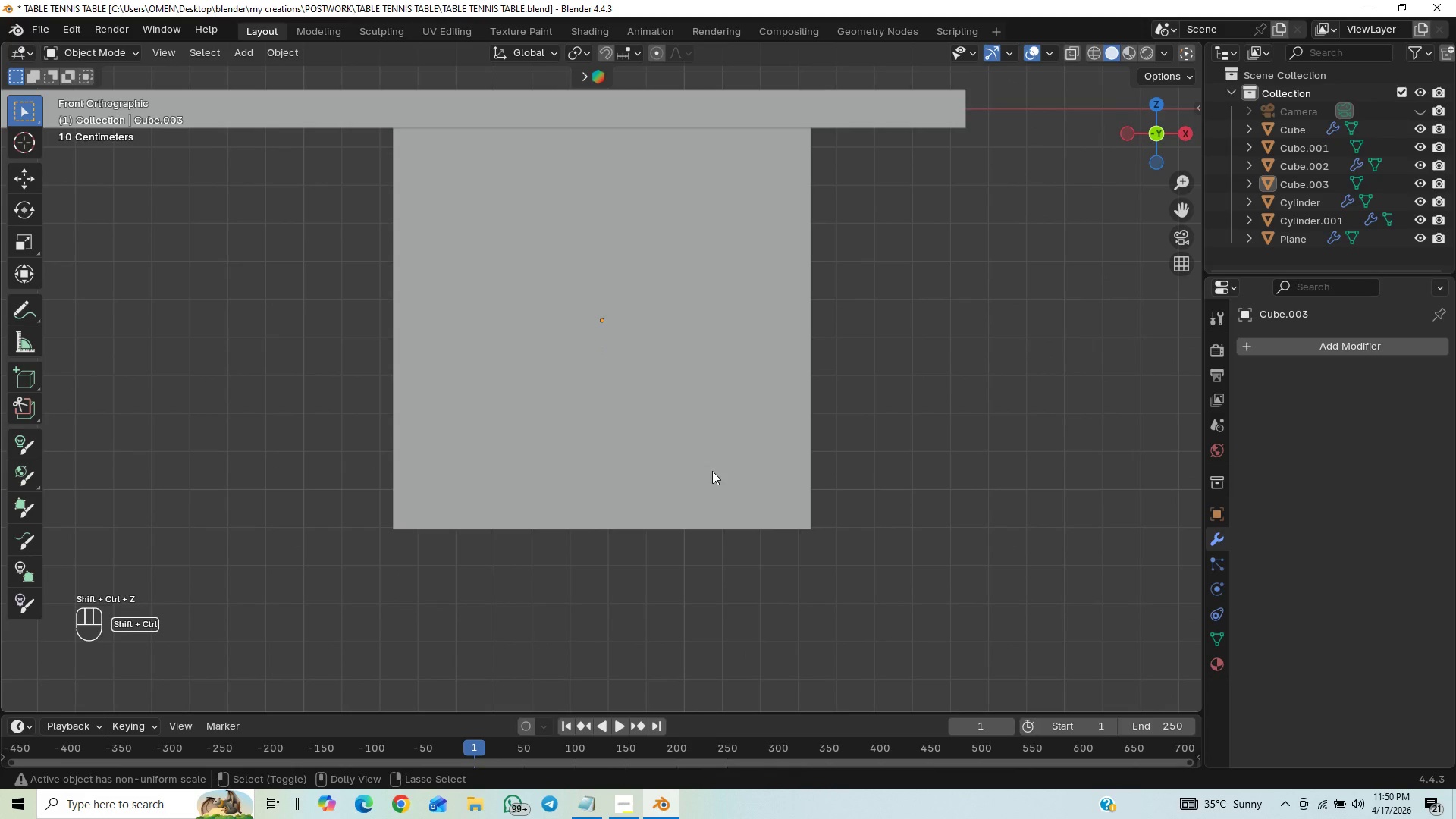 
key(Control+Shift+Z)
 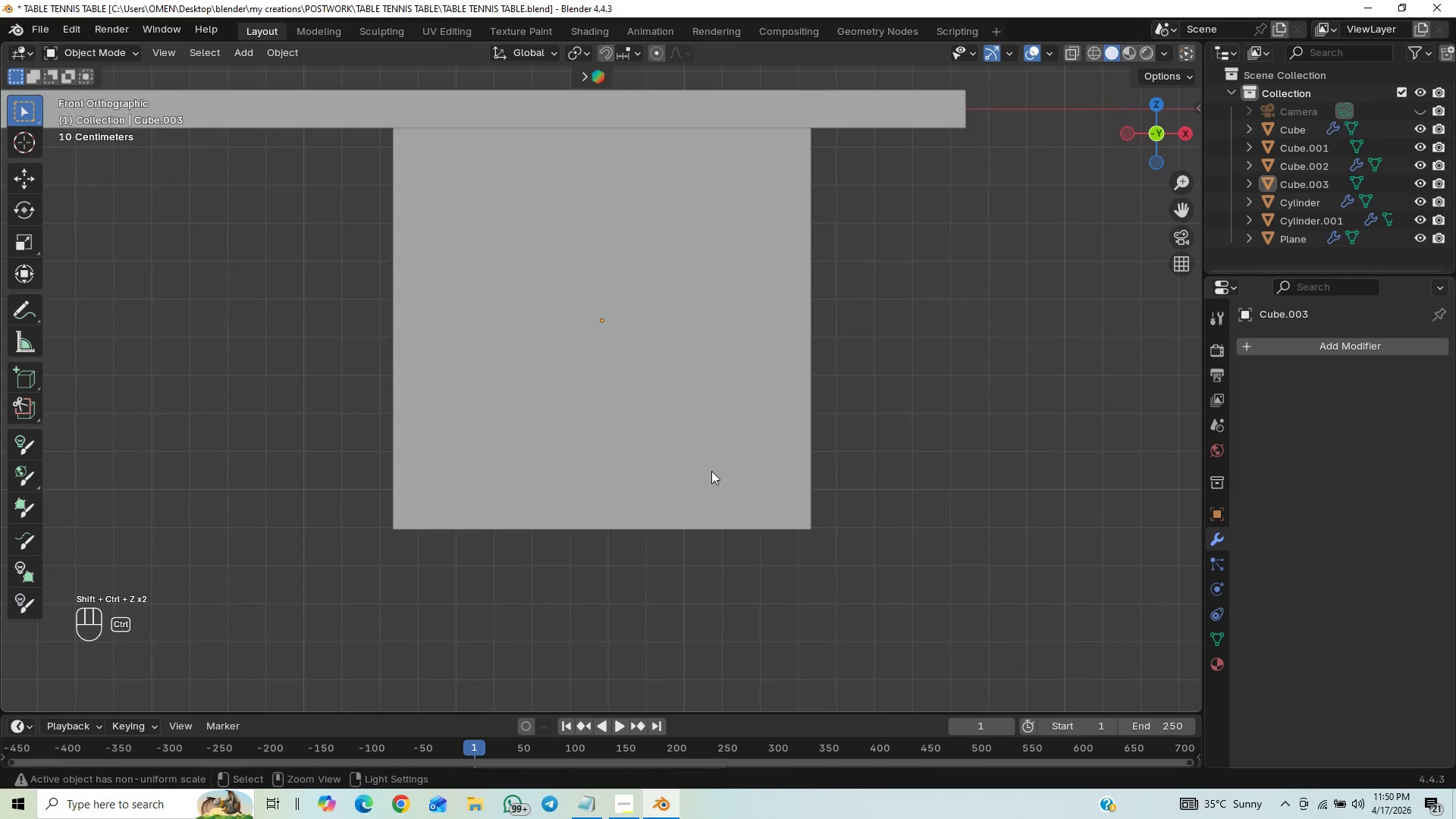 
key(Control+Z)
 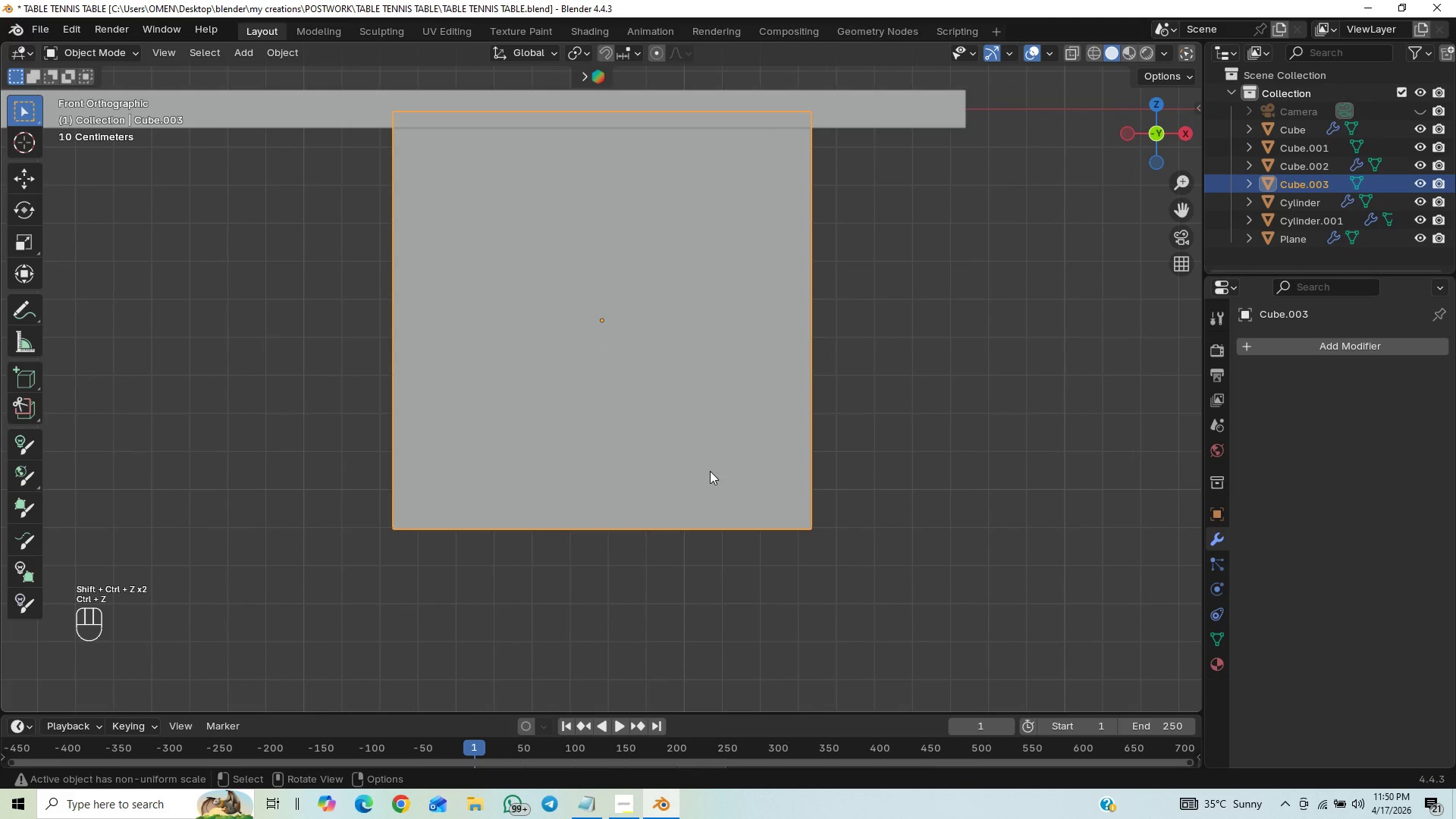 
type(gz)
 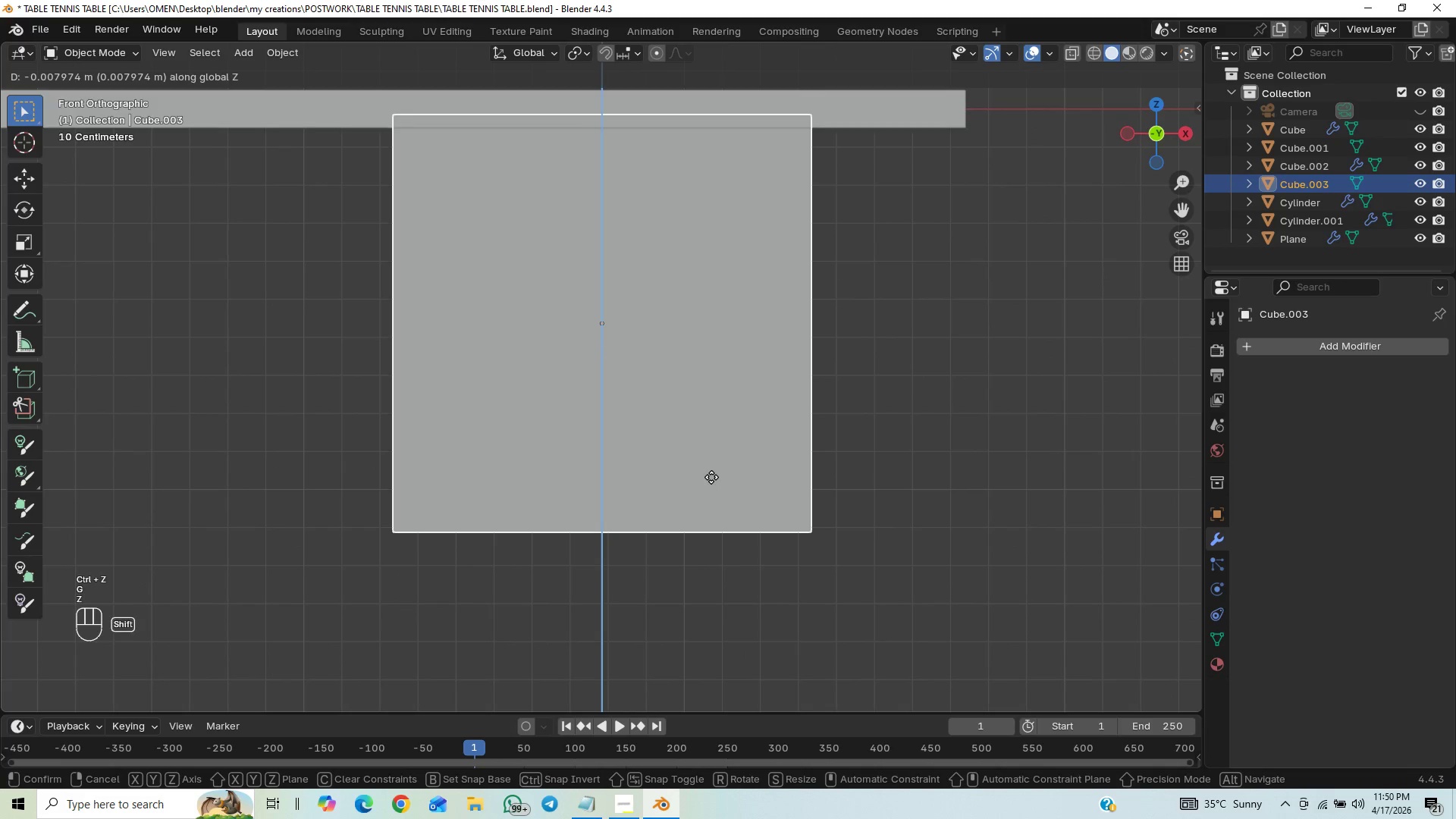 
hold_key(key=ShiftLeft, duration=1.5)
 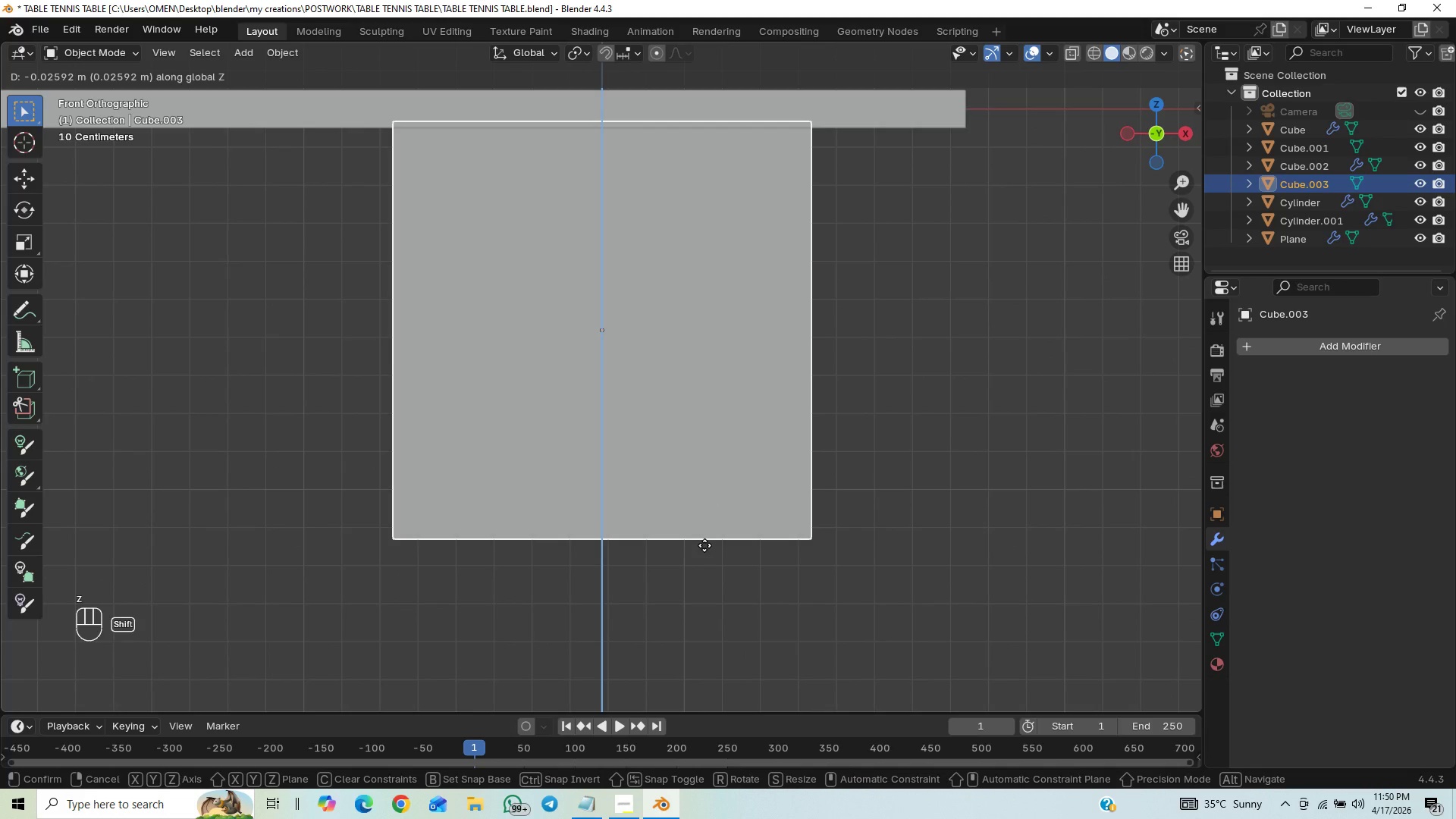 
hold_key(key=ShiftLeft, duration=1.08)
left_click([704, 545])
 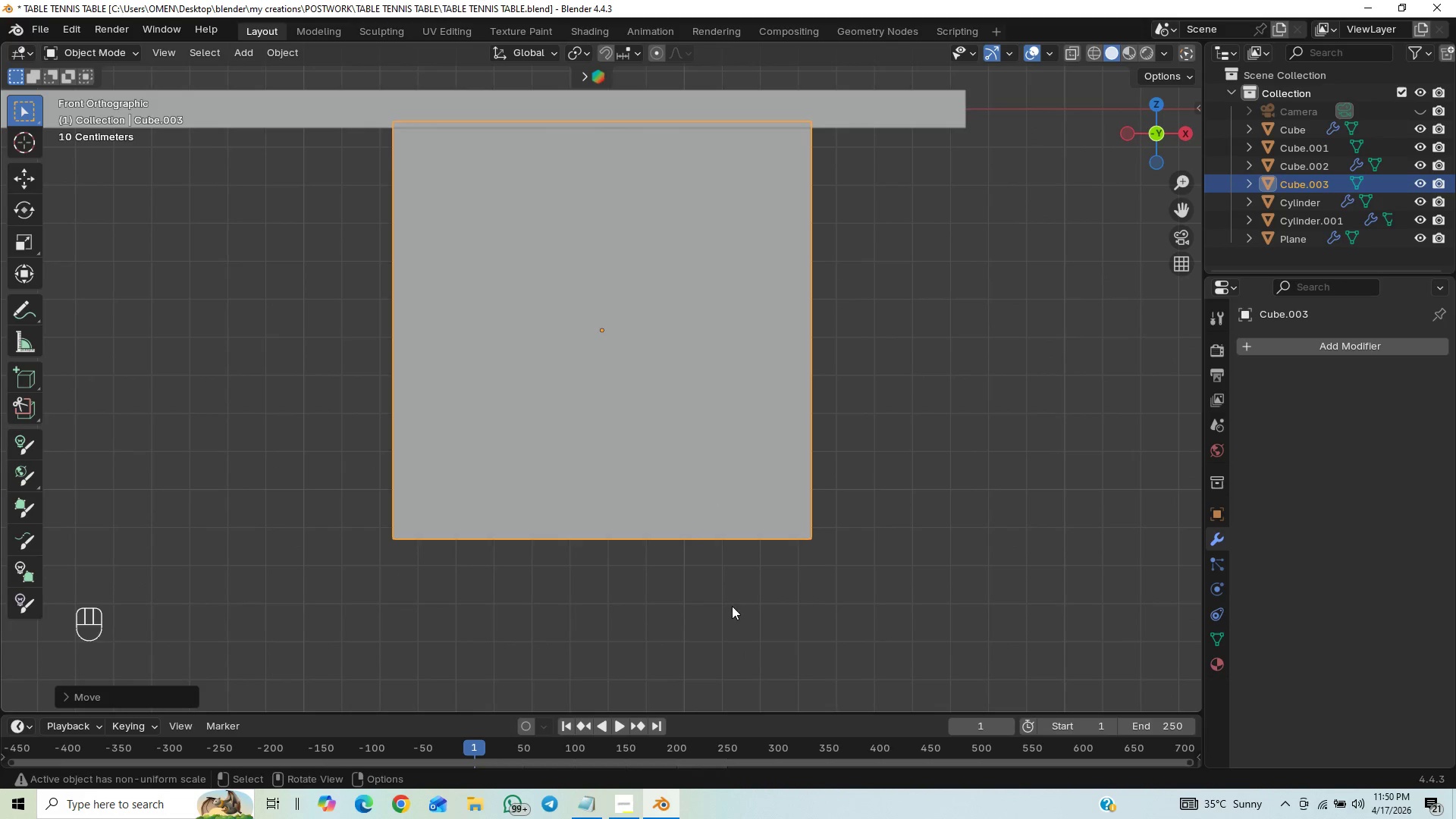 
key(Control+S)
 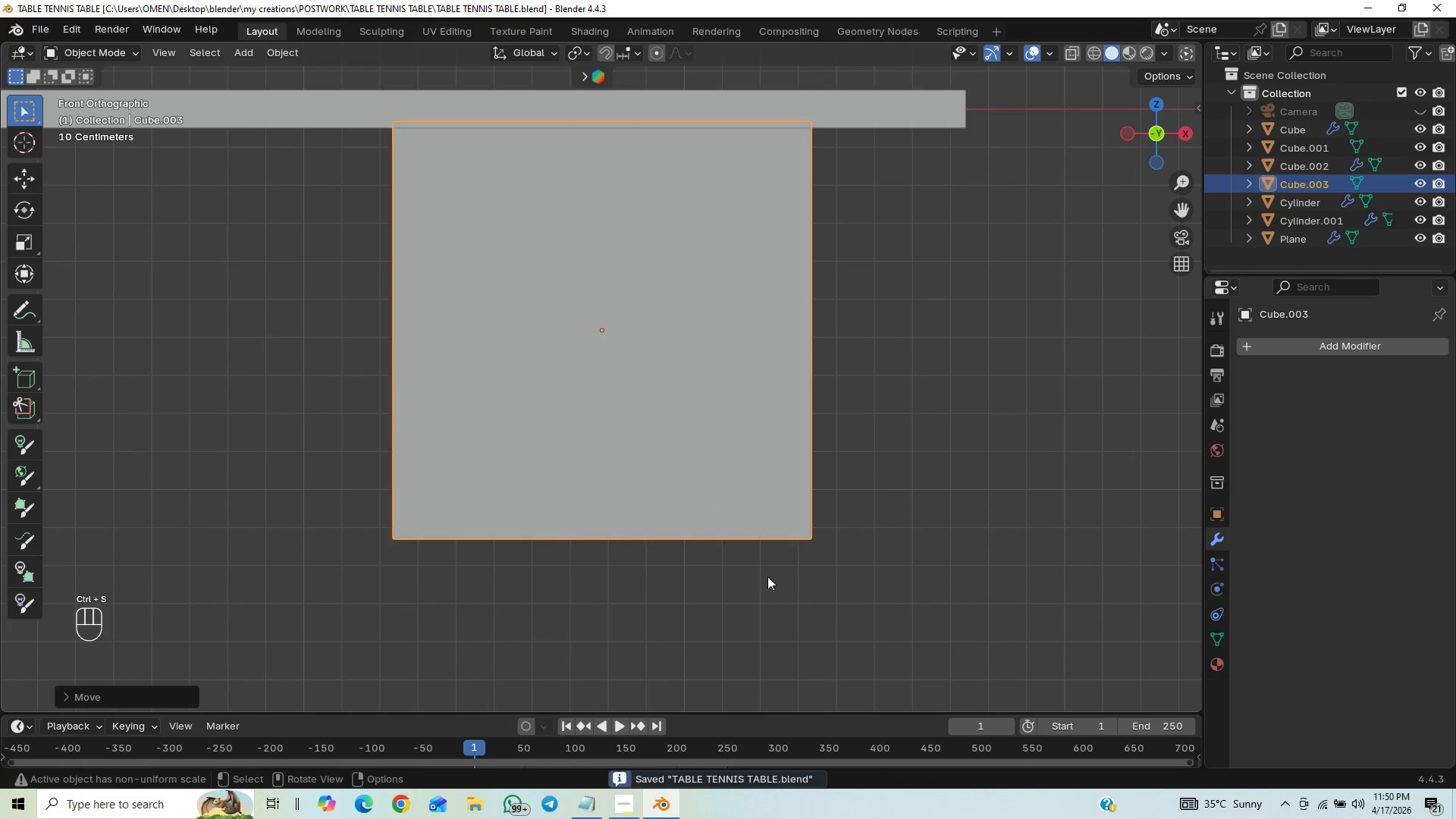 
scroll: coordinate [767, 576], scroll_direction: down, amount: 15.0
 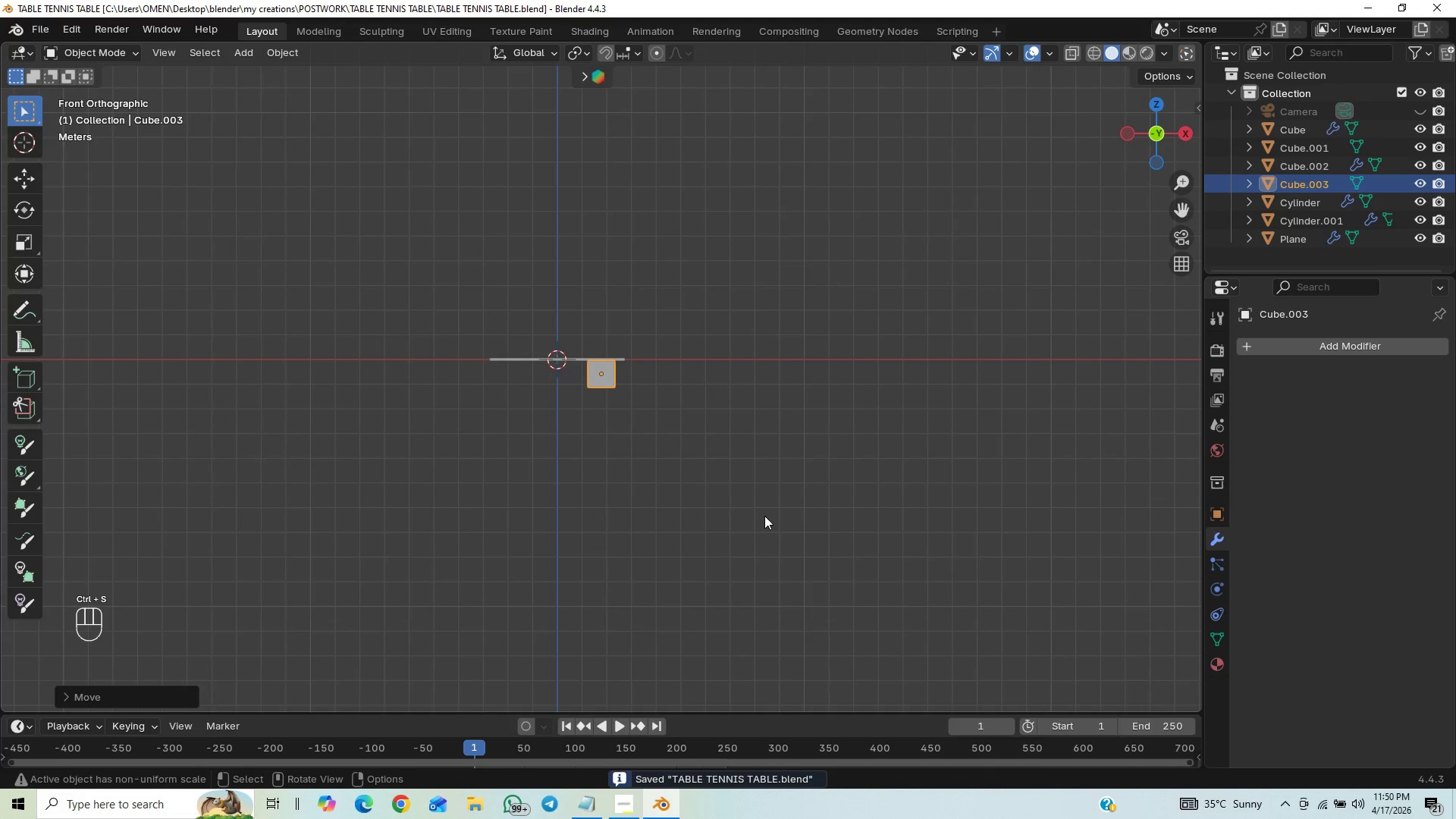 
scroll: coordinate [760, 518], scroll_direction: up, amount: 9.0
 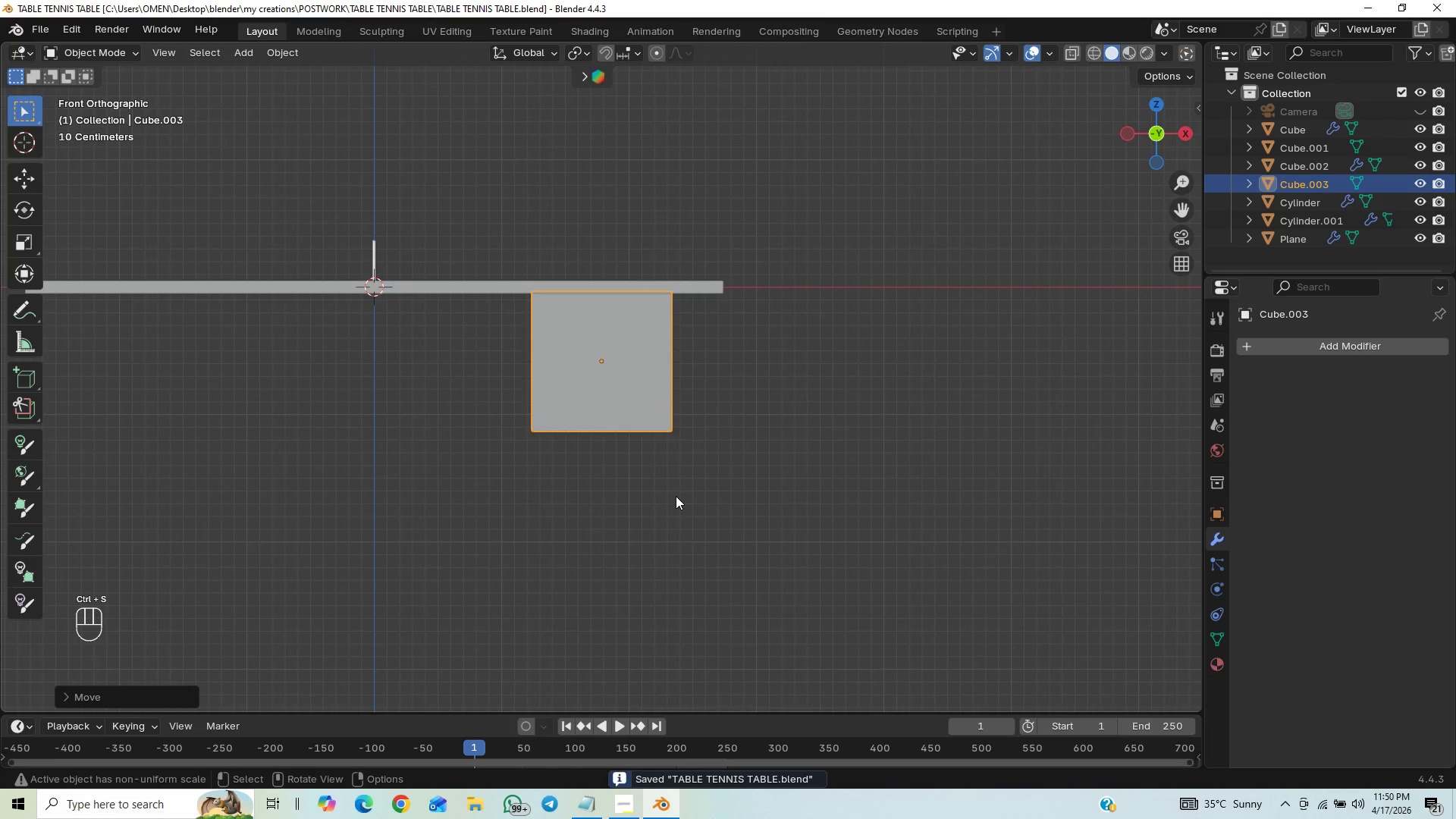 
scroll: coordinate [676, 496], scroll_direction: down, amount: 1.0
 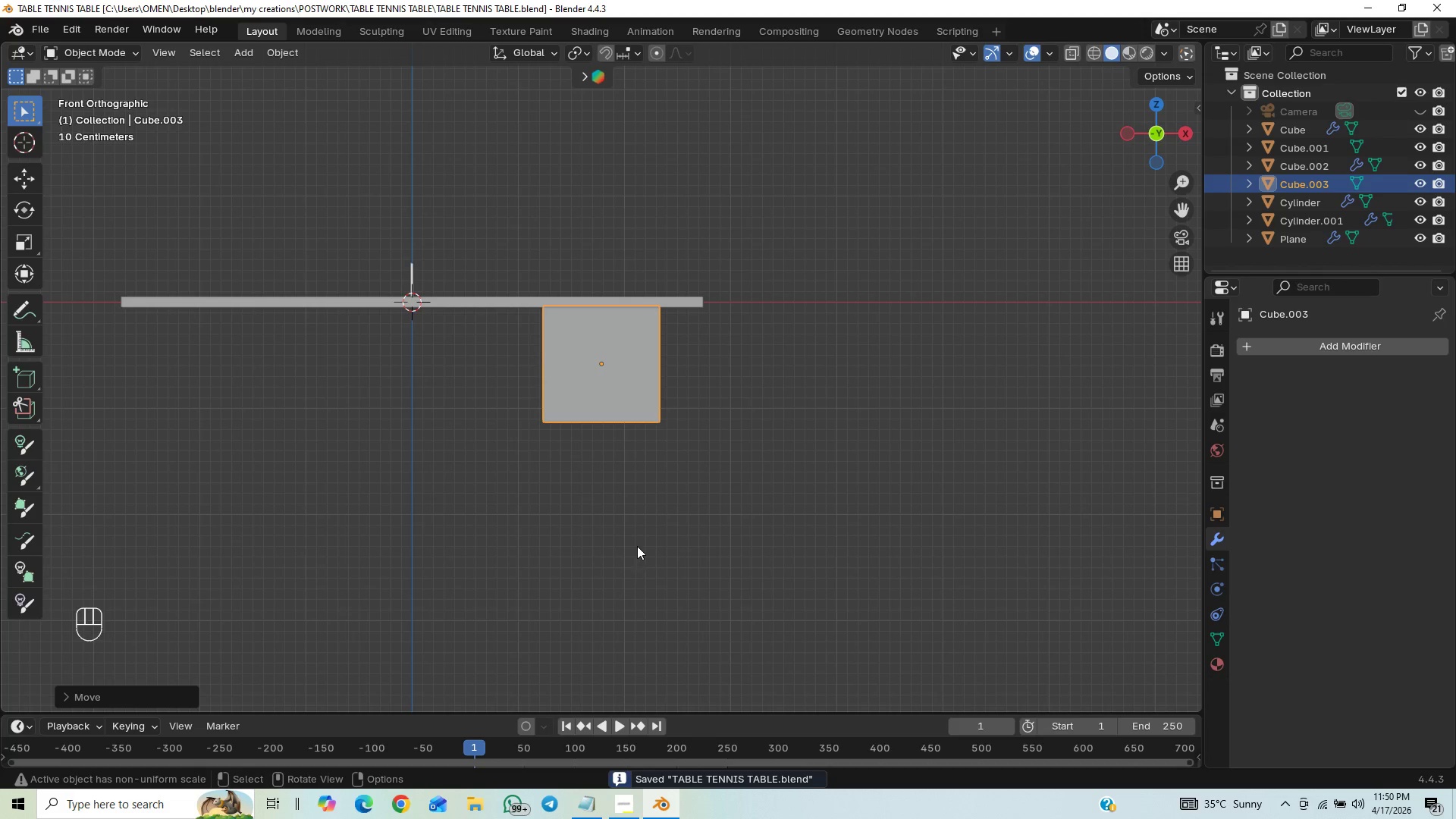 
scroll: coordinate [652, 537], scroll_direction: up, amount: 1.0
 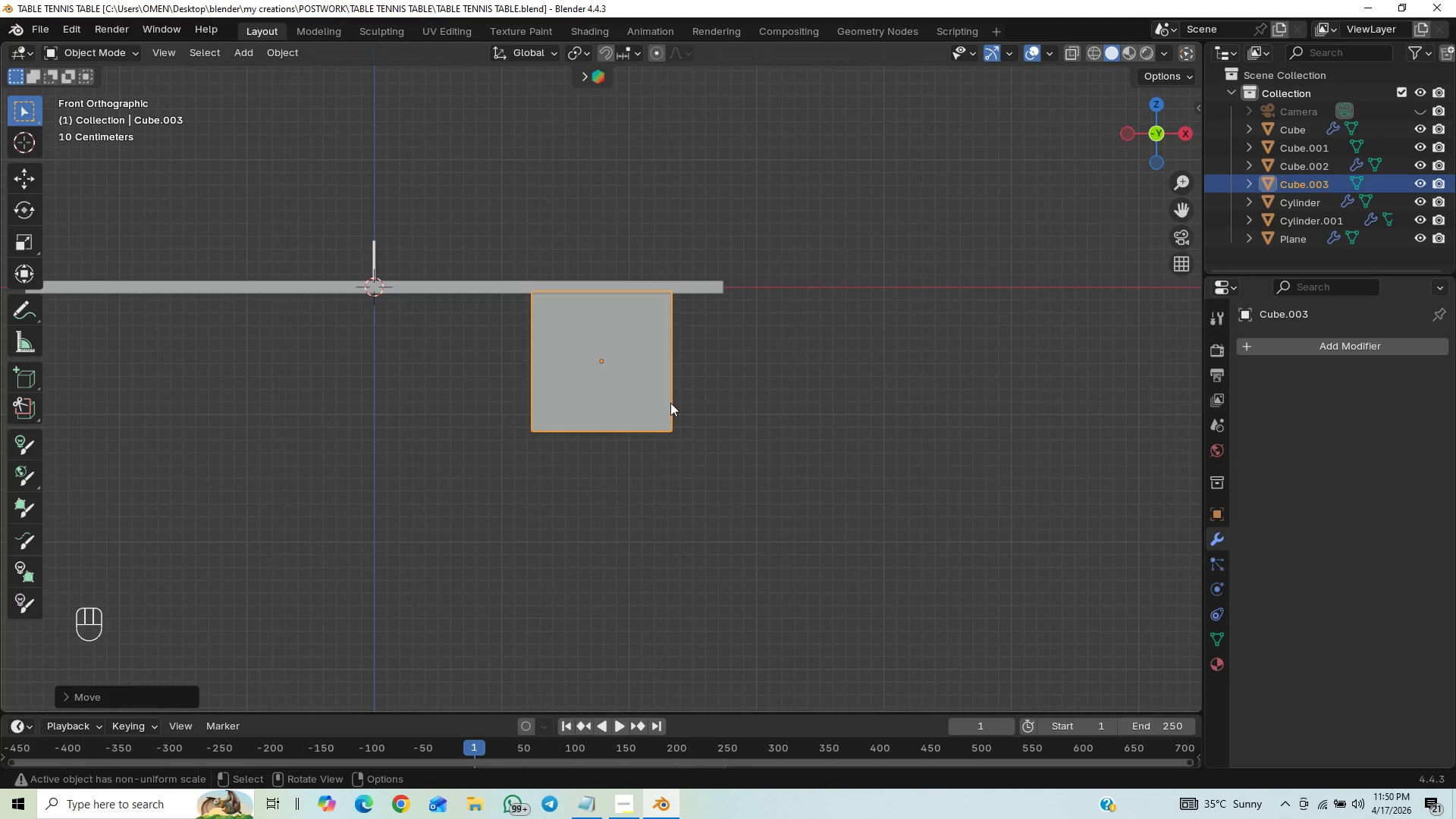 
hold_key(key=ShiftLeft, duration=0.78)
 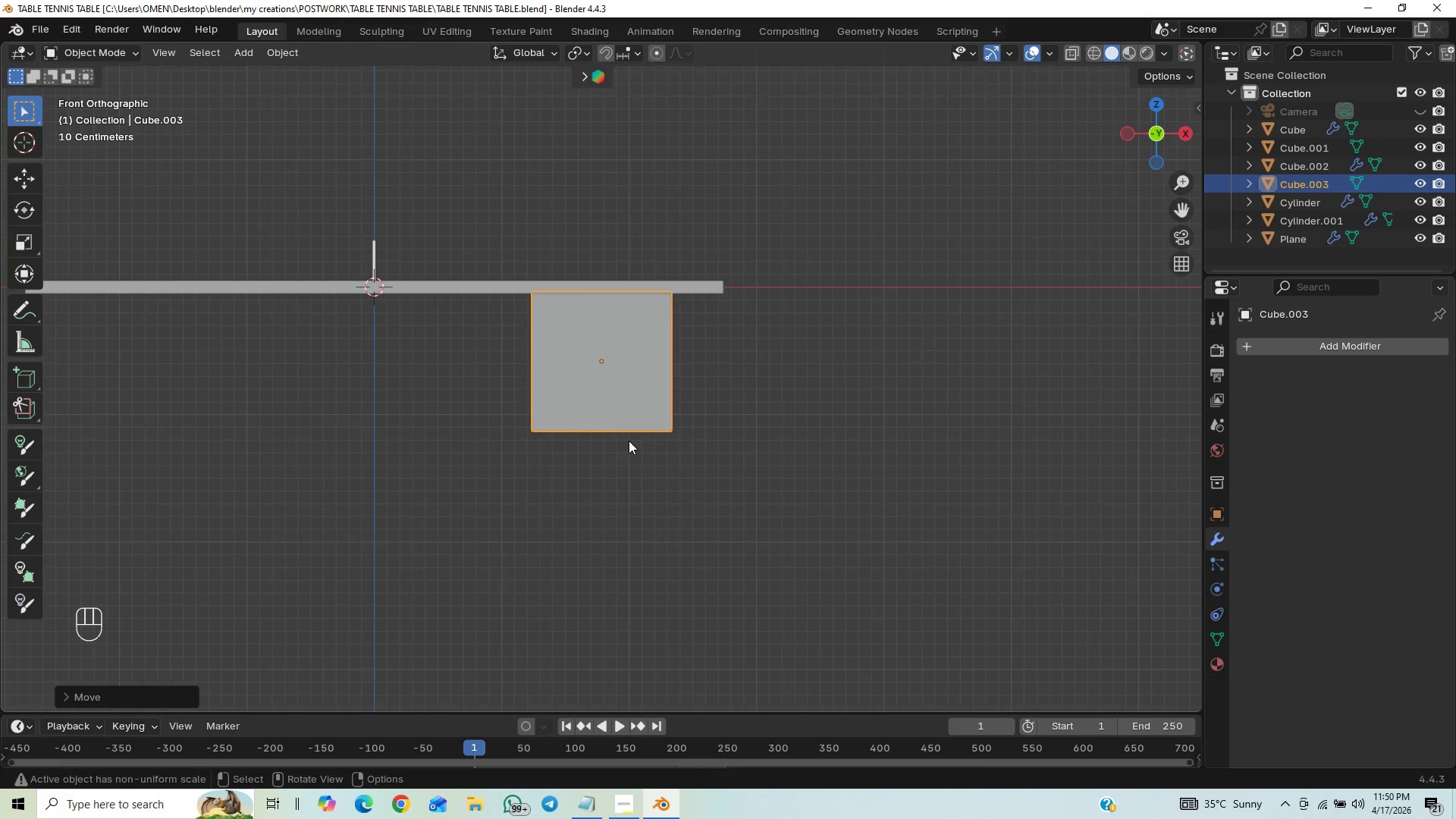 
hold_key(key=ShiftLeft, duration=0.91)
 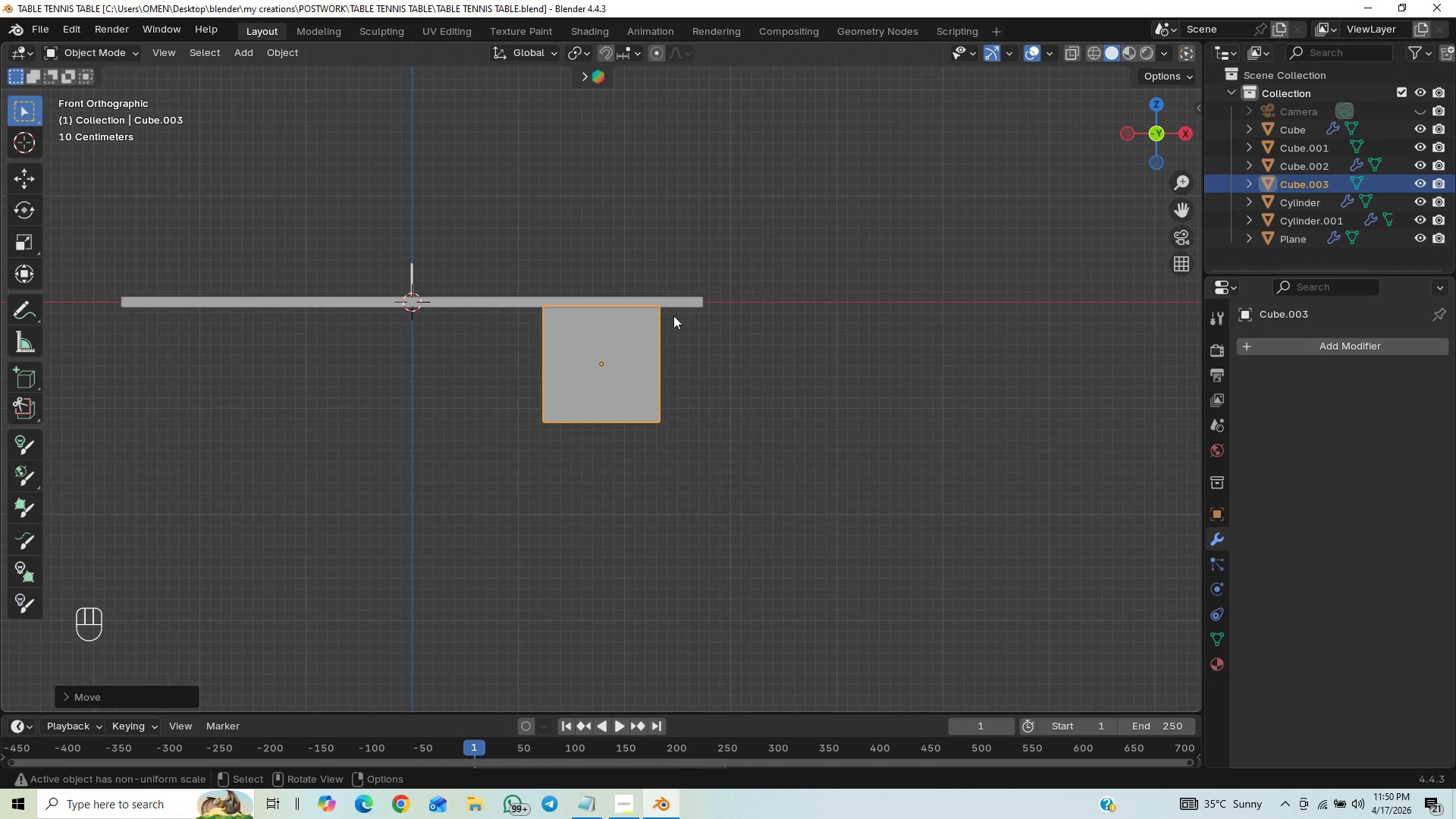 
scroll: coordinate [629, 441], scroll_direction: down, amount: 1.0
 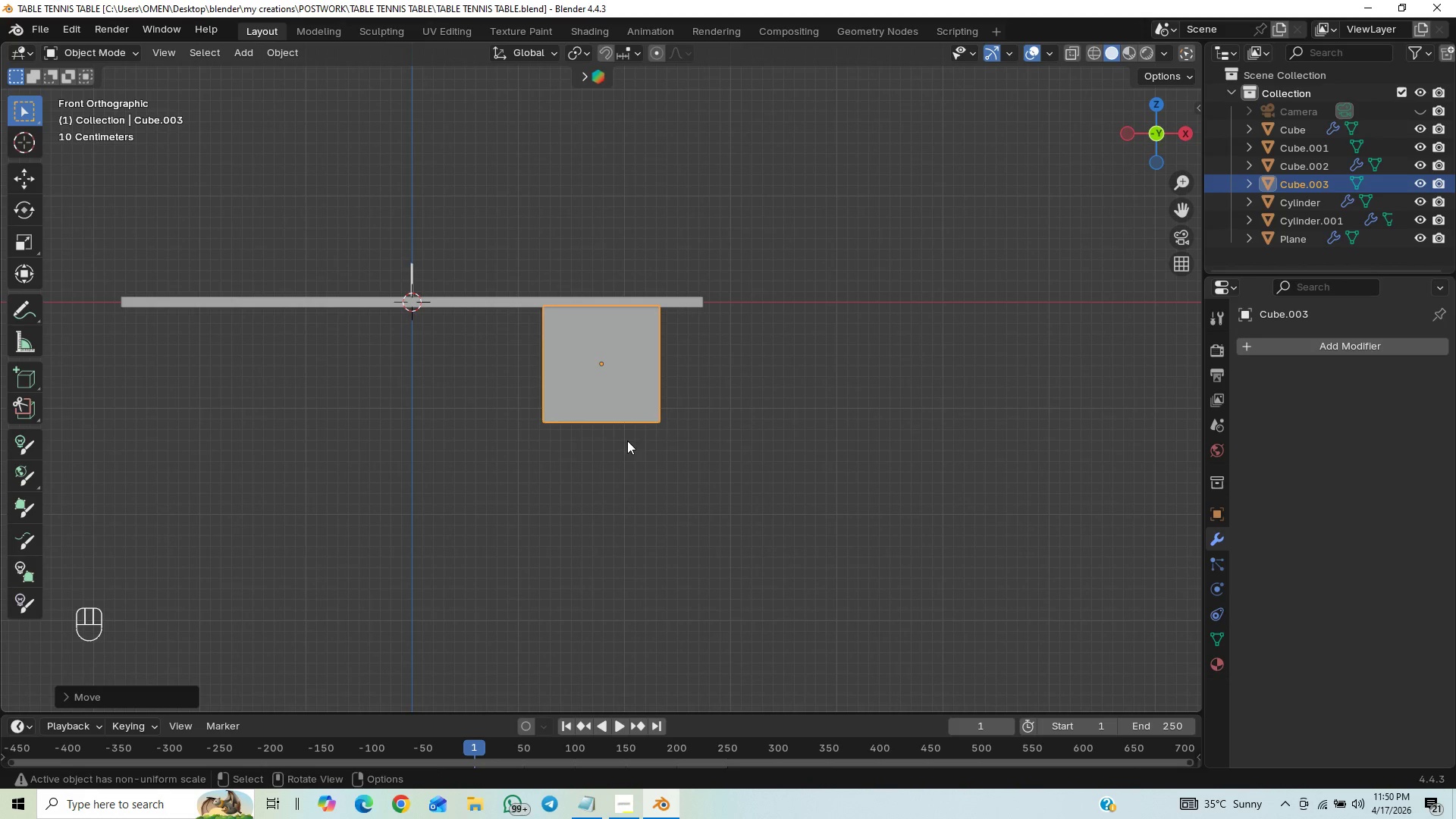 
hold_key(key=ShiftLeft, duration=0.98)
 